 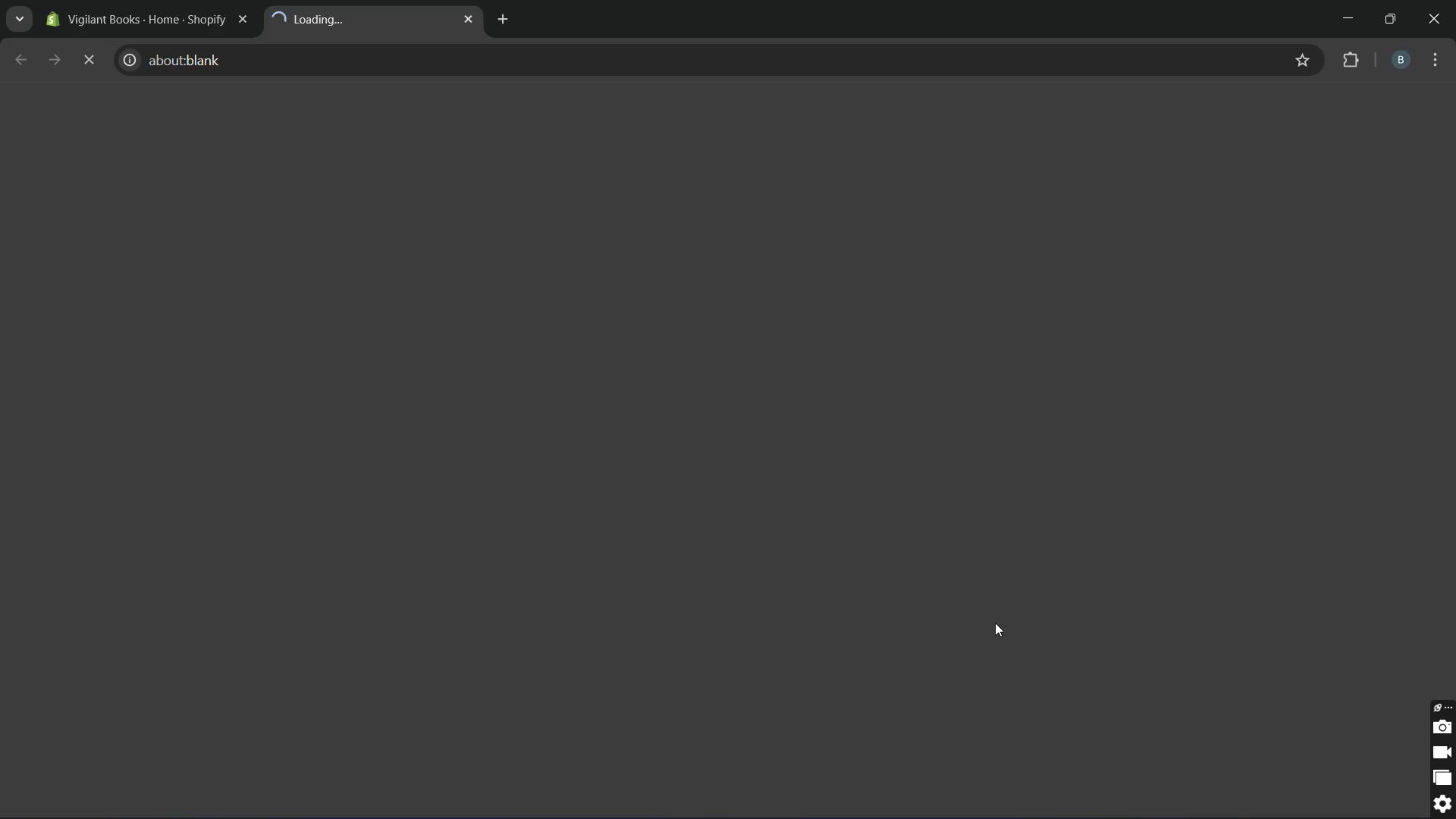 
scroll: coordinate [758, 496], scroll_direction: down, amount: 14.0
 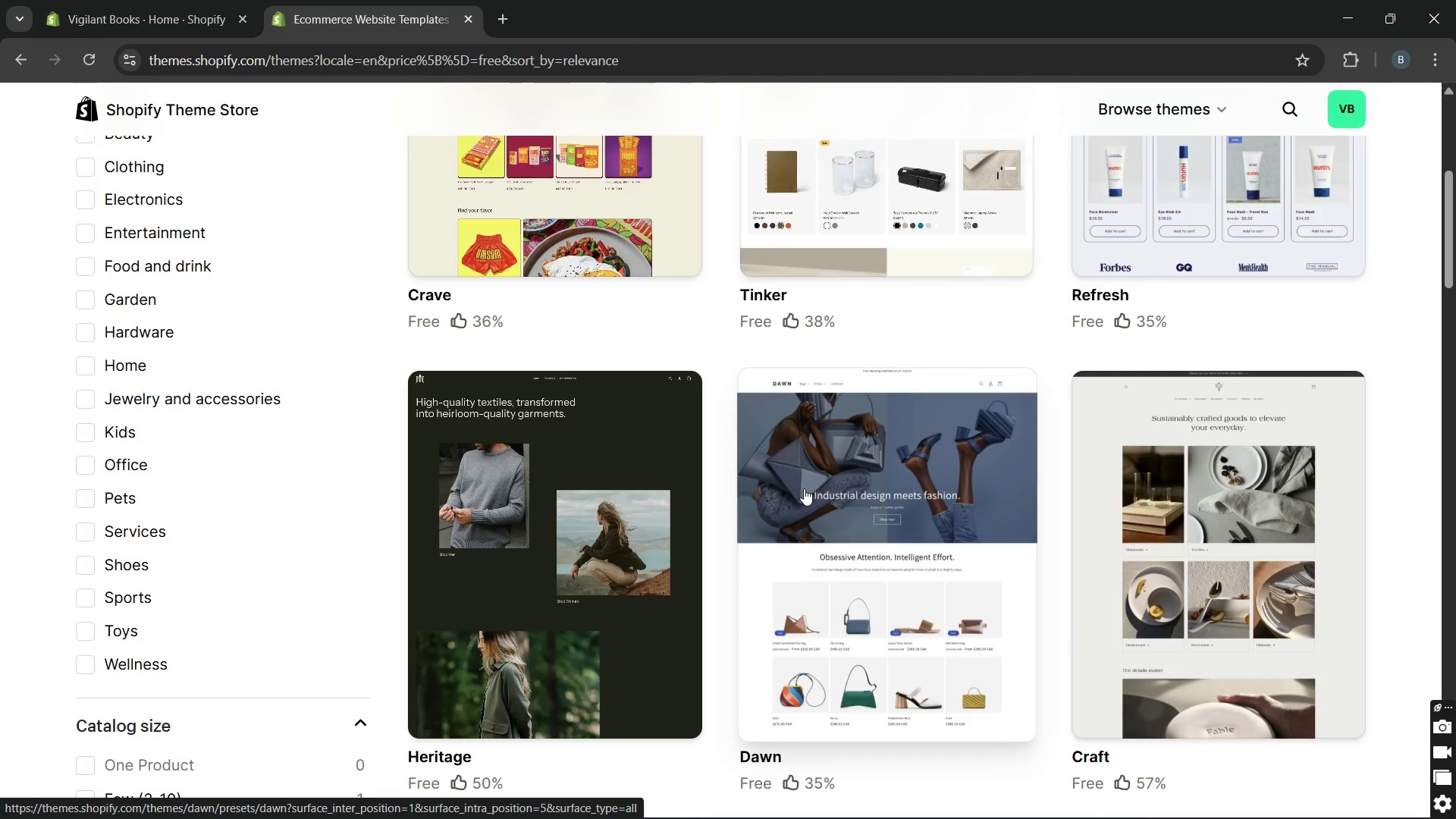 
mouse_move([813, 500])
 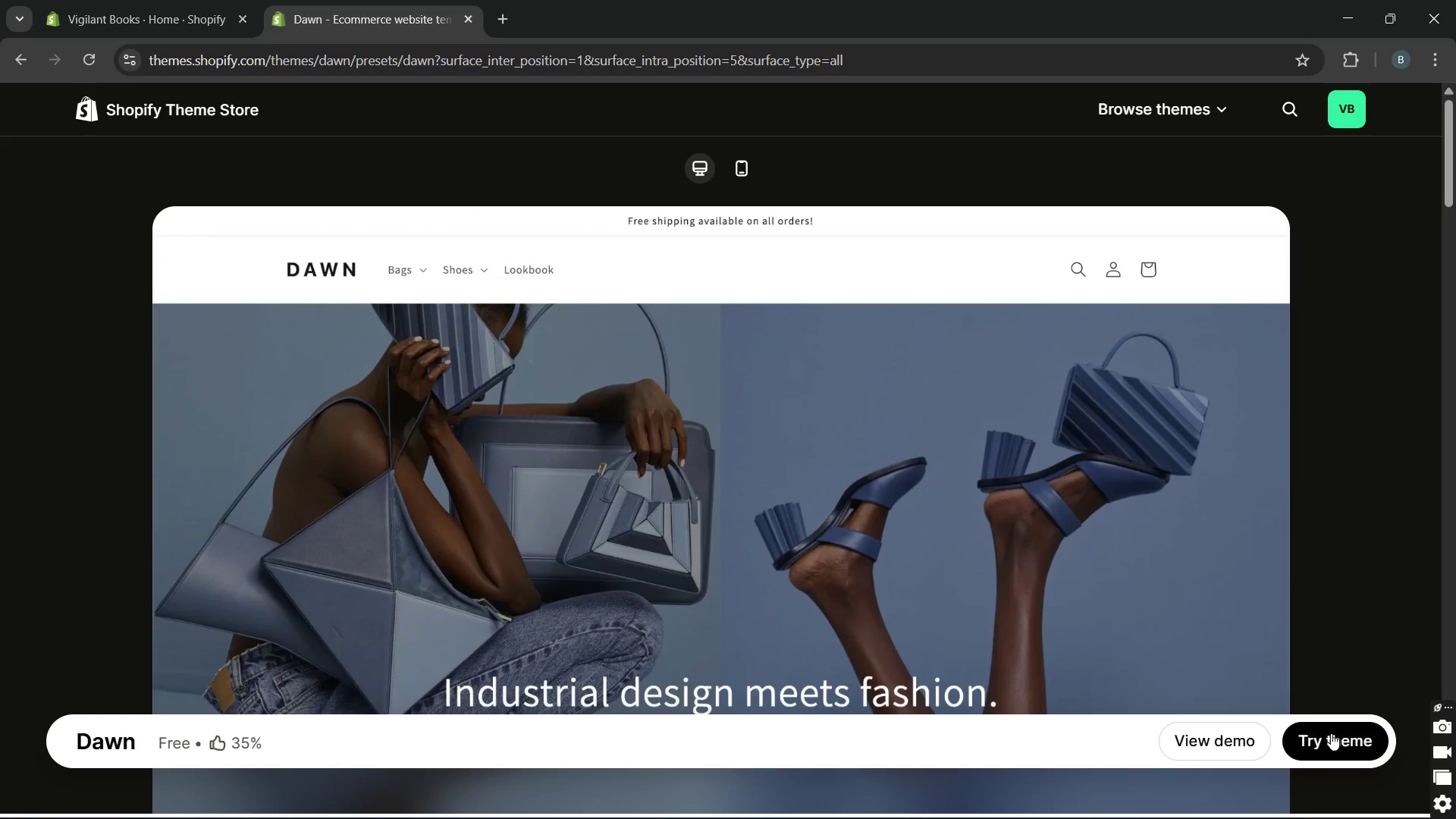 
left_click([1331, 733])
 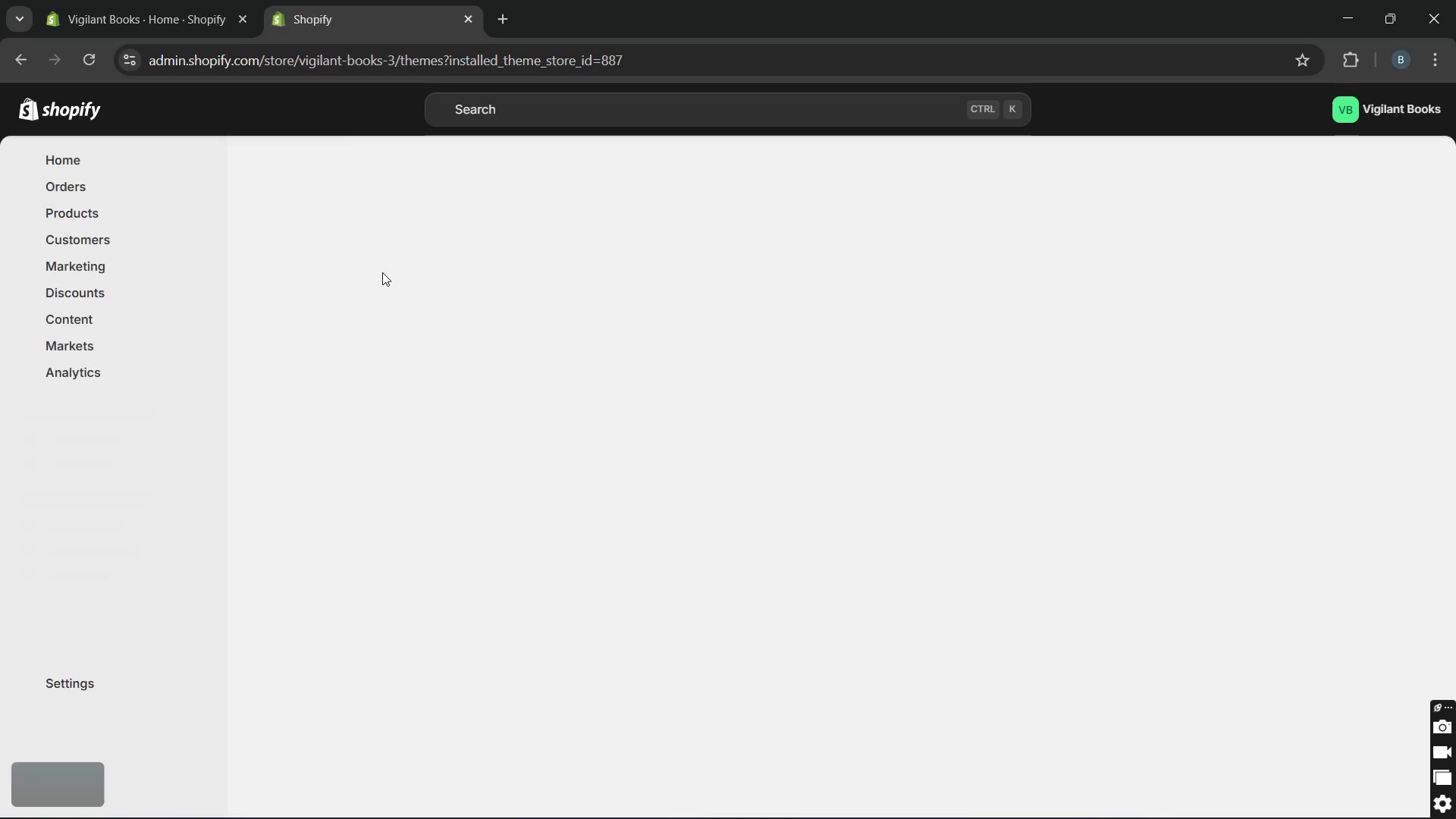 
wait(15.02)
 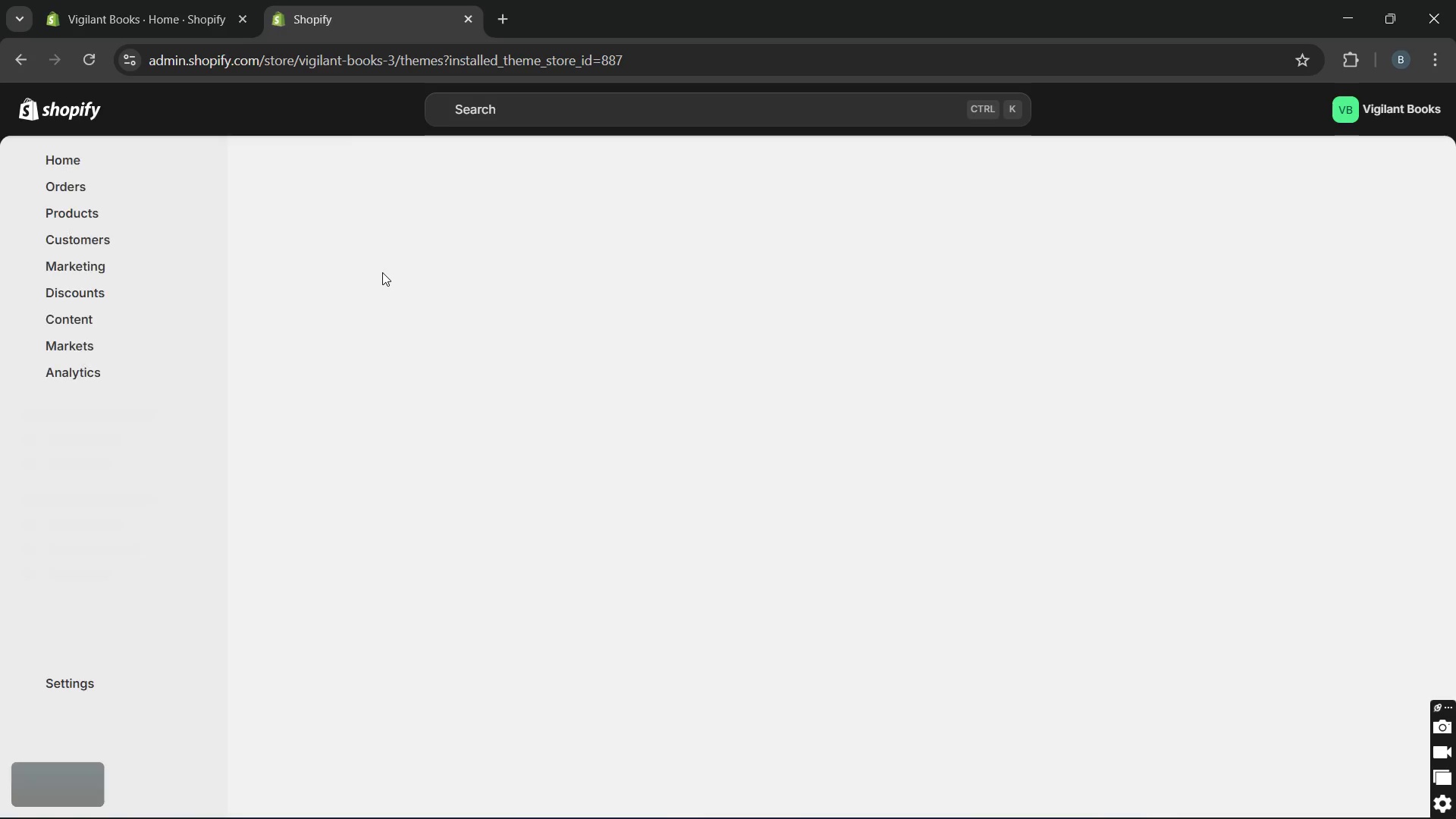 
scroll: coordinate [1165, 668], scroll_direction: down, amount: 4.0
 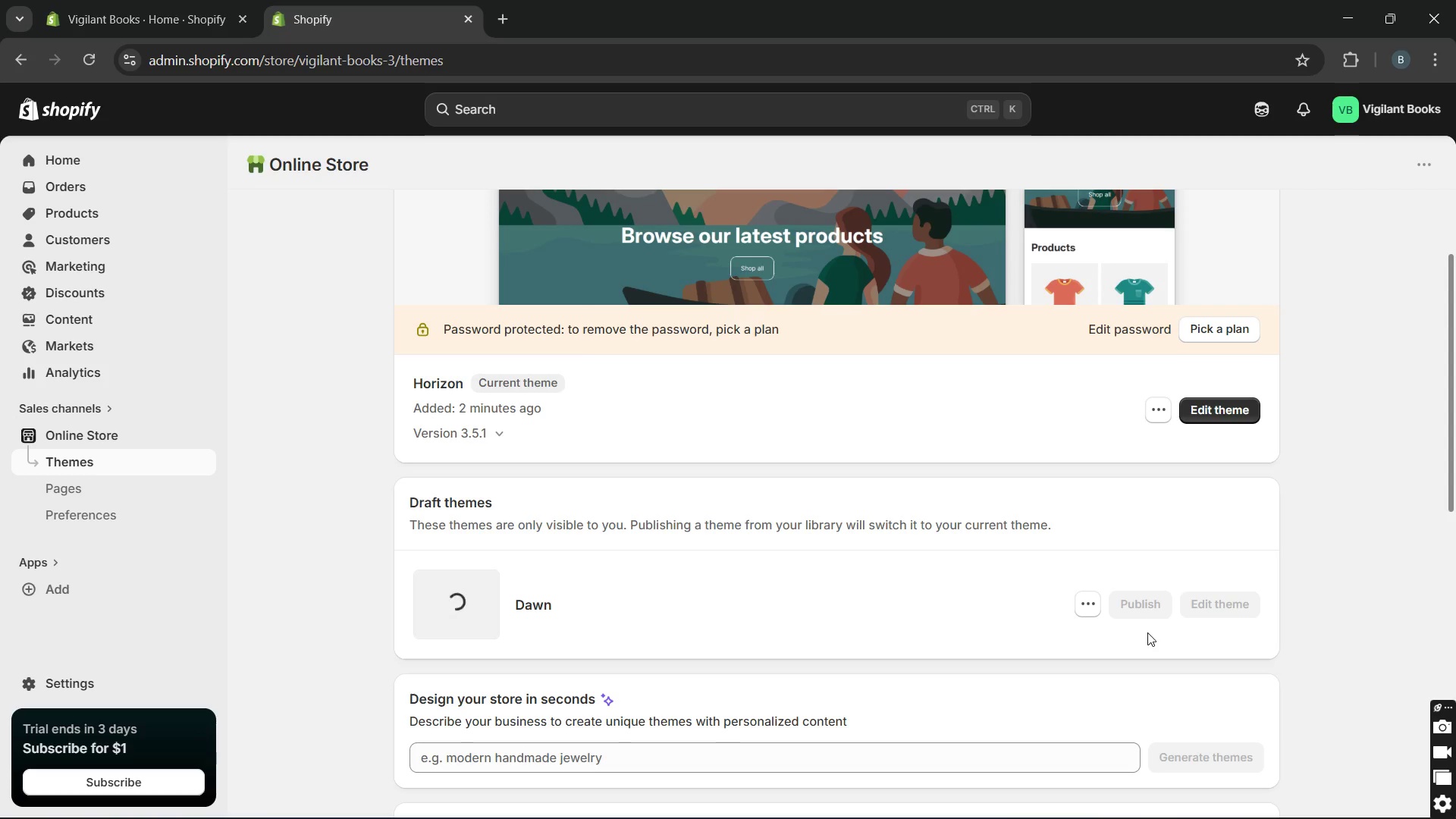 
wait(11.29)
 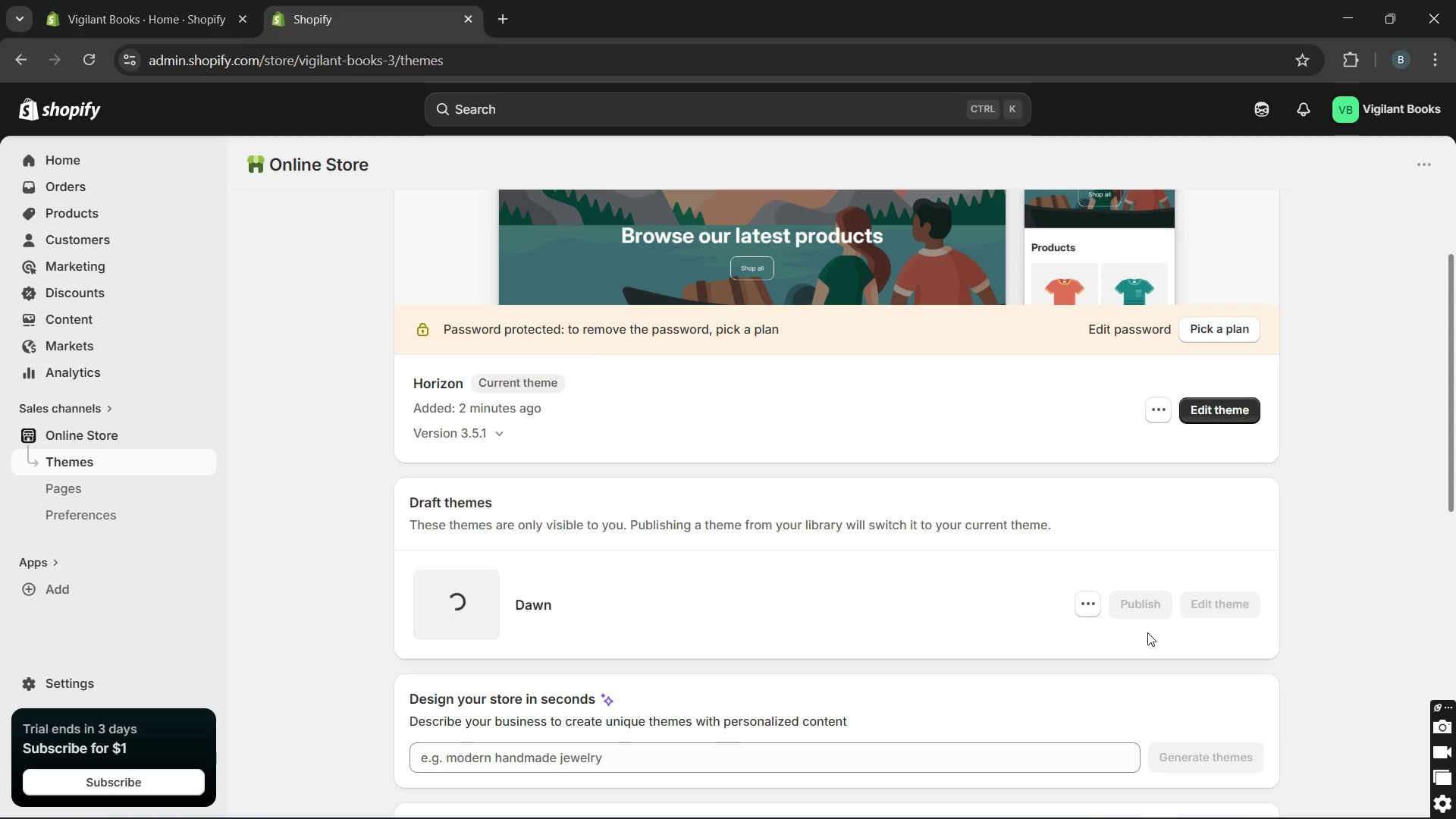 
mouse_move([1132, 607])
 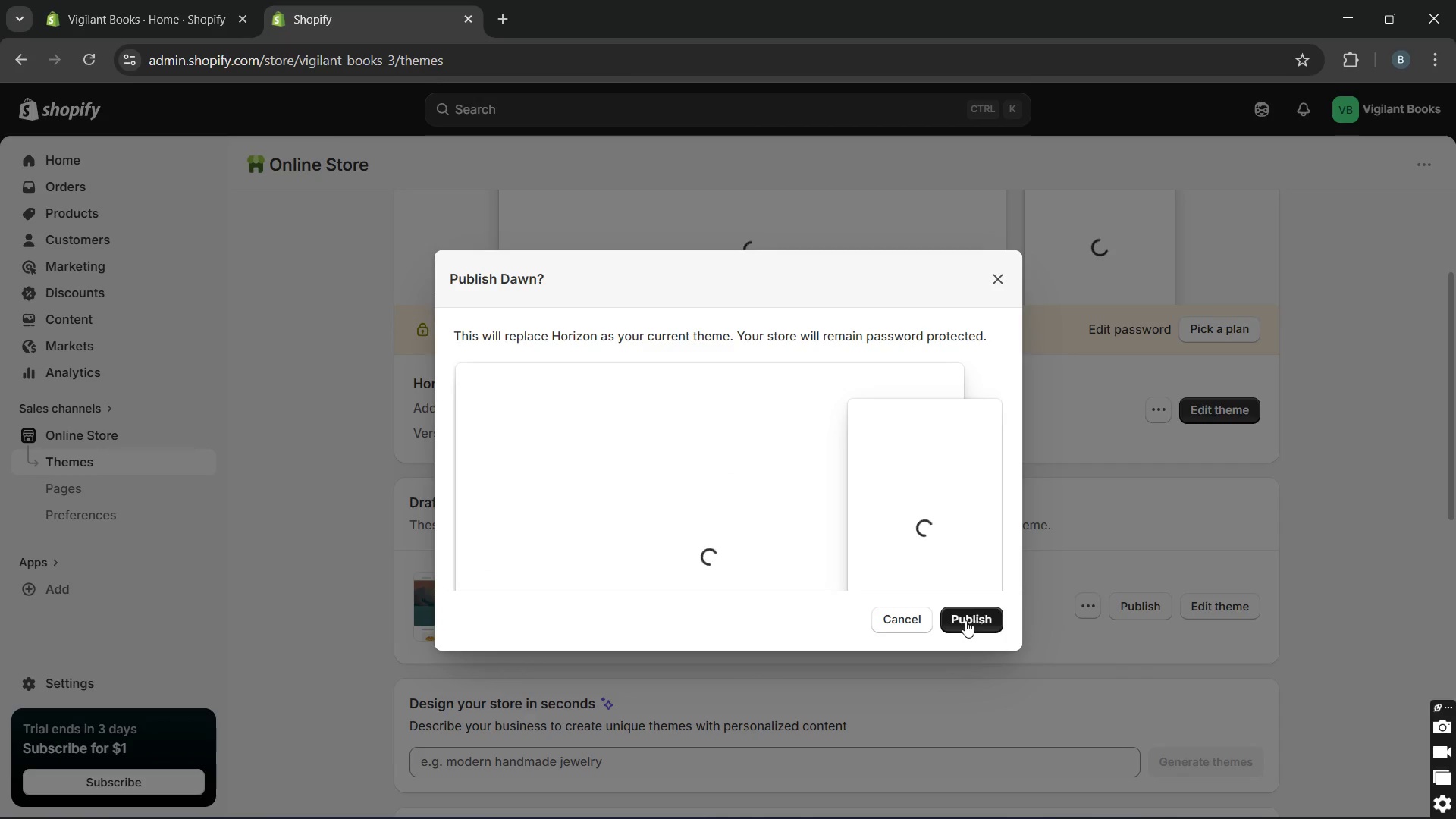 
left_click([965, 620])
 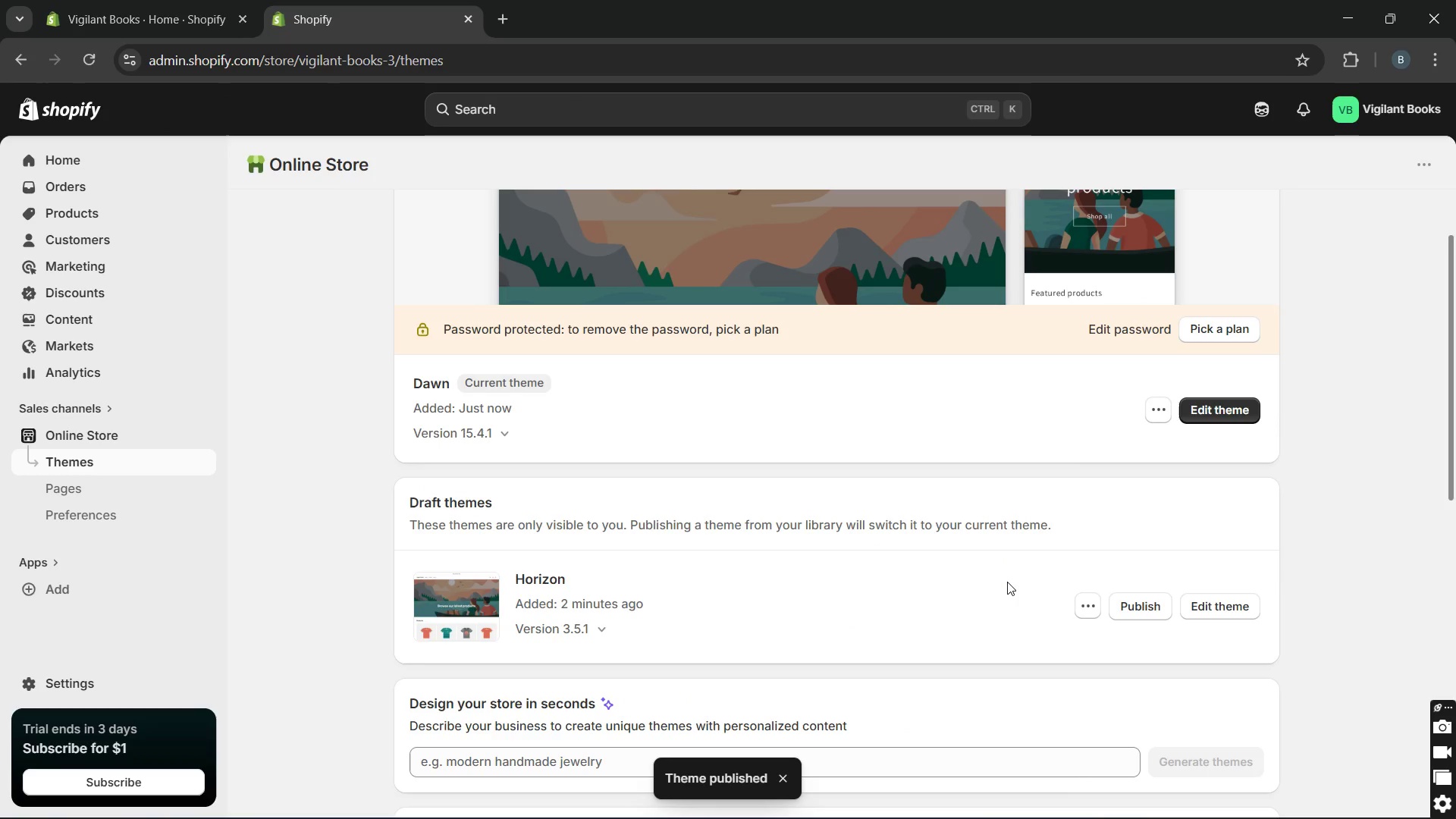 
wait(6.22)
 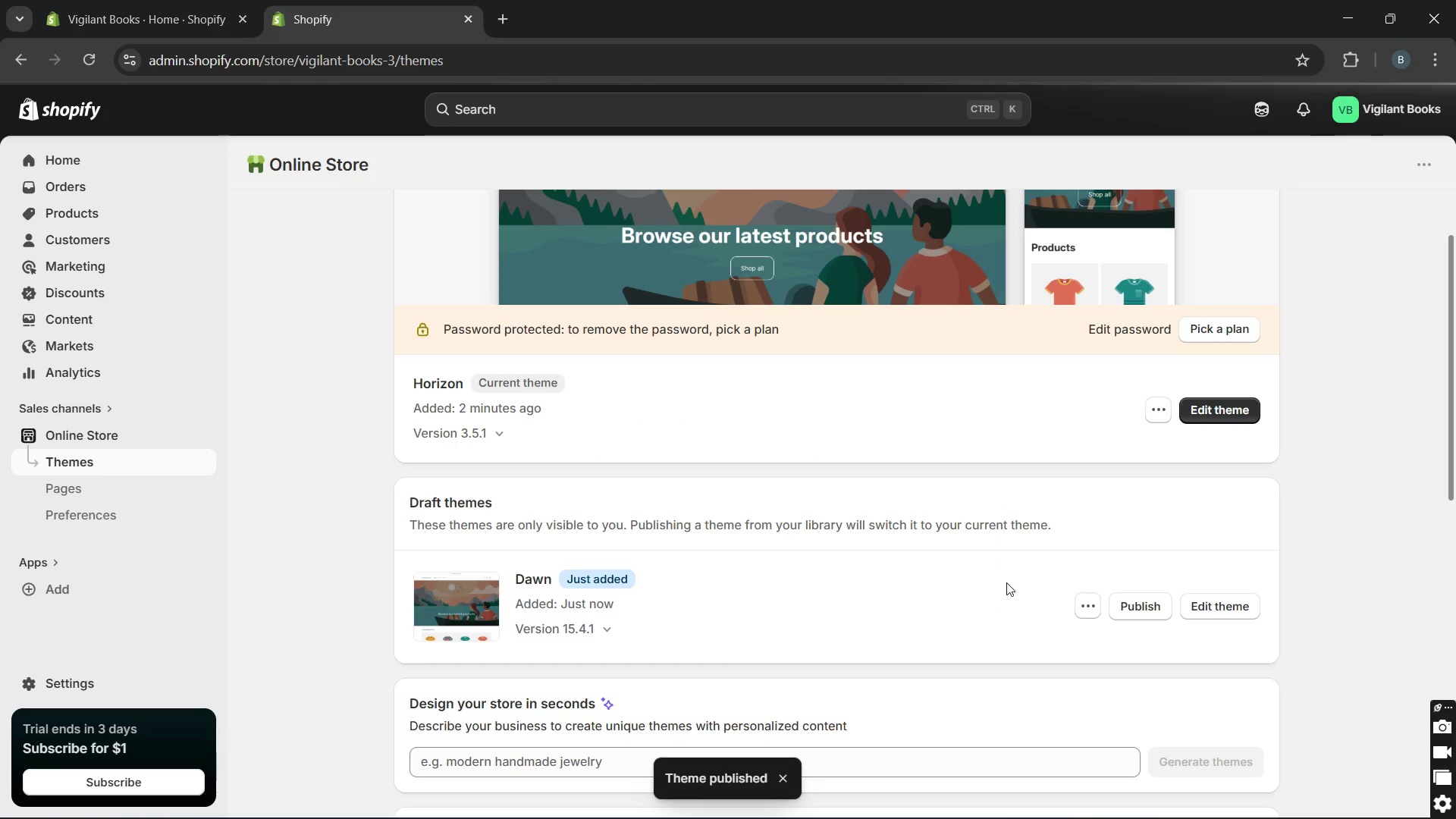 
scroll: coordinate [1008, 581], scroll_direction: up, amount: 5.0
 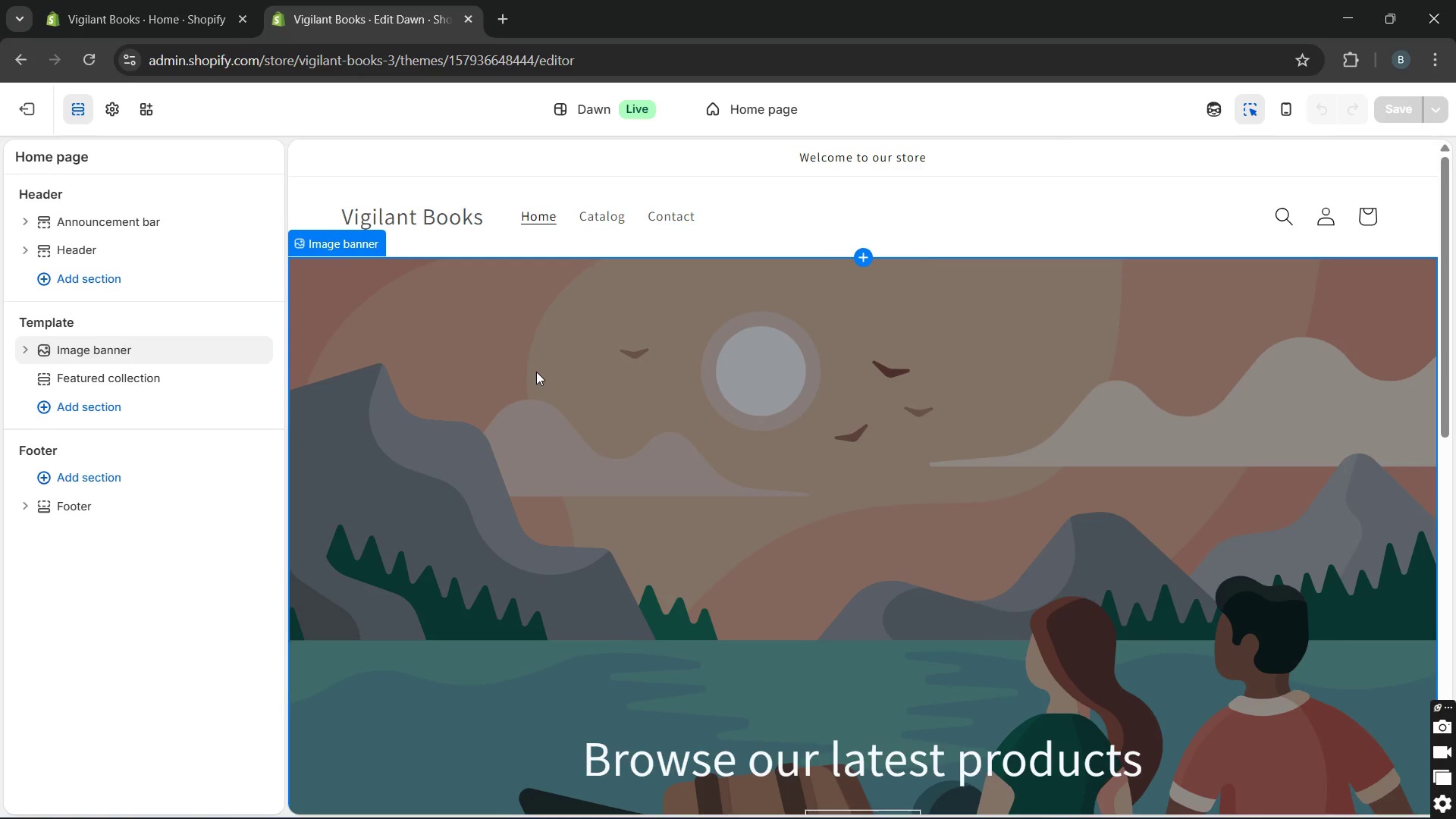 
wait(17.34)
 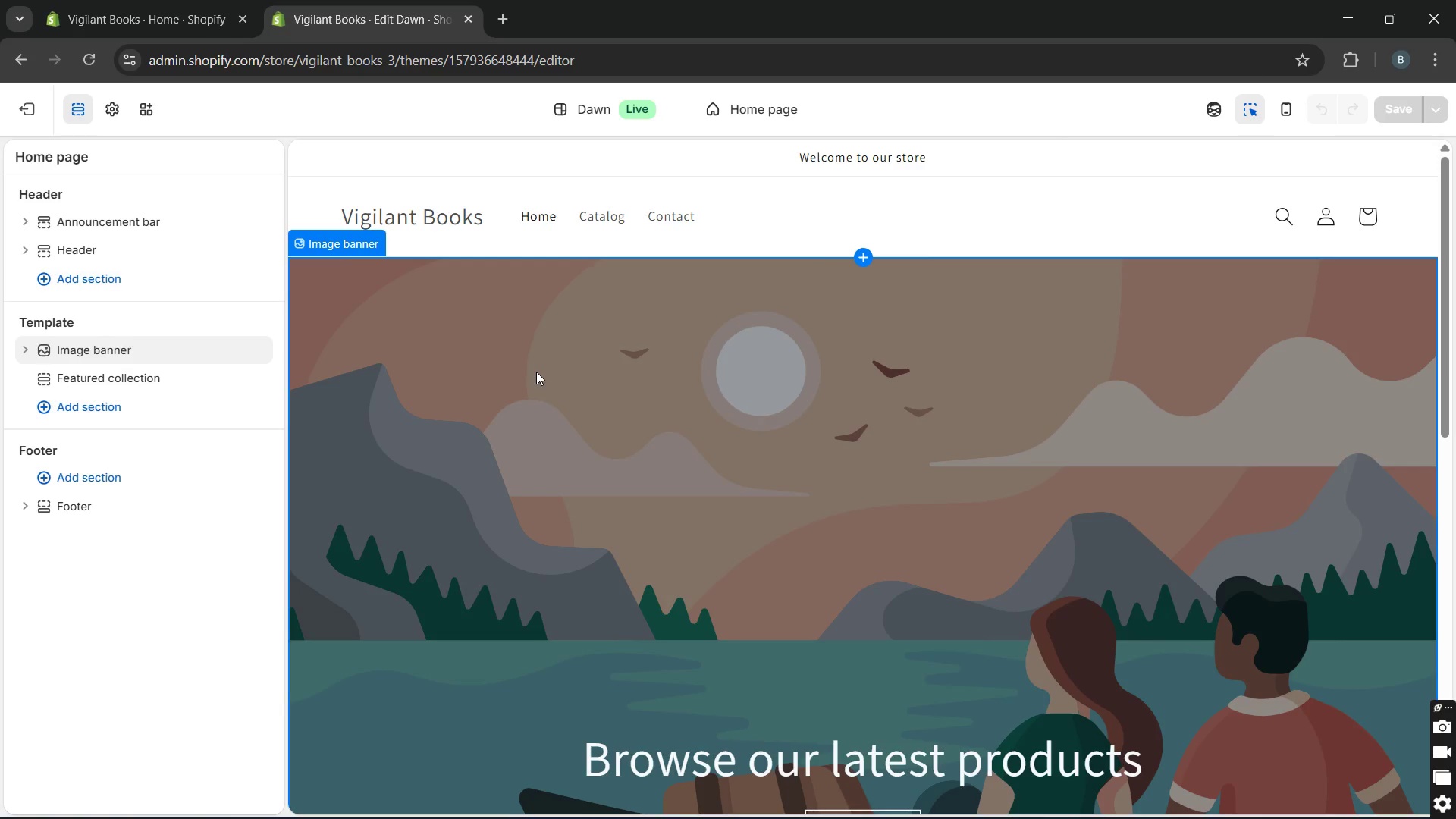 
left_click([208, 354])
 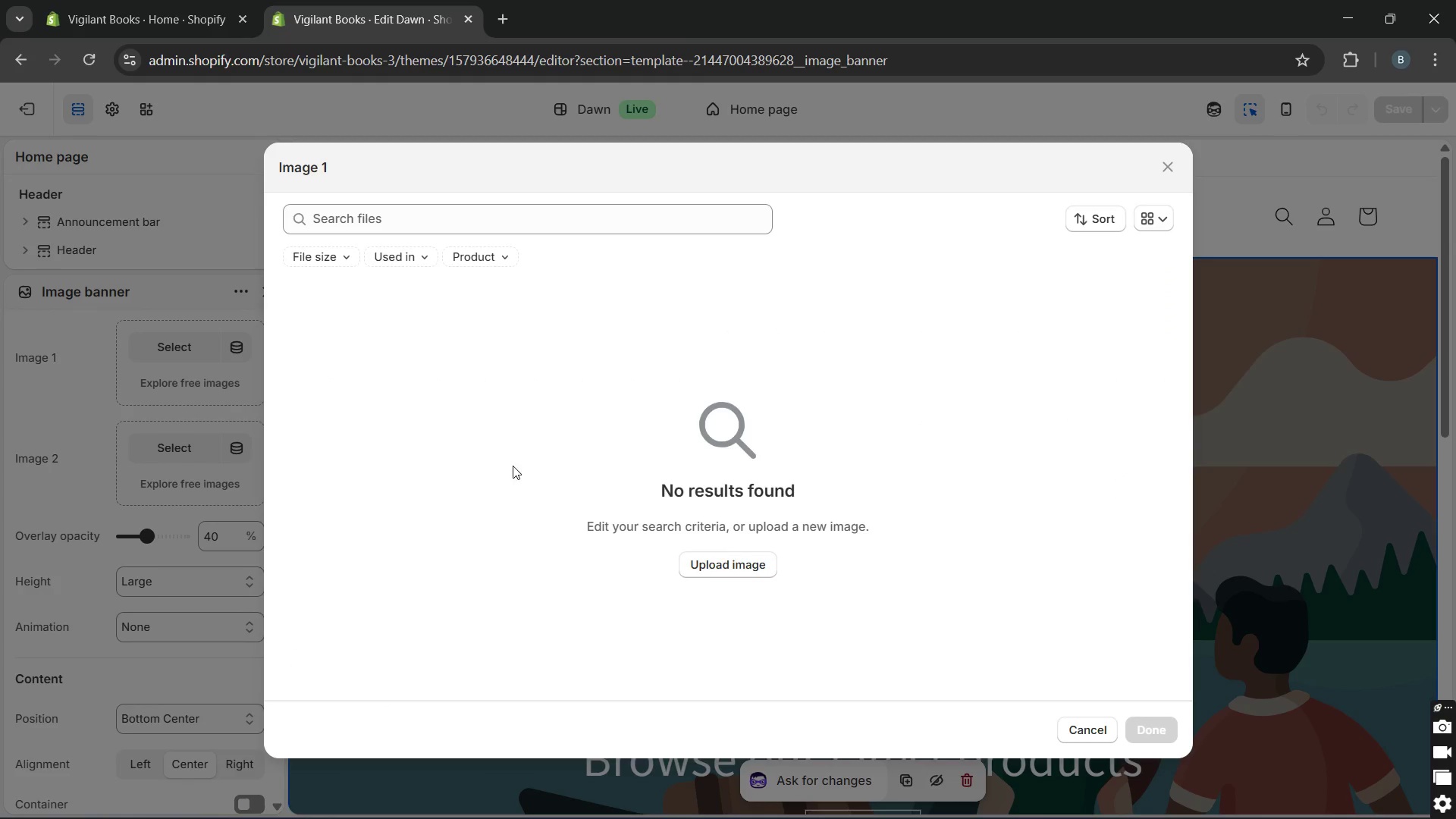 
wait(5.2)
 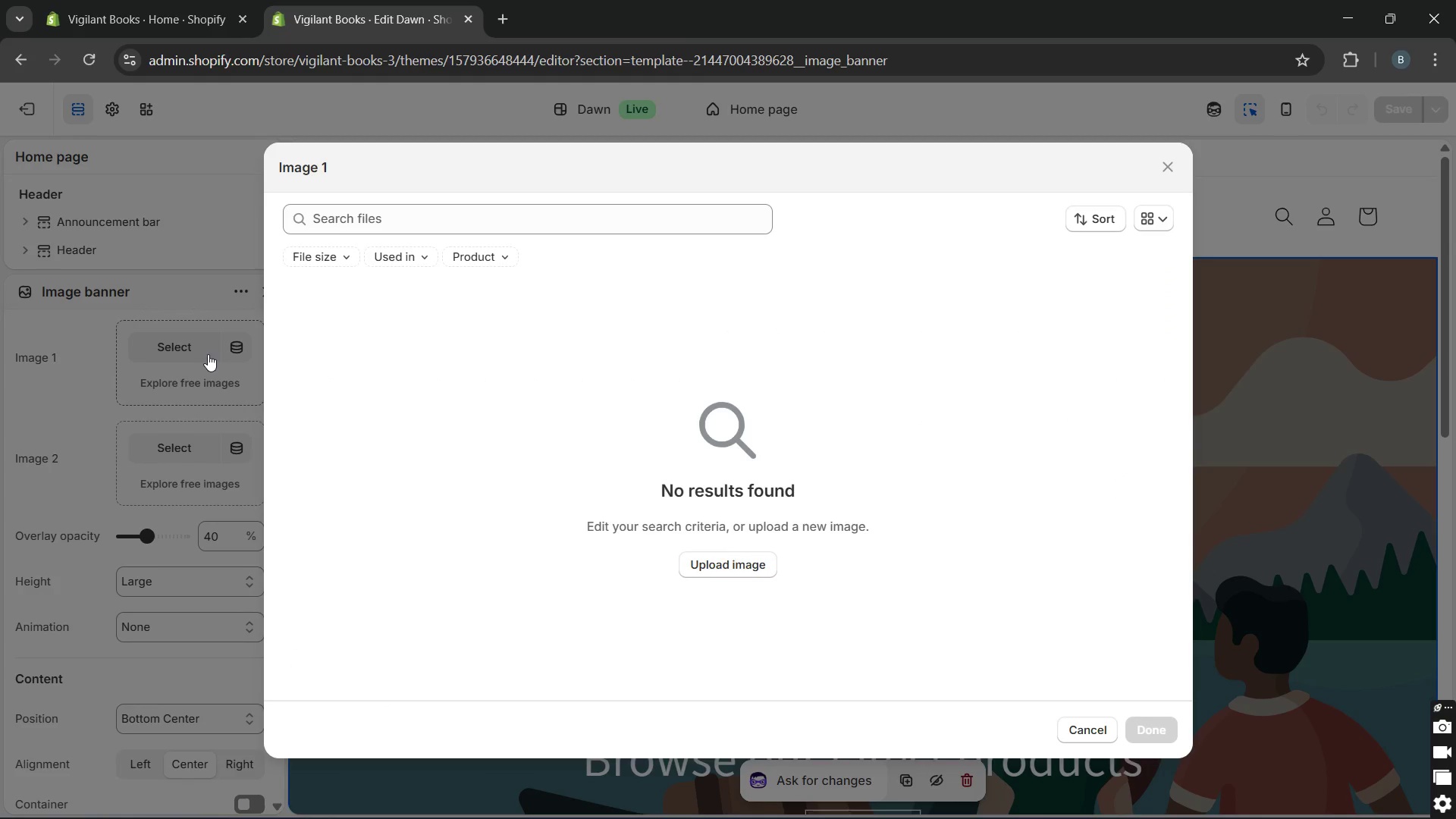 
left_click([721, 571])
 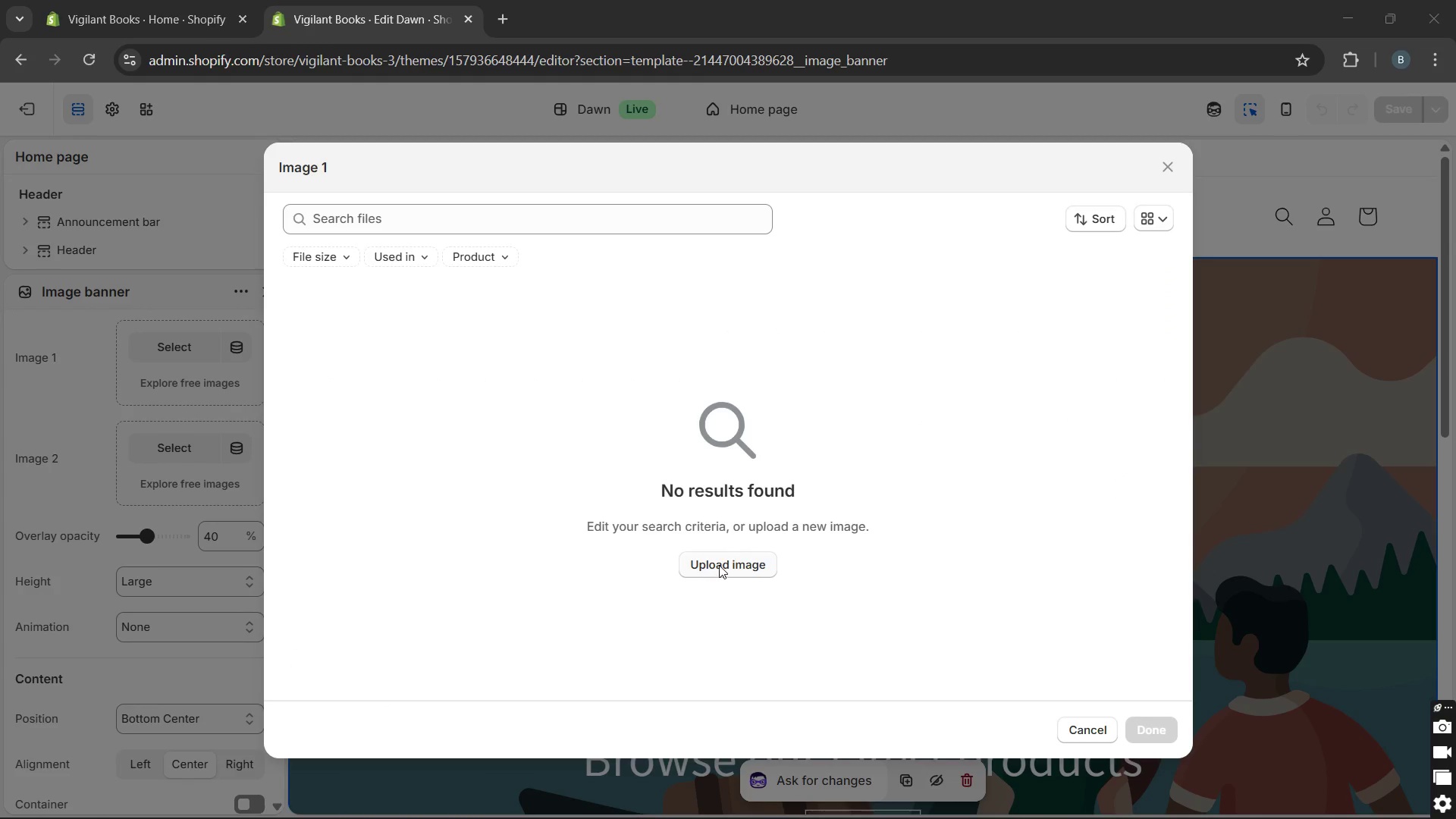 
mouse_move([704, 562])
 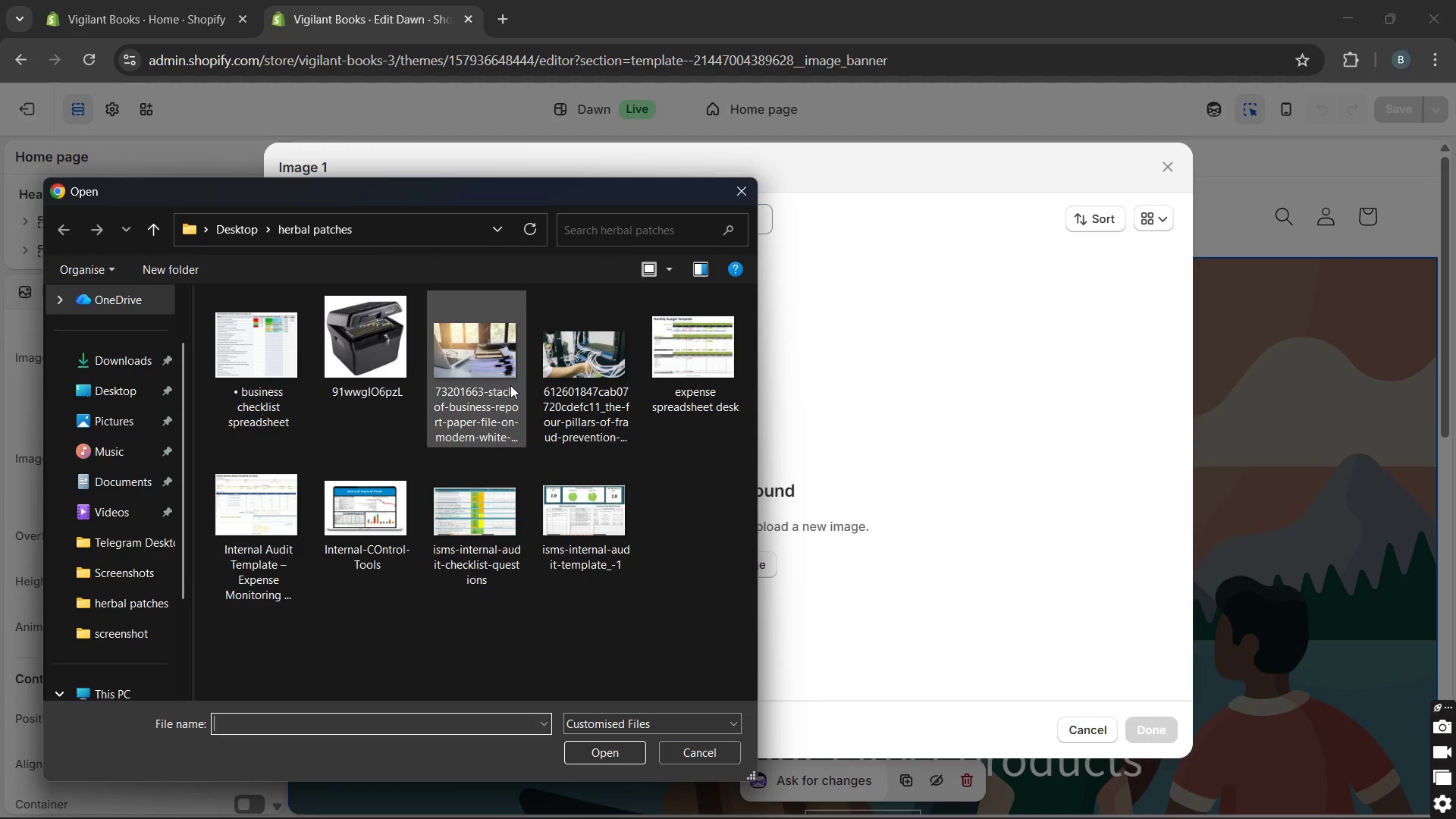 
left_click([510, 385])
 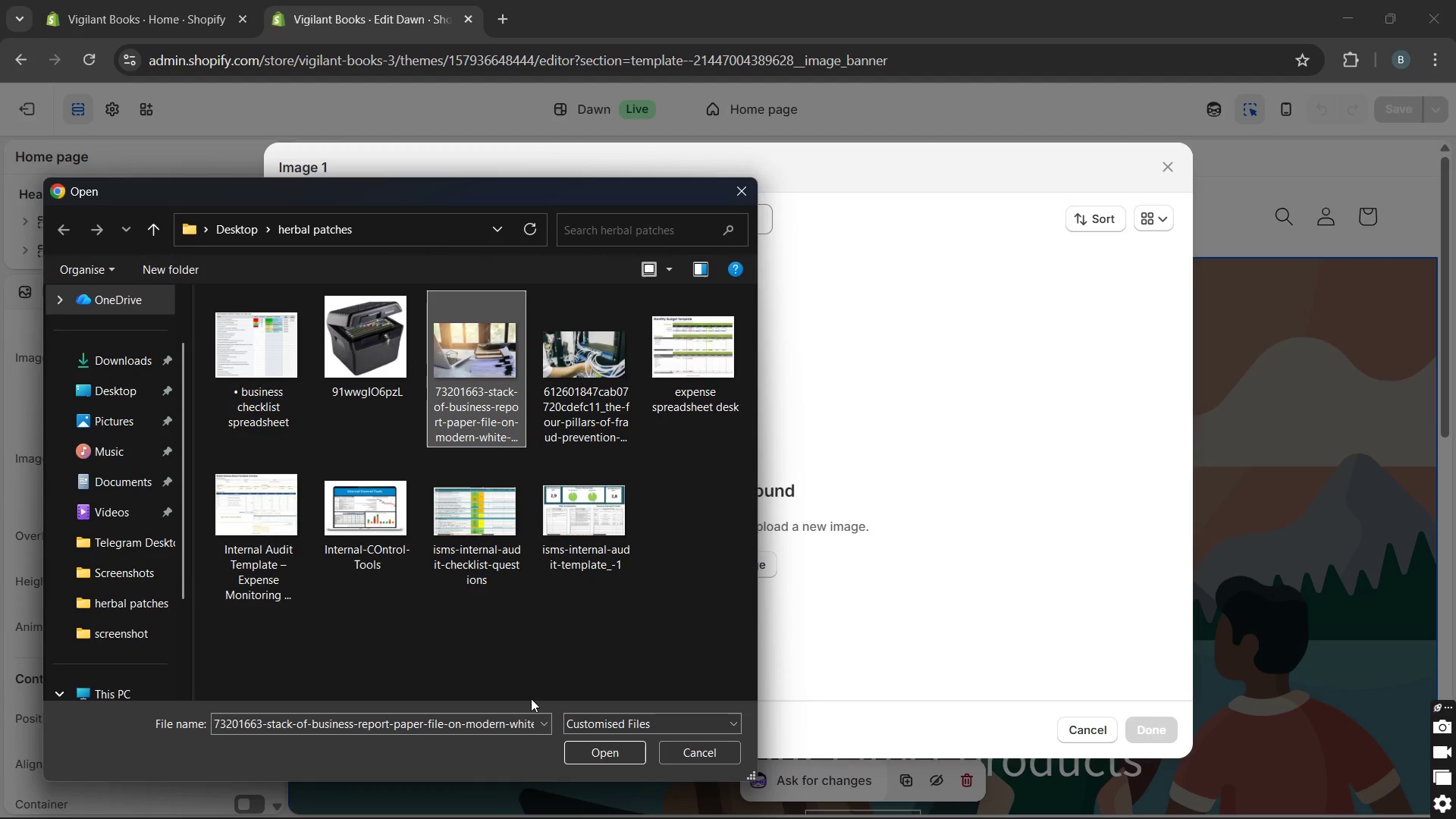 
left_click([612, 756])
 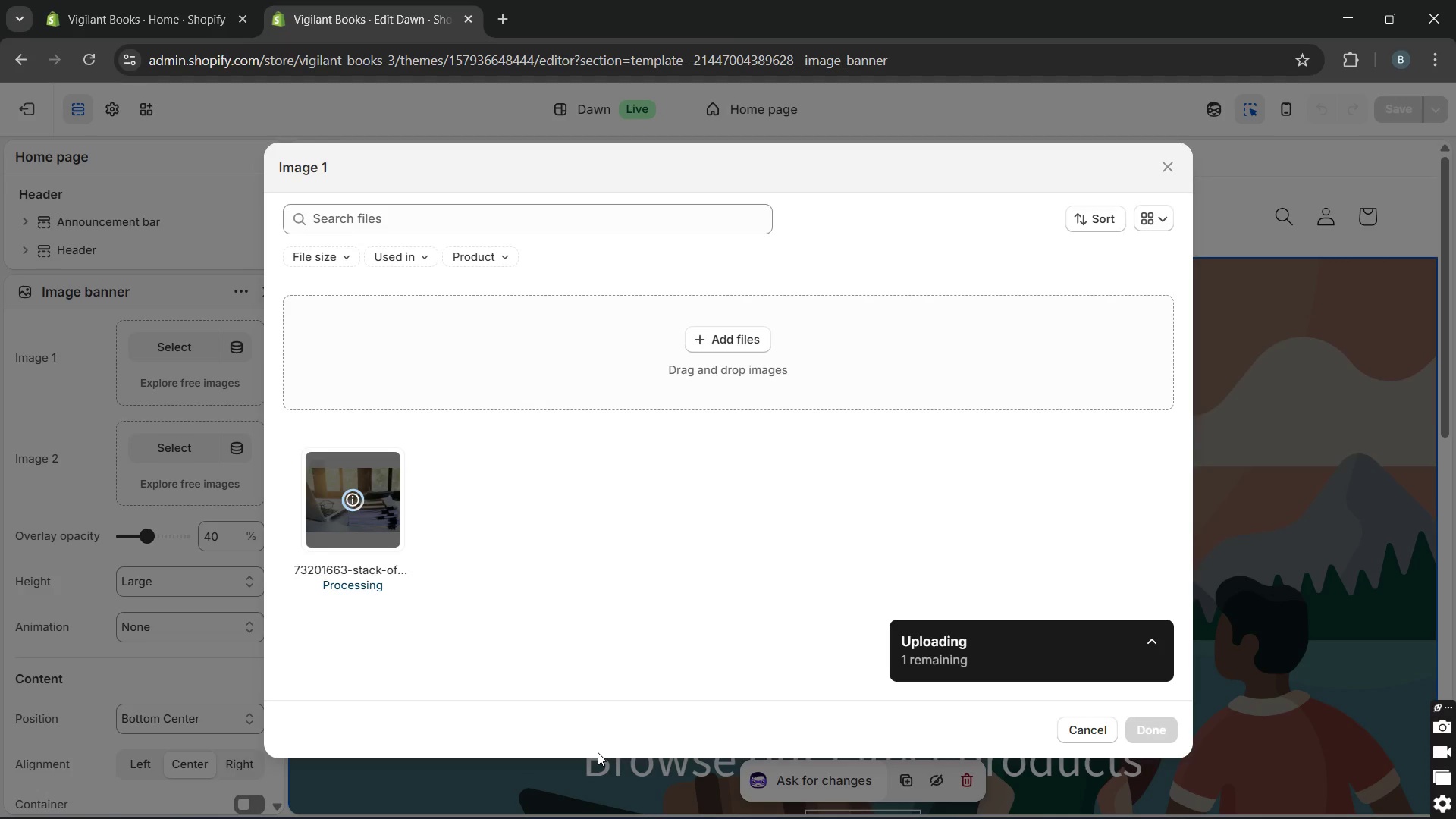 
wait(9.78)
 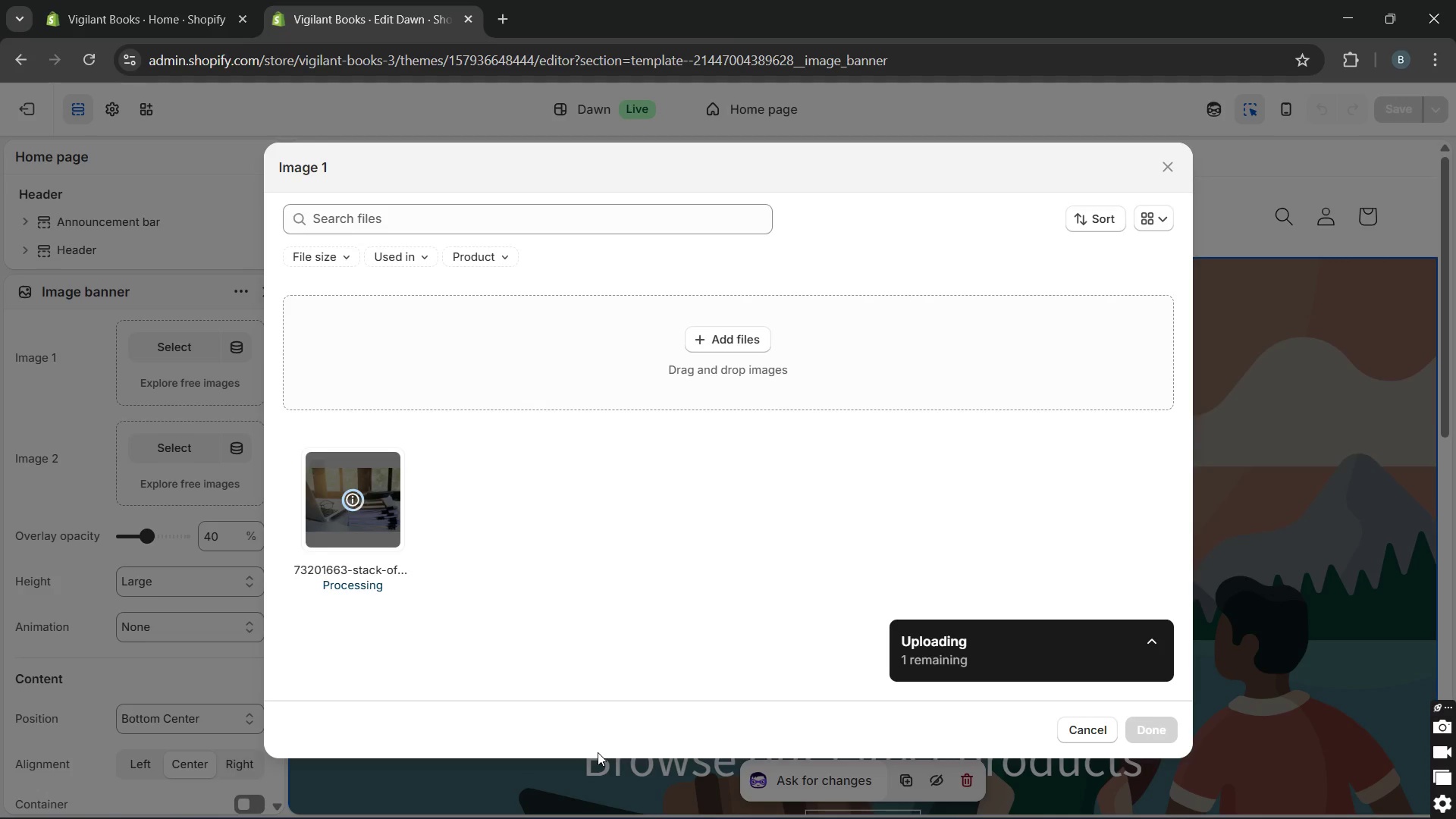 
left_click([1156, 726])
 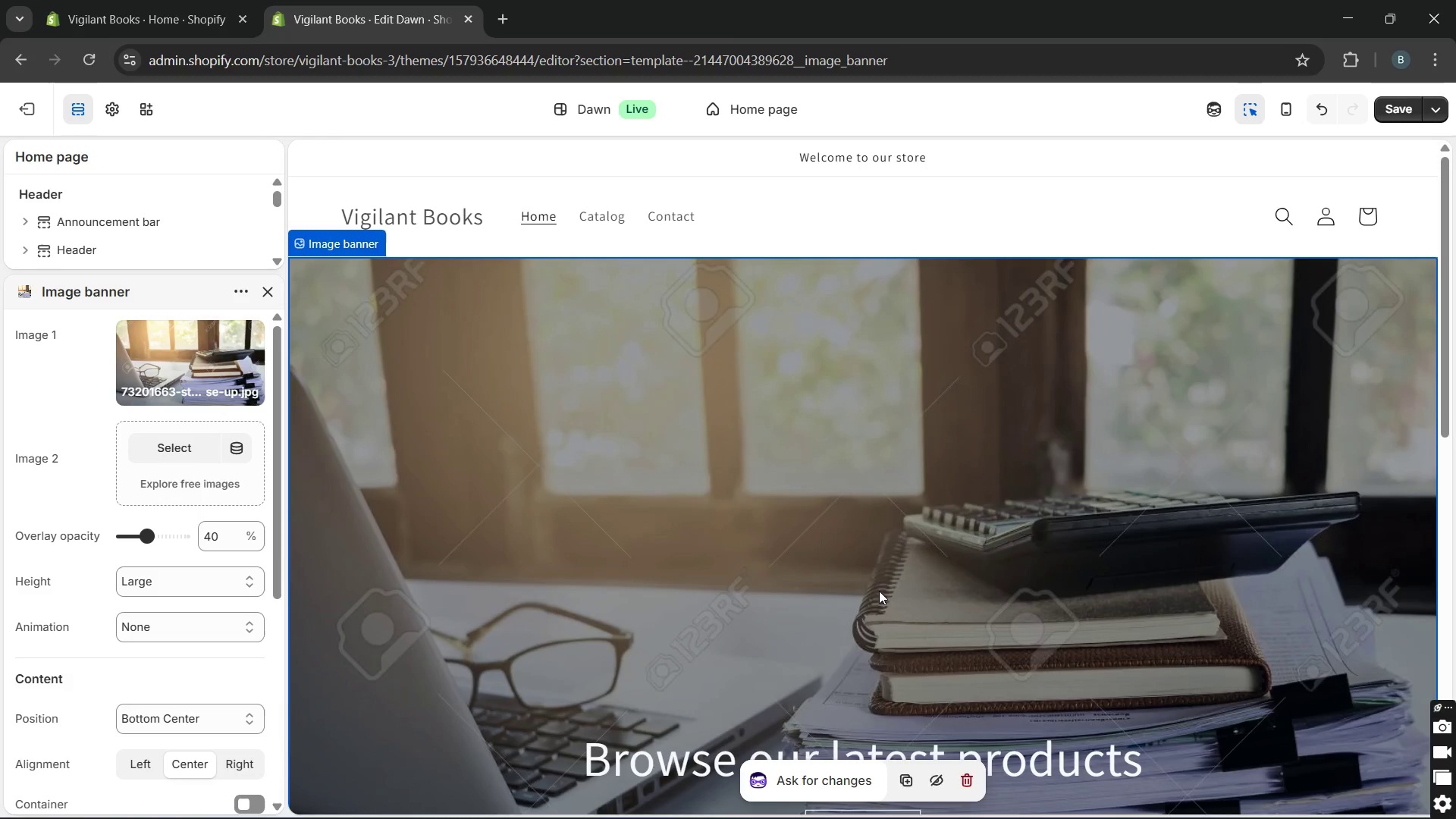 
wait(5.69)
 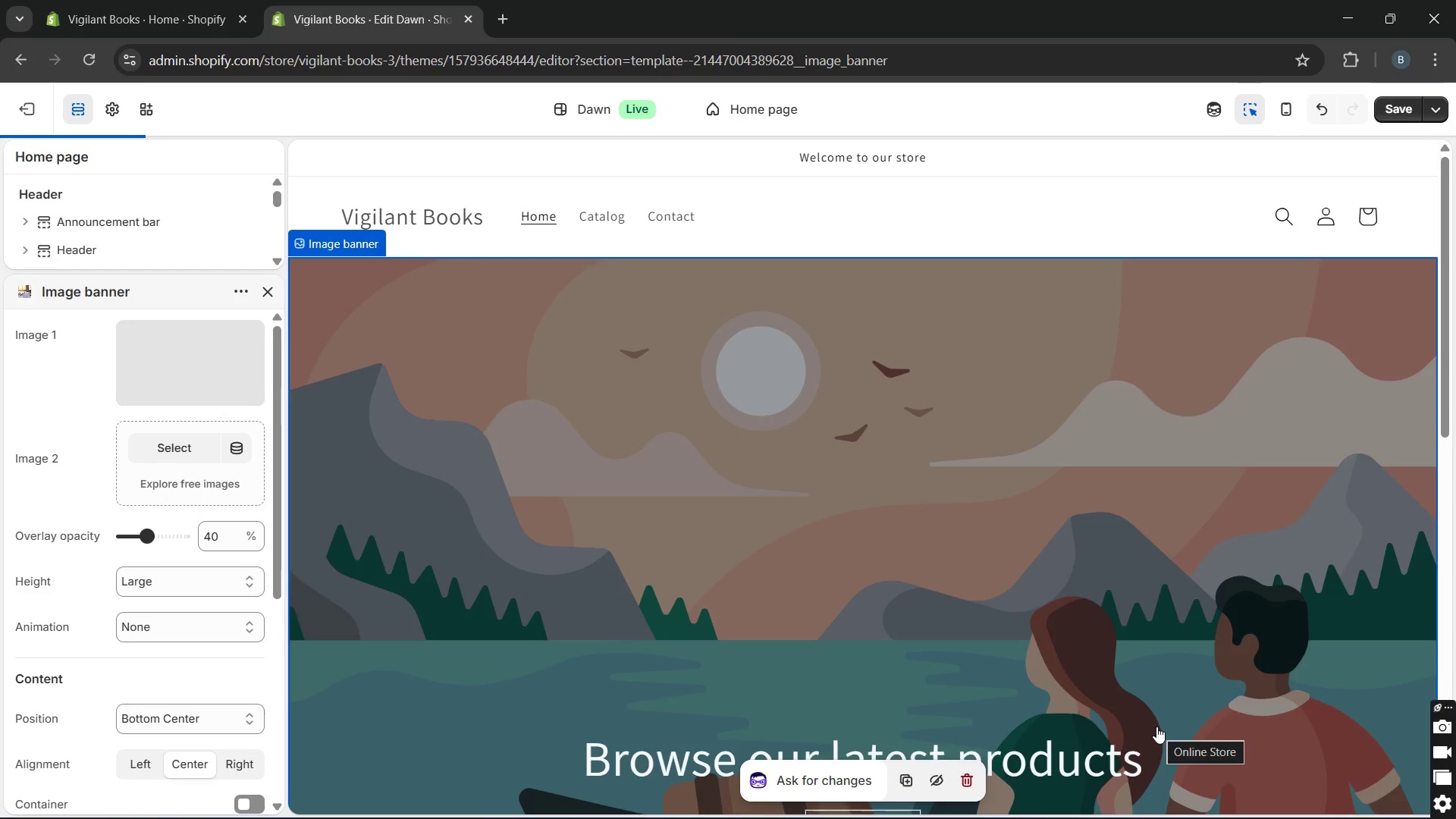 
scroll: coordinate [799, 570], scroll_direction: down, amount: 5.0
 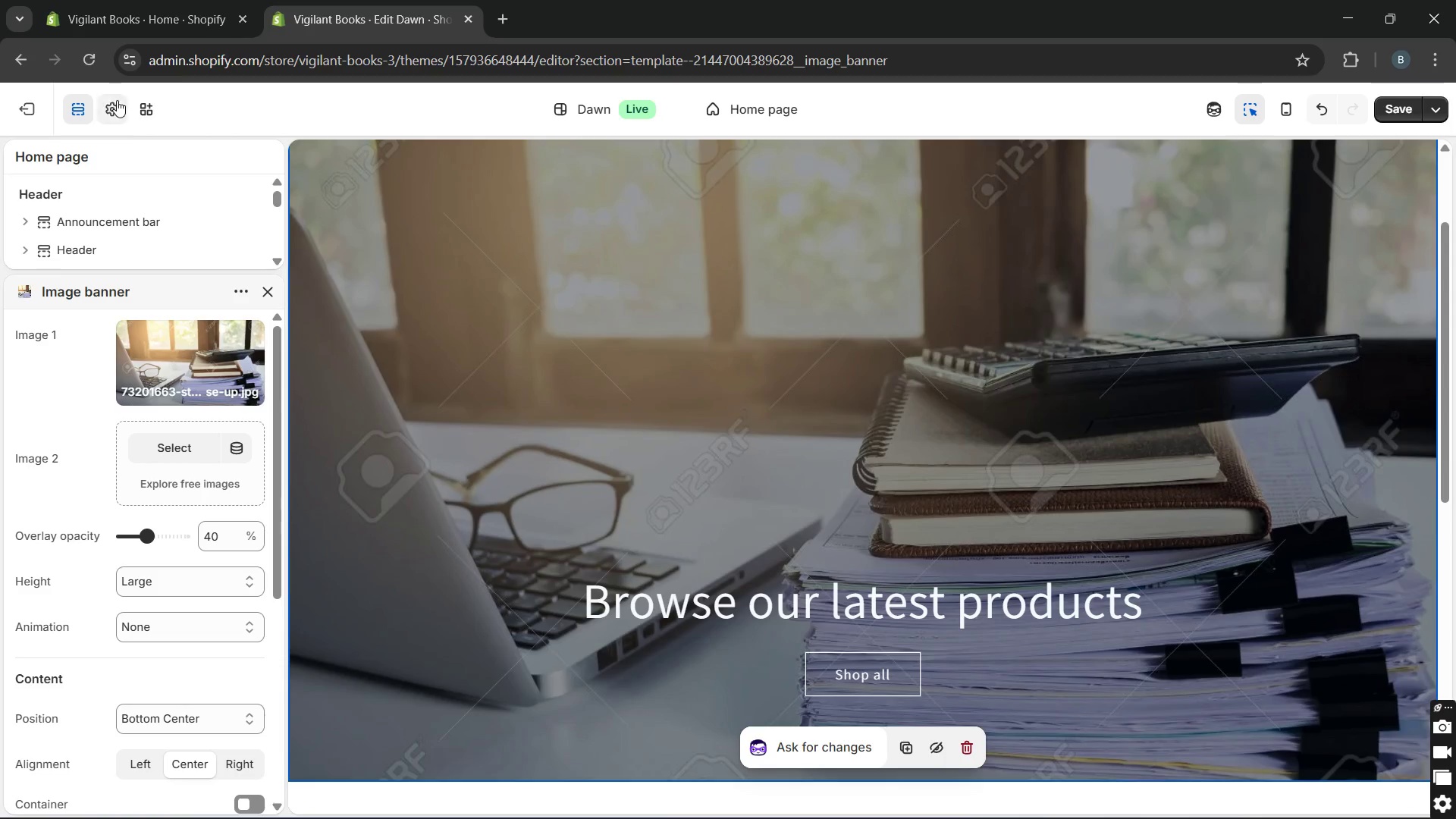 
left_click([116, 100])
 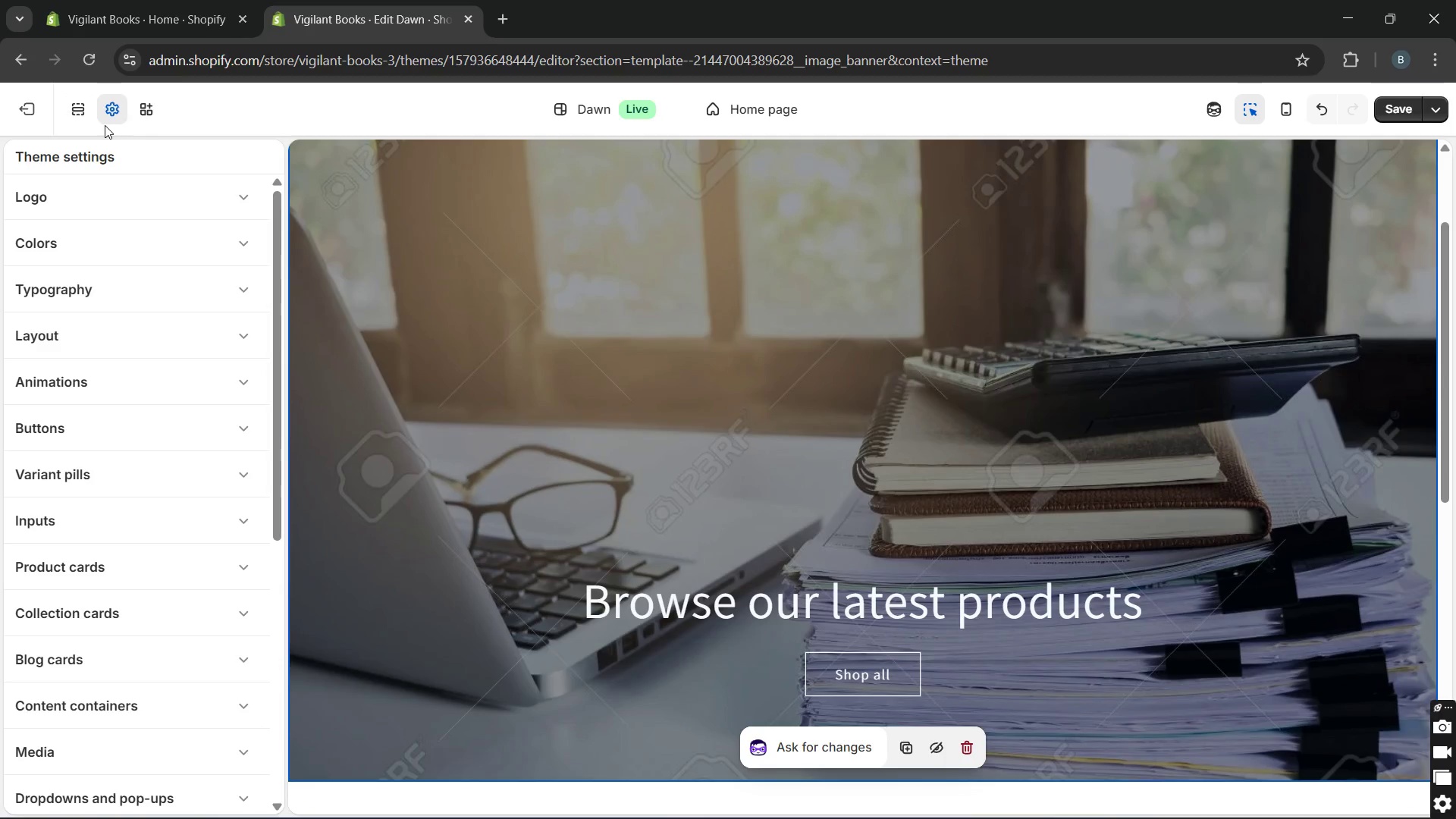 
wait(9.0)
 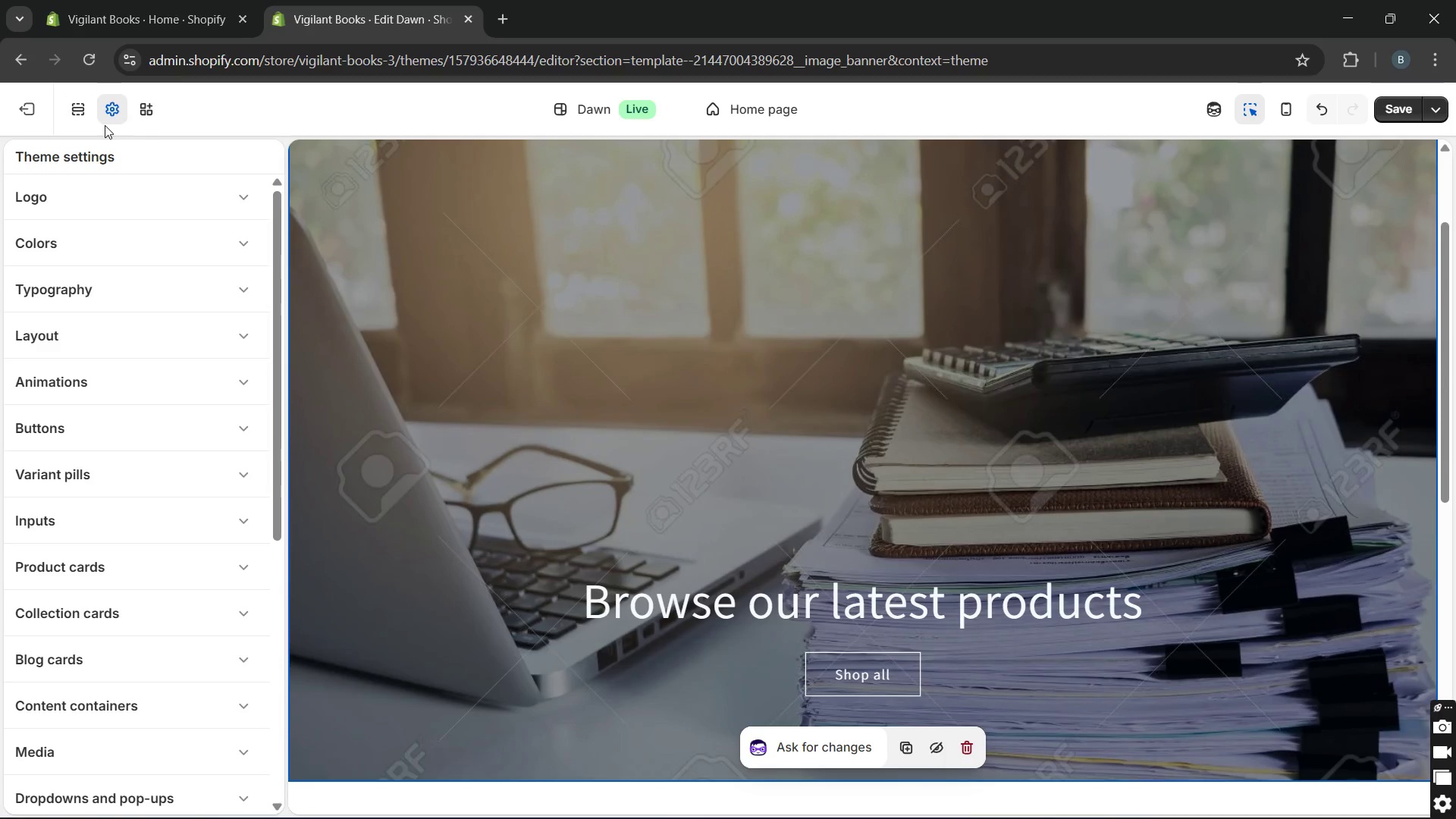 
left_click([140, 238])
 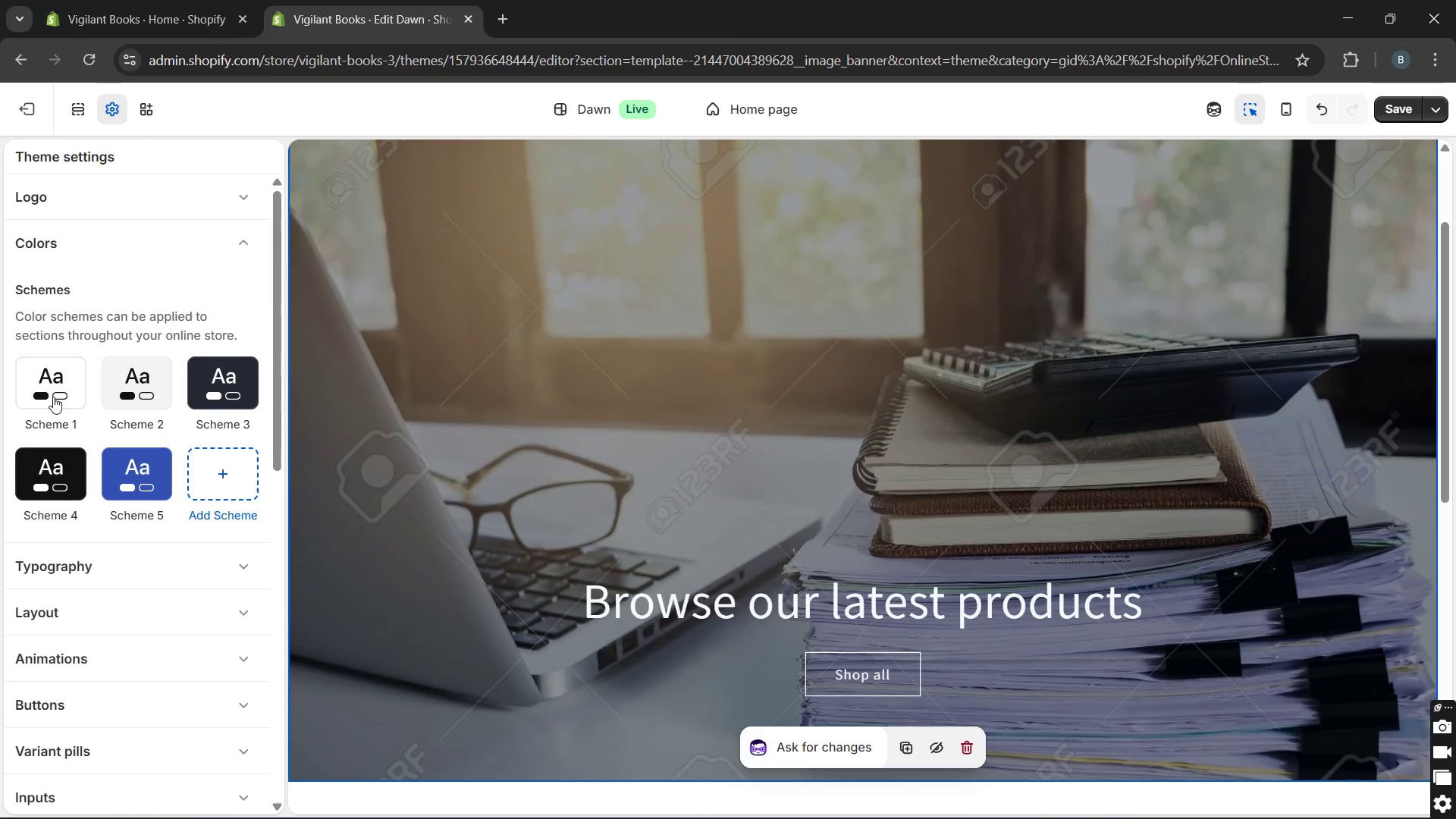 
left_click([53, 397])
 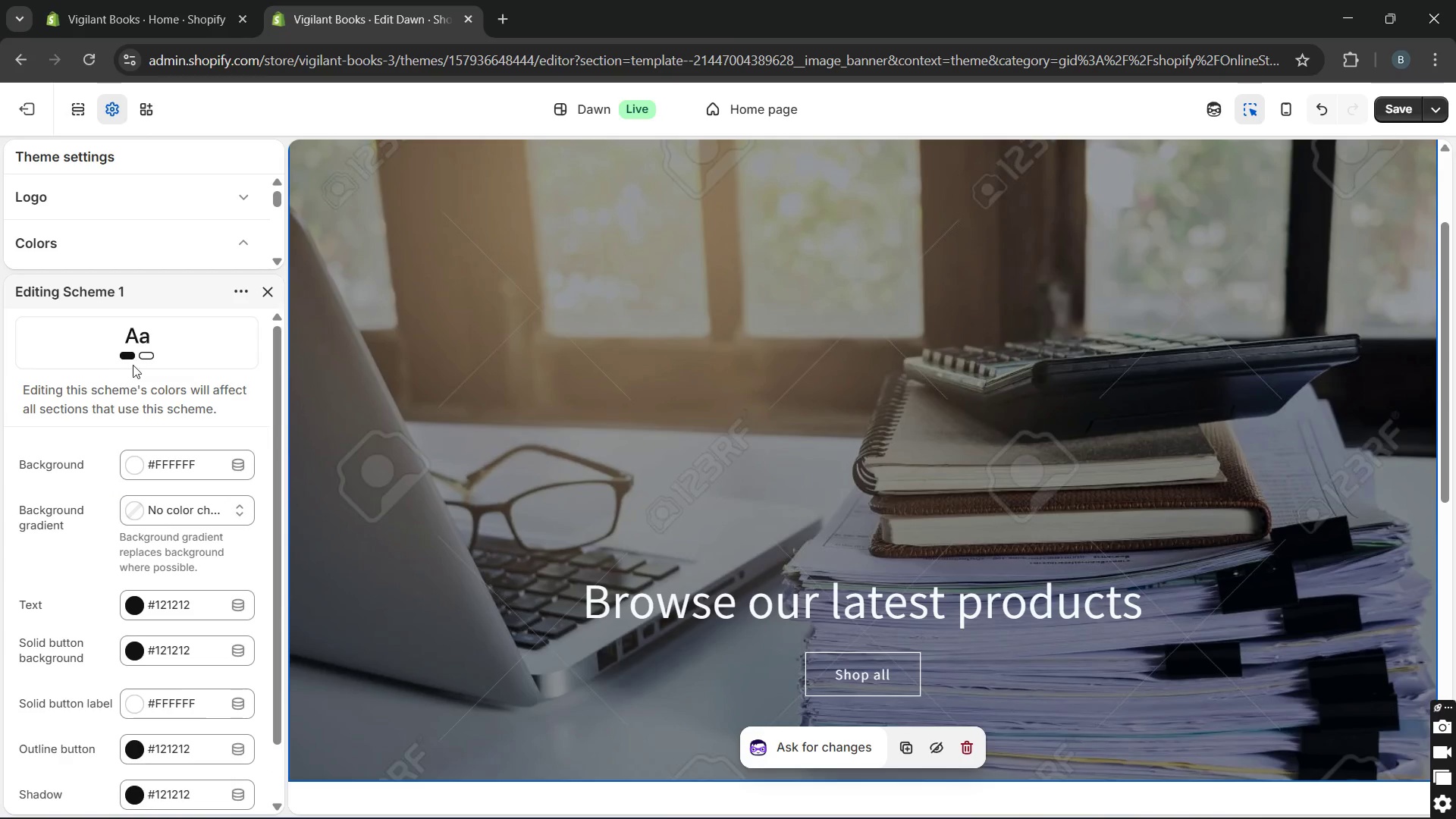 
scroll: coordinate [135, 365], scroll_direction: down, amount: 5.0
 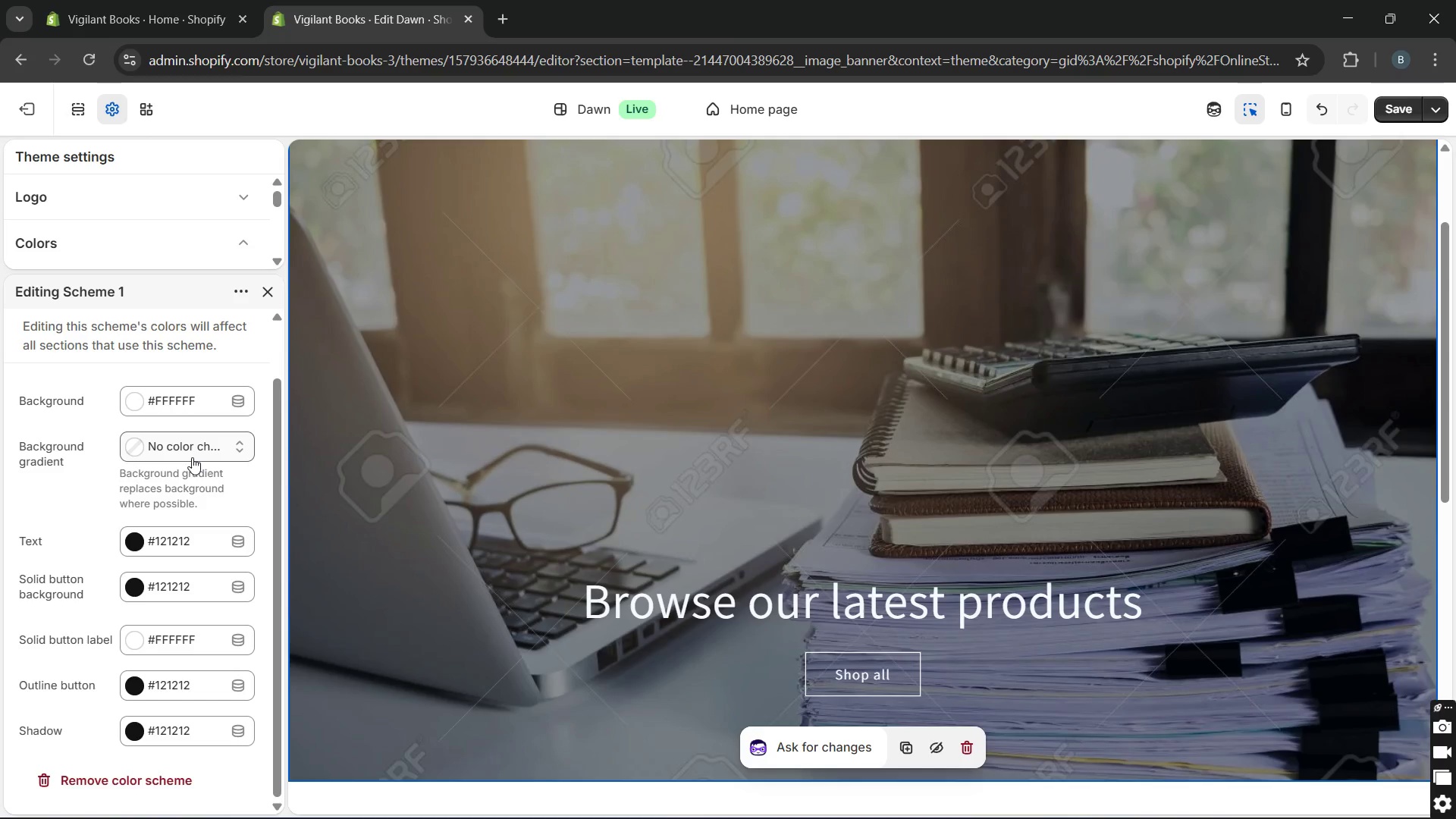 
wait(15.06)
 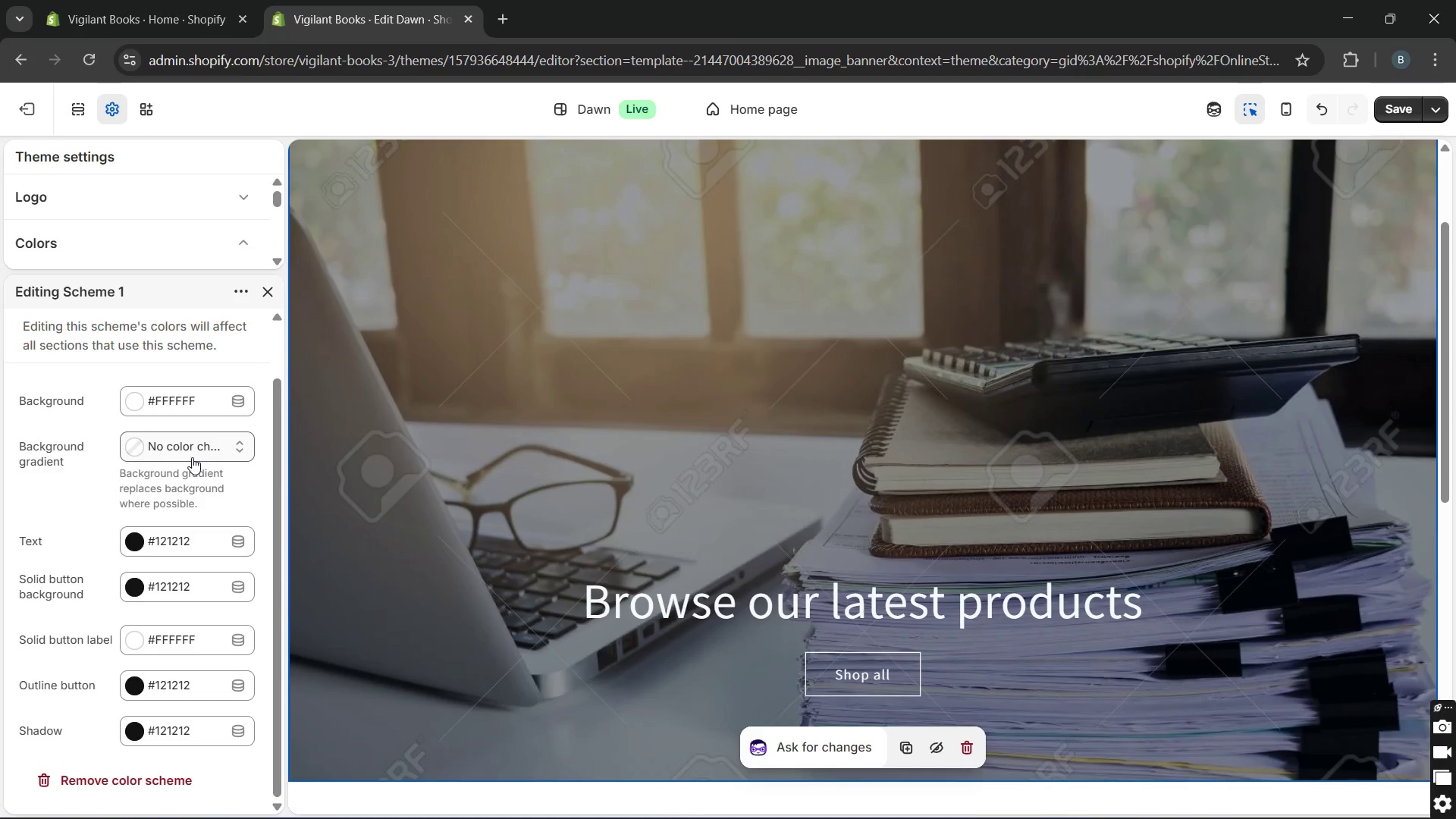 
left_click([171, 586])
 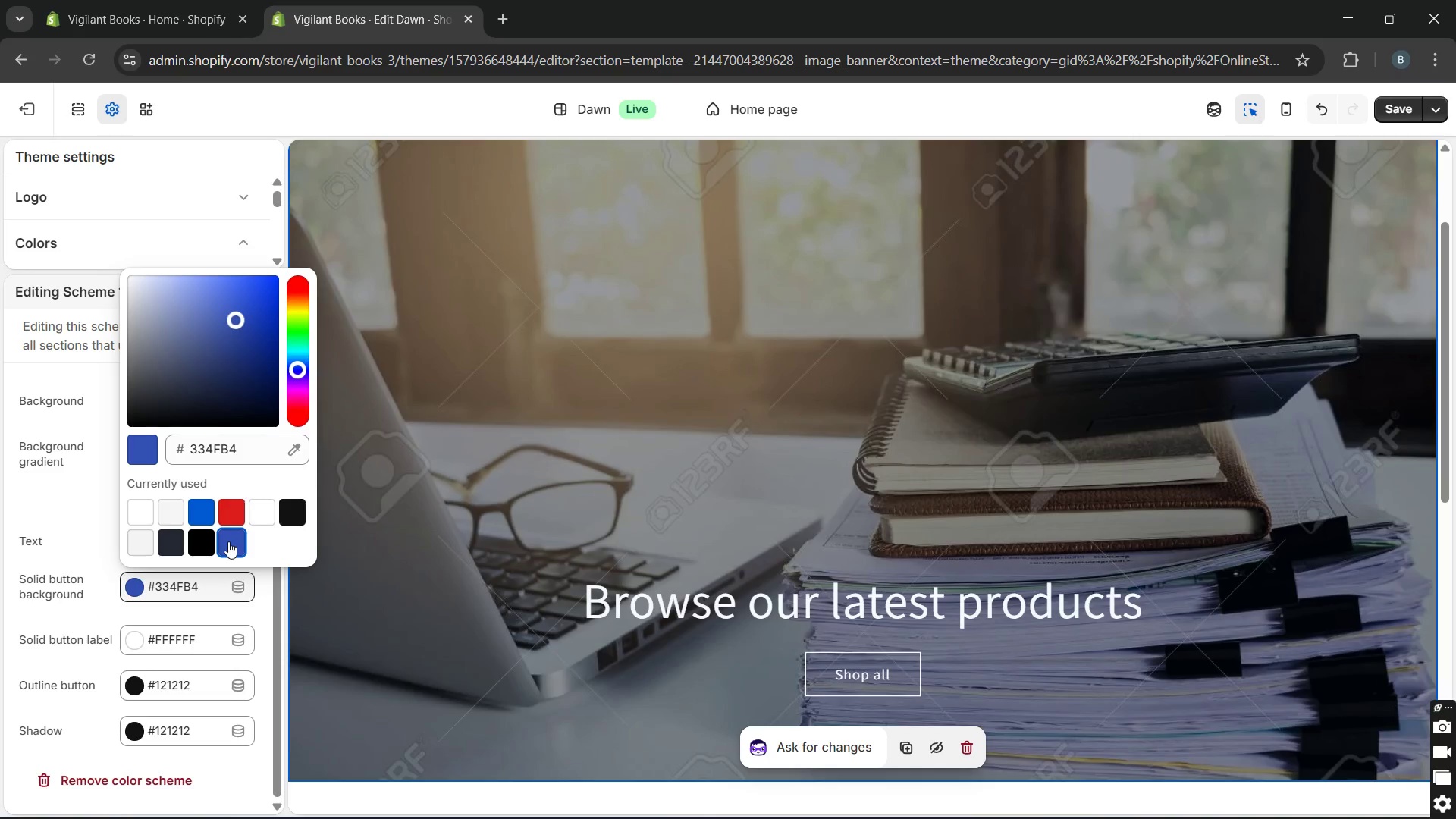 
wait(26.0)
 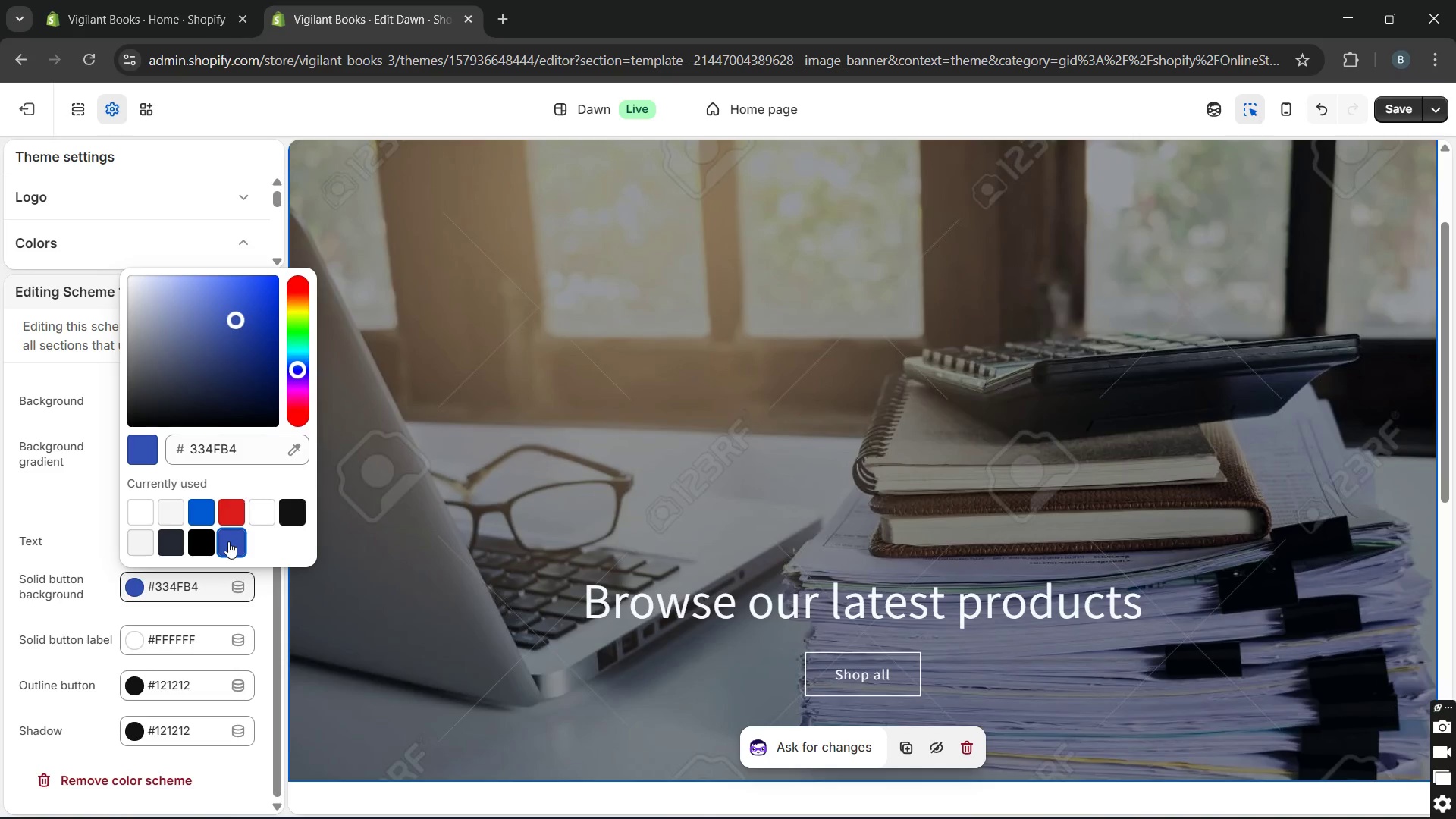 
left_click([113, 462])
 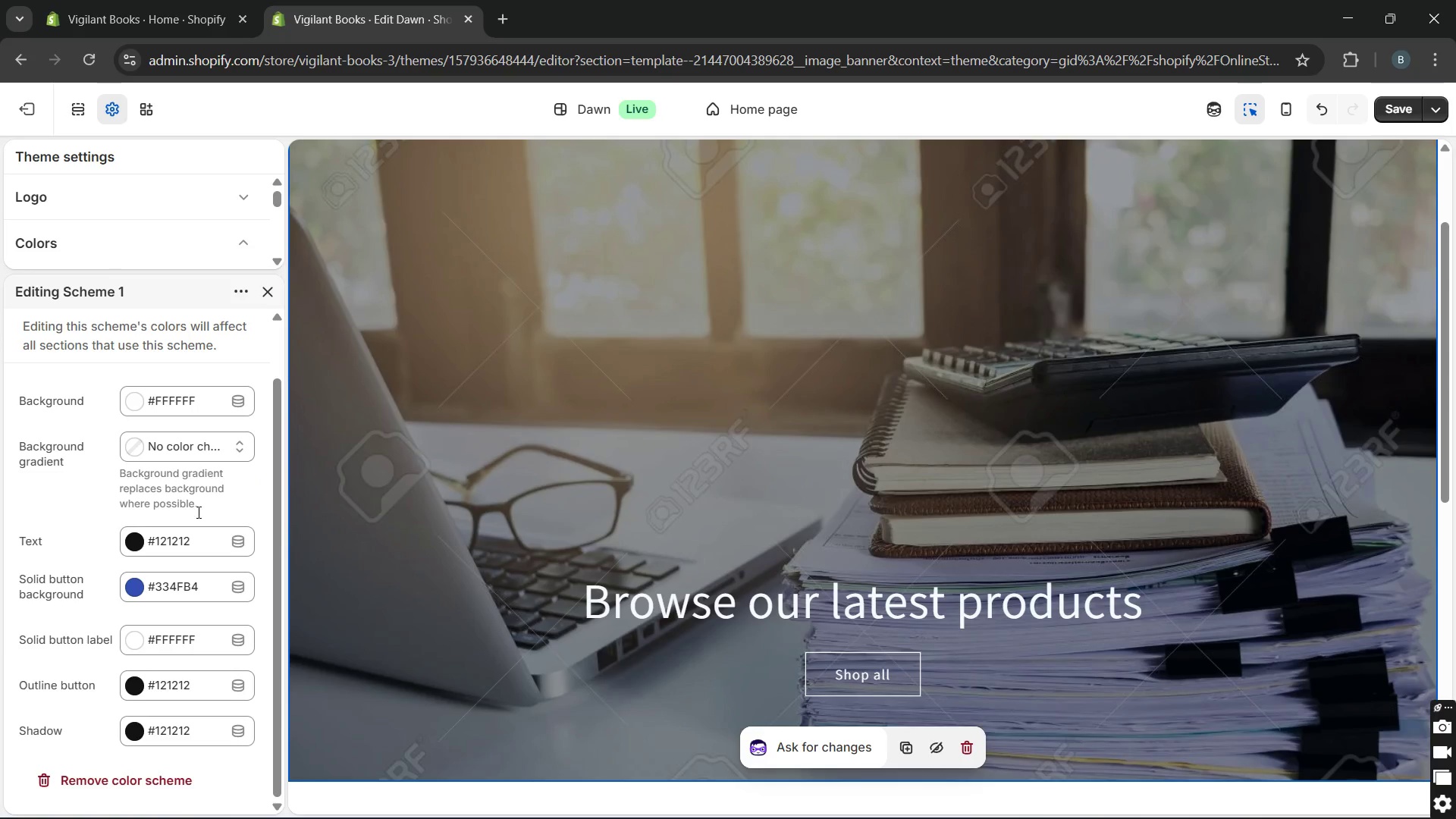 
left_click([200, 588])
 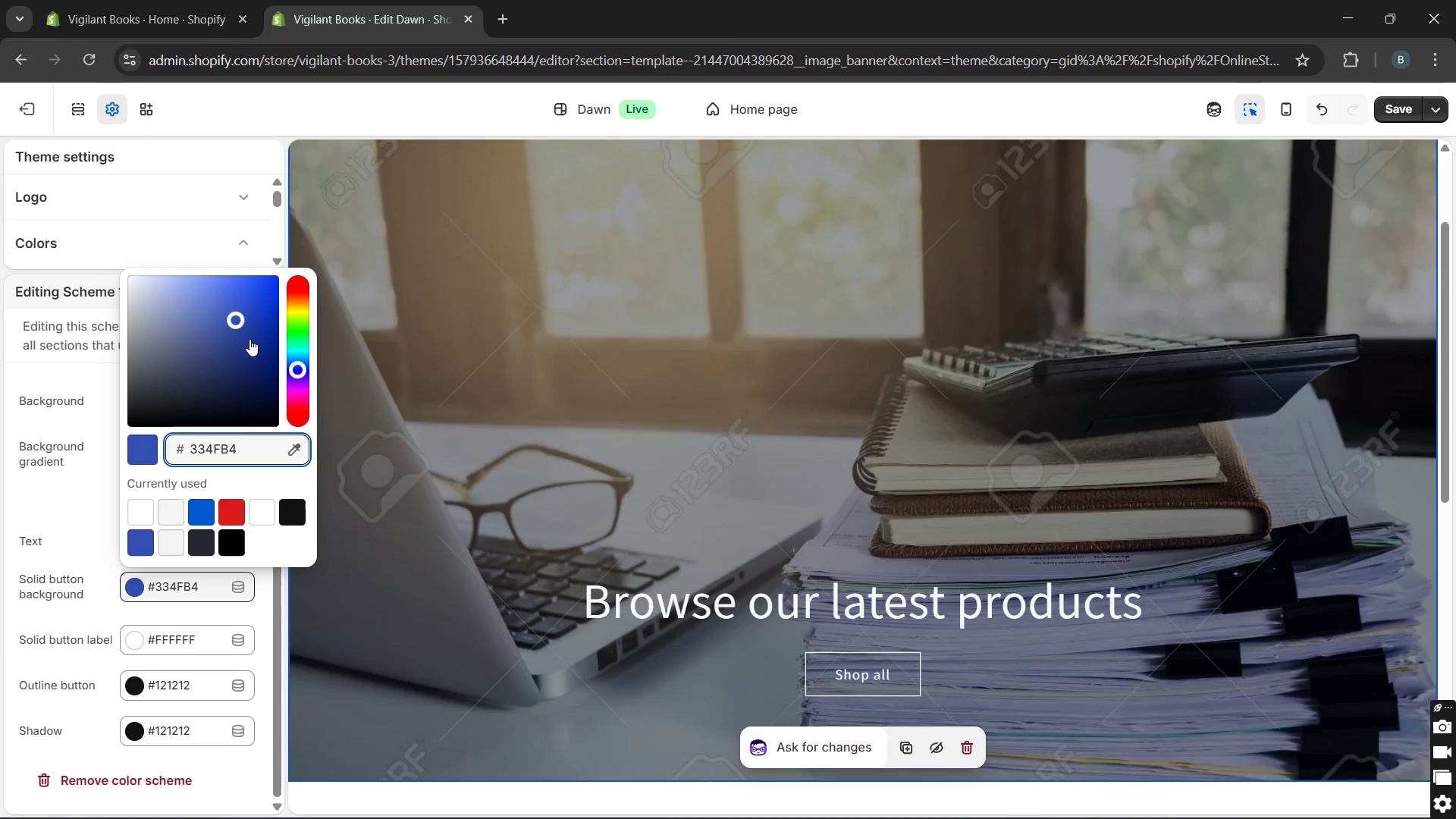 
left_click_drag(start_coordinate=[234, 321], to_coordinate=[253, 351])
 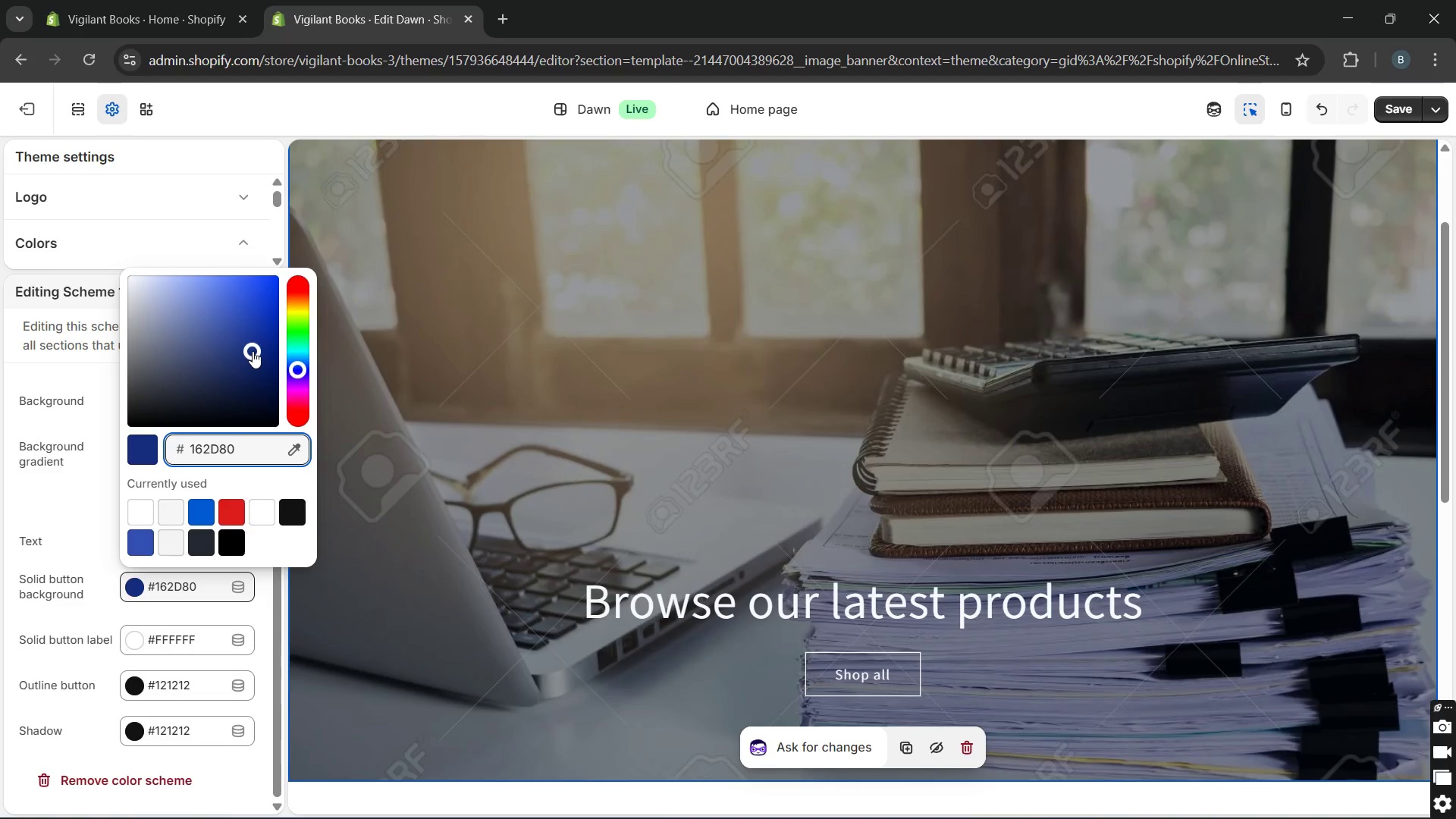 
left_click_drag(start_coordinate=[253, 351], to_coordinate=[254, 359])
 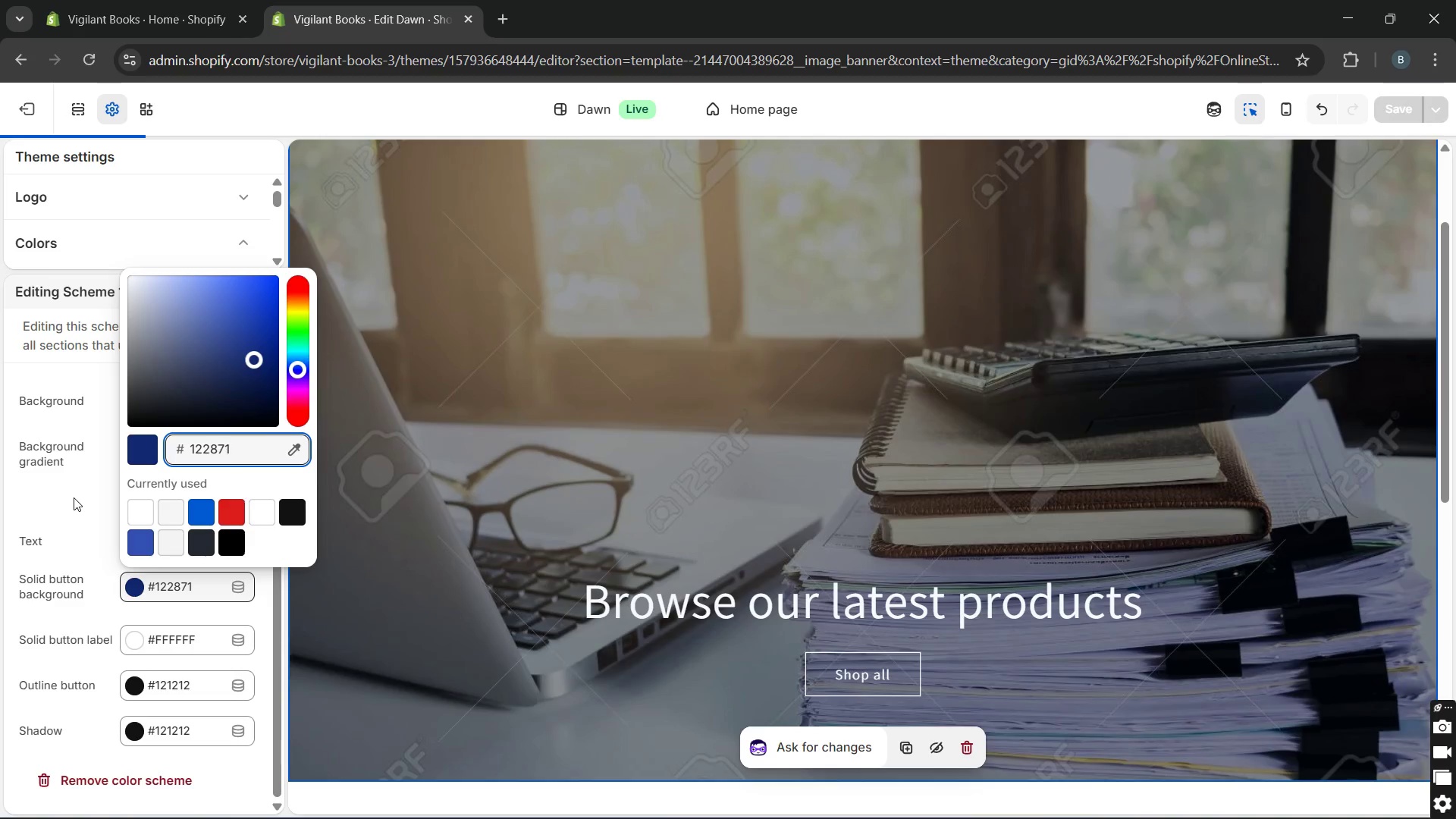 
left_click([73, 498])
 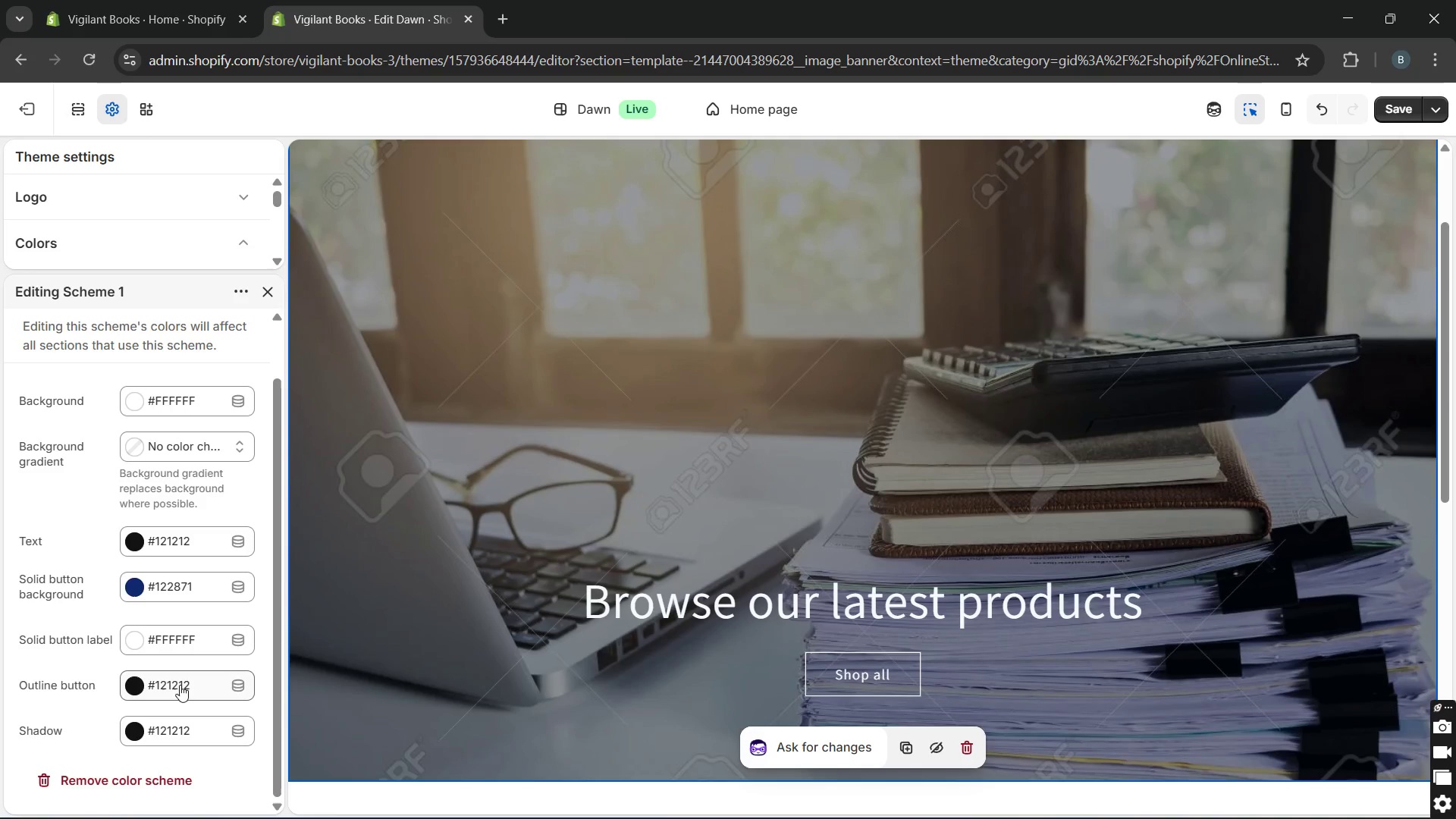 
wait(9.92)
 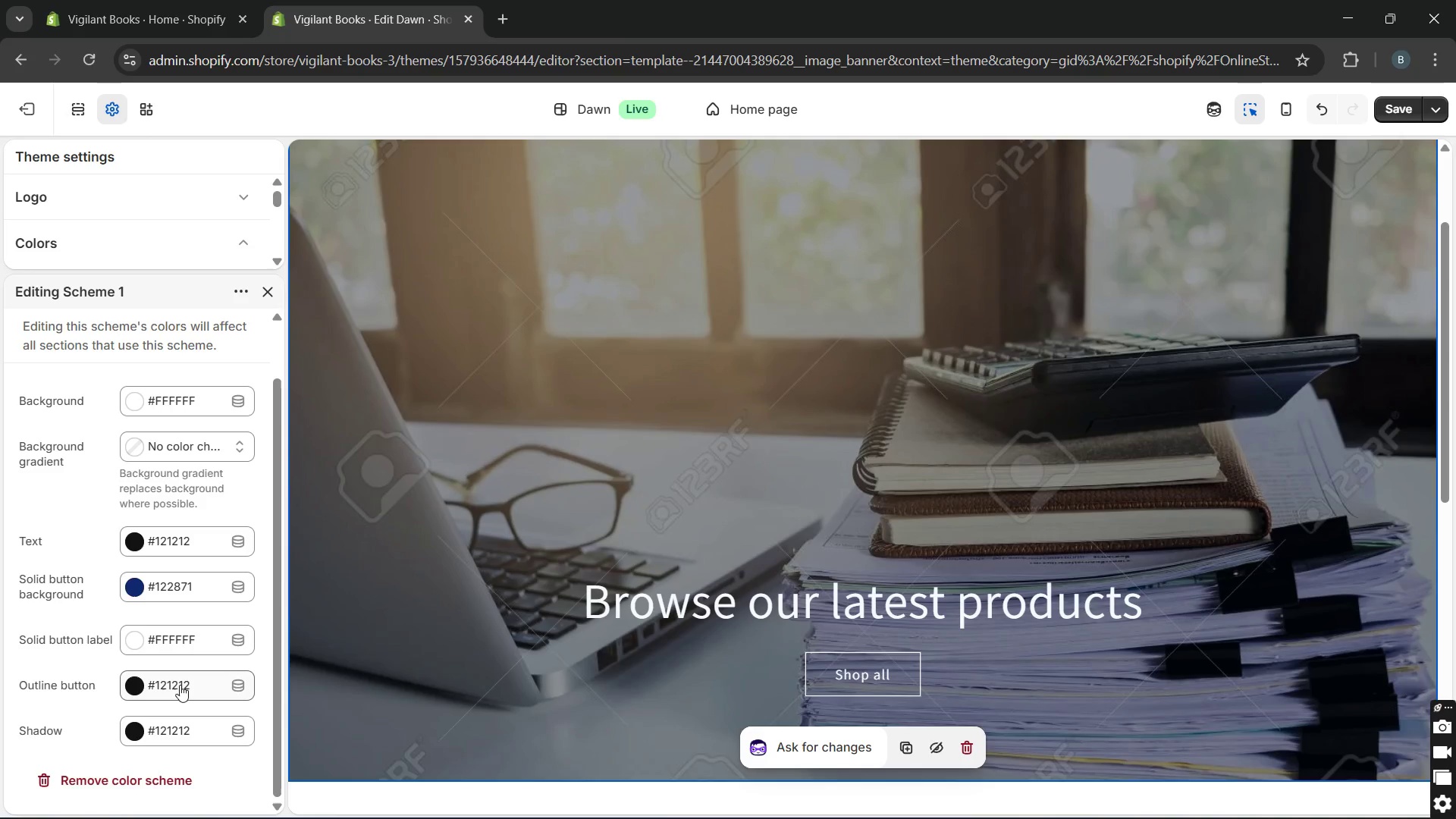 
left_click([206, 589])
 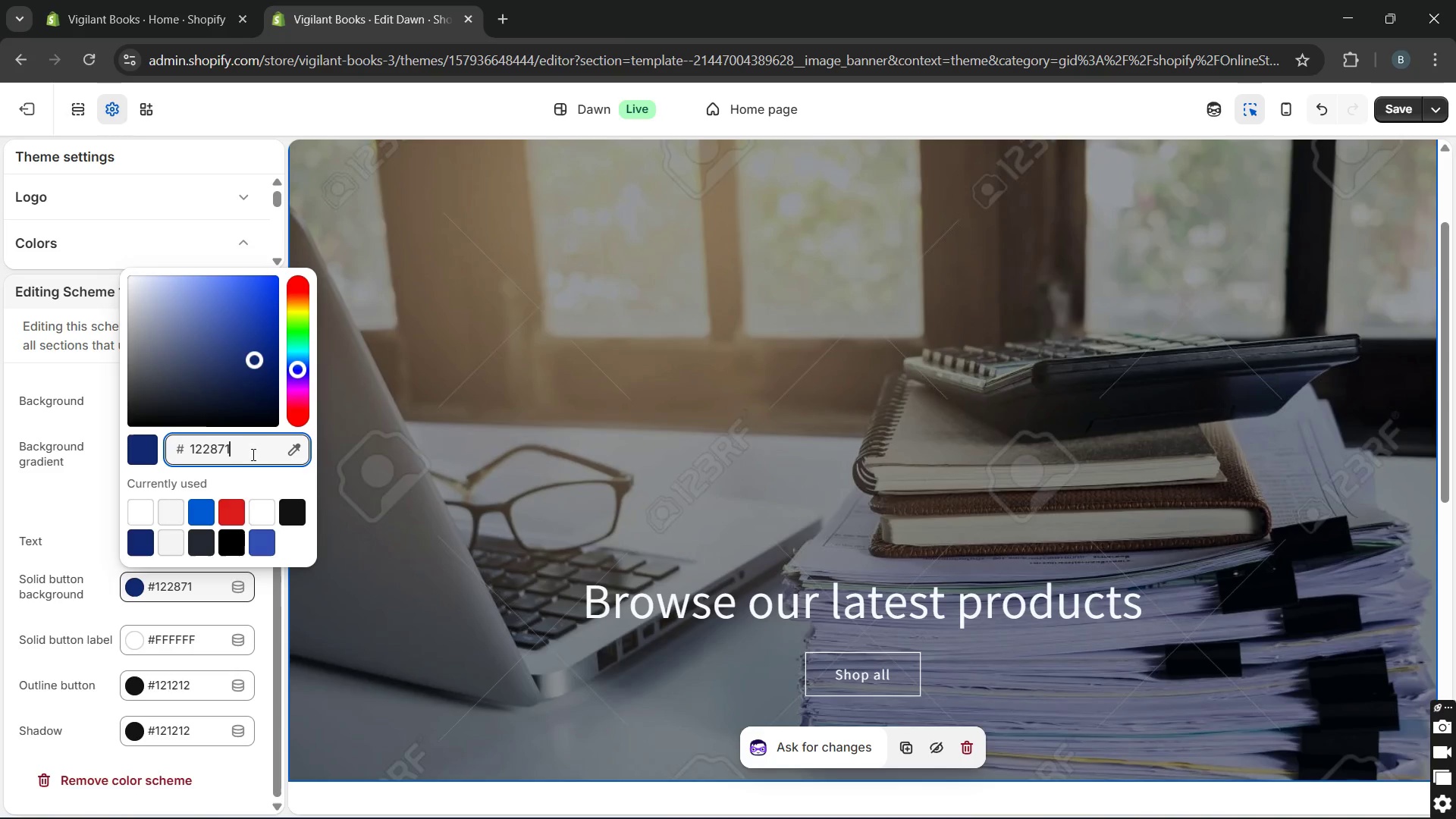 
left_click_drag(start_coordinate=[252, 454], to_coordinate=[187, 445])
 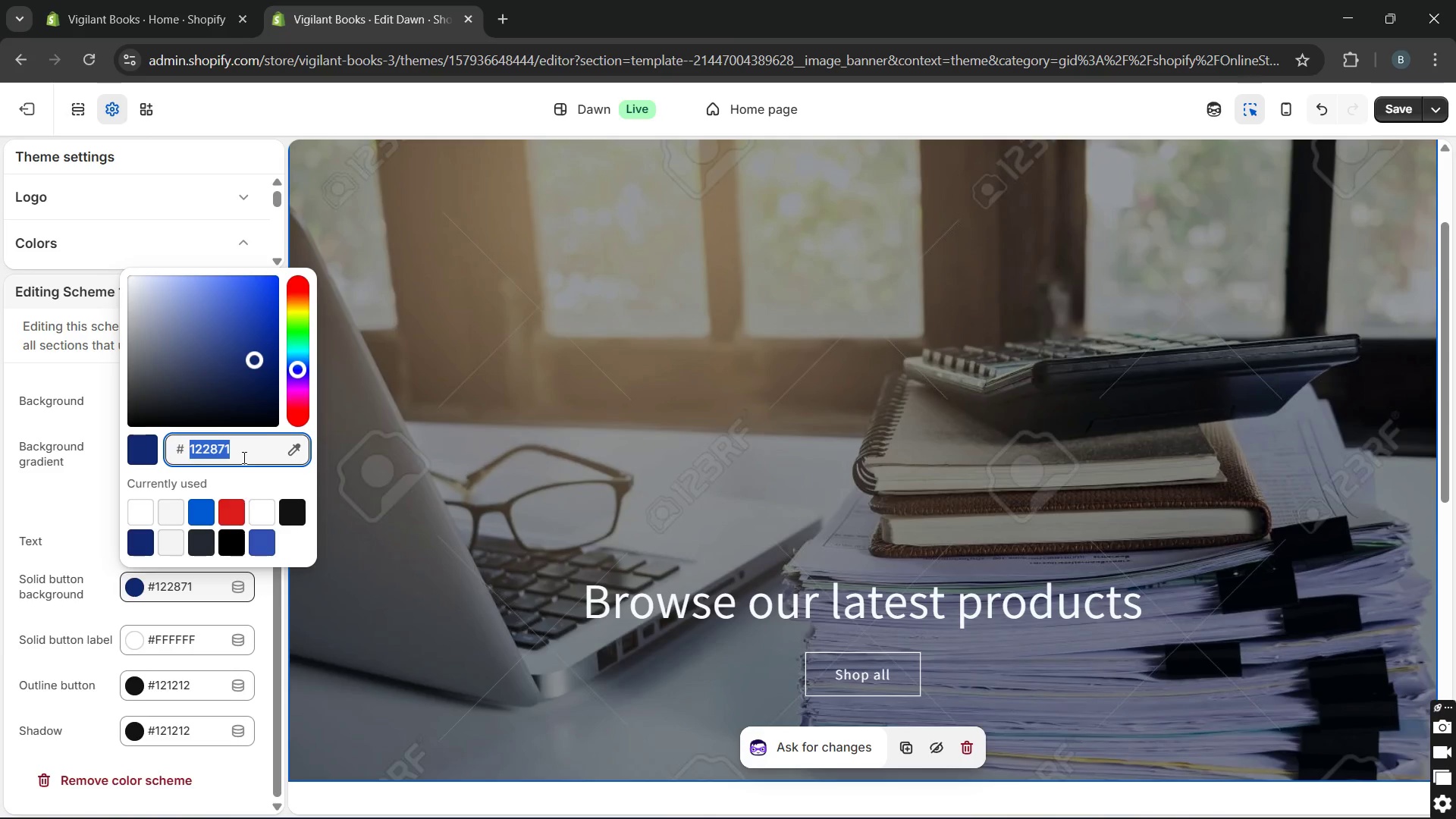 
key(Control+C)
 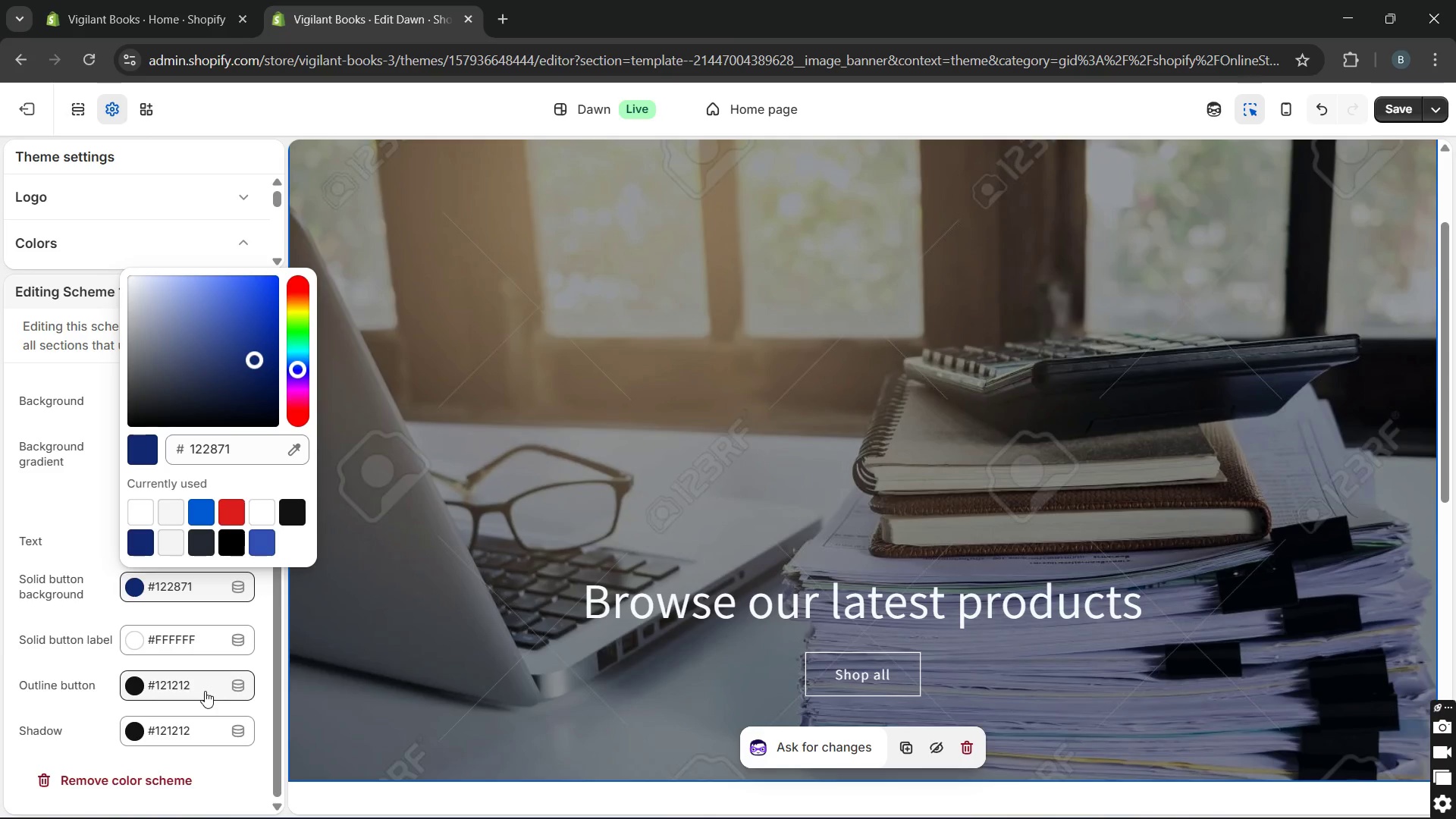 
left_click([205, 691])
 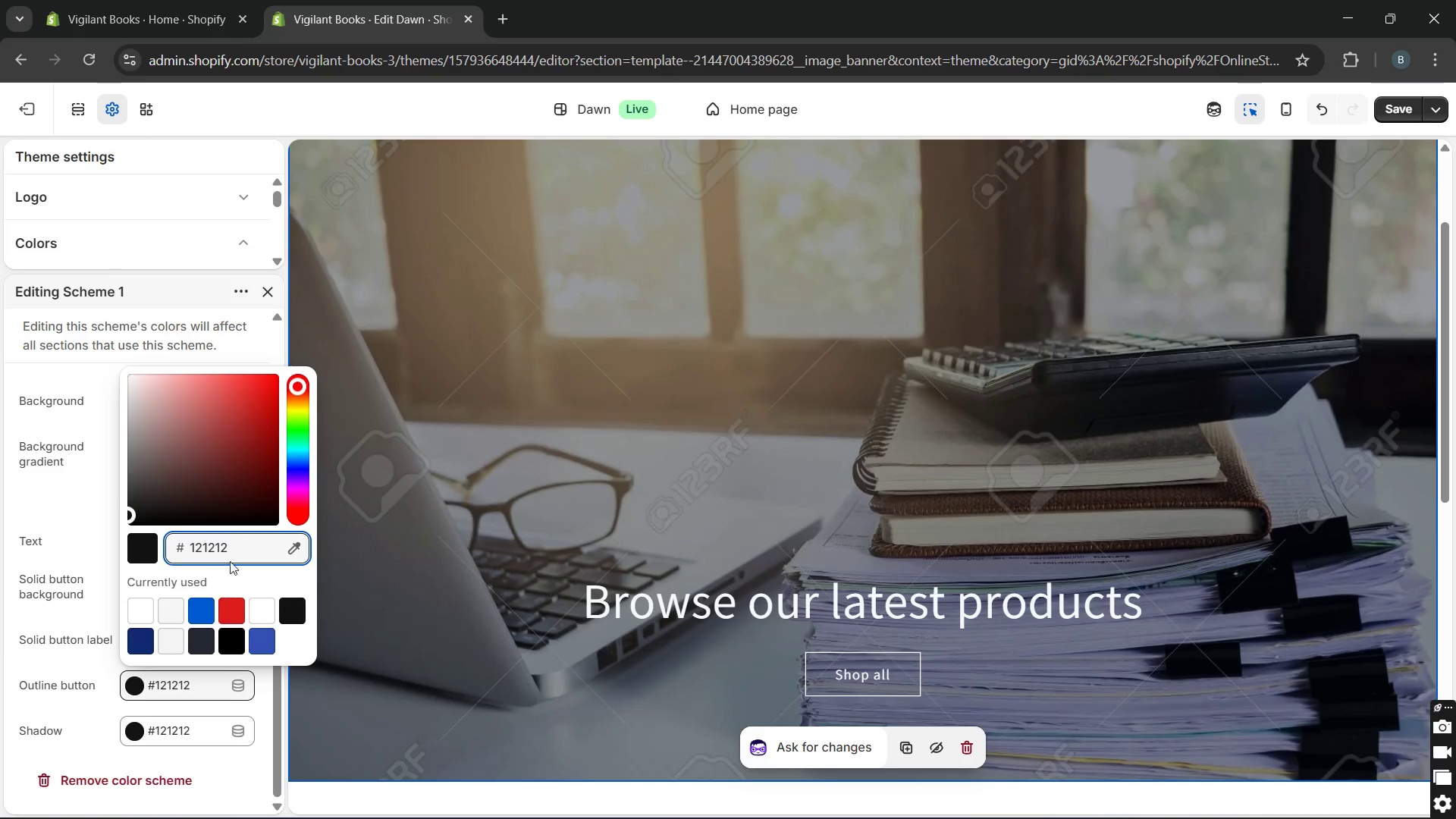 
hold_key(key=ControlLeft, duration=1.17)
left_click_drag(start_coordinate=[168, 541], to_coordinate=[114, 548])
 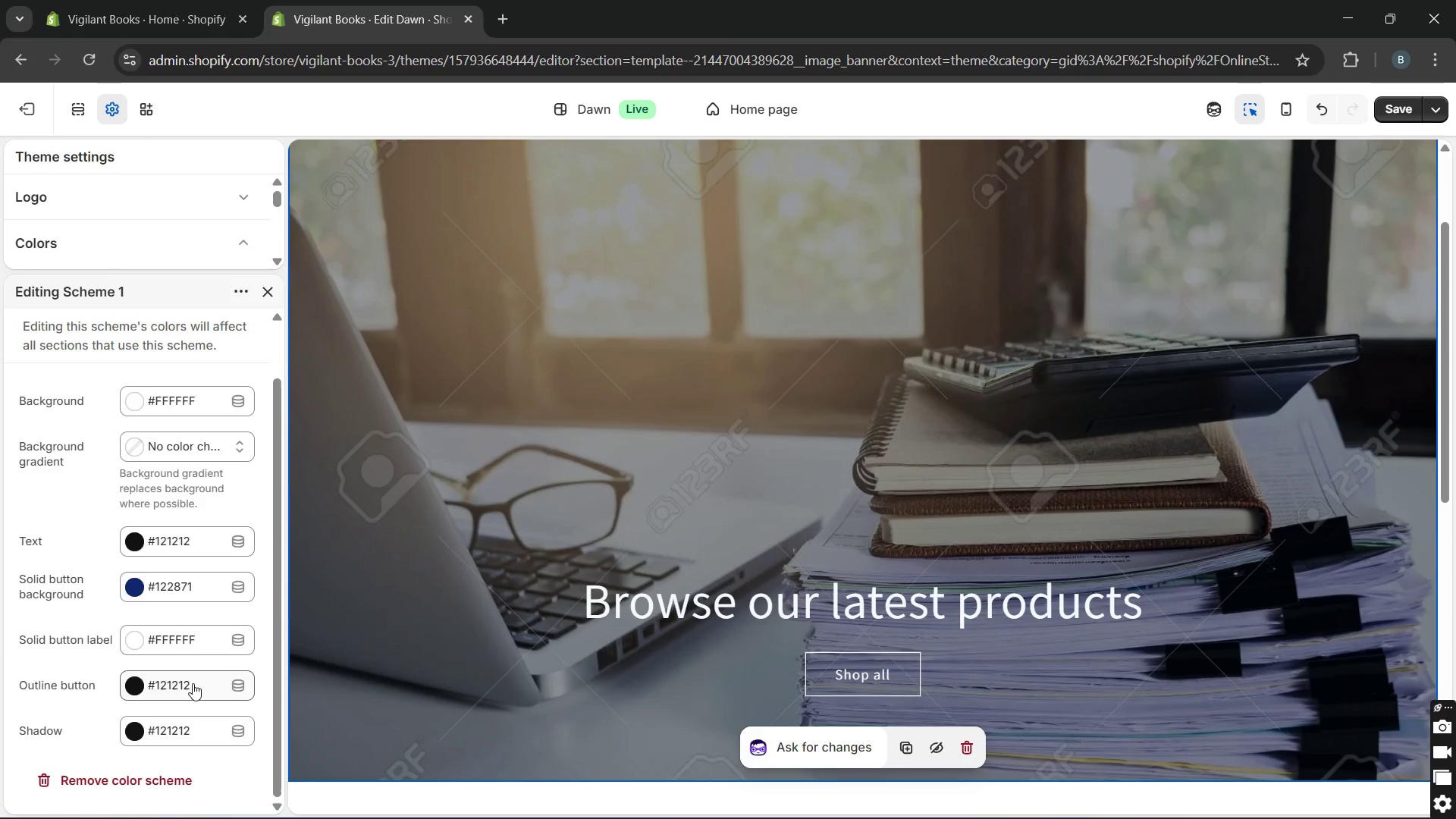 
left_click([193, 683])
 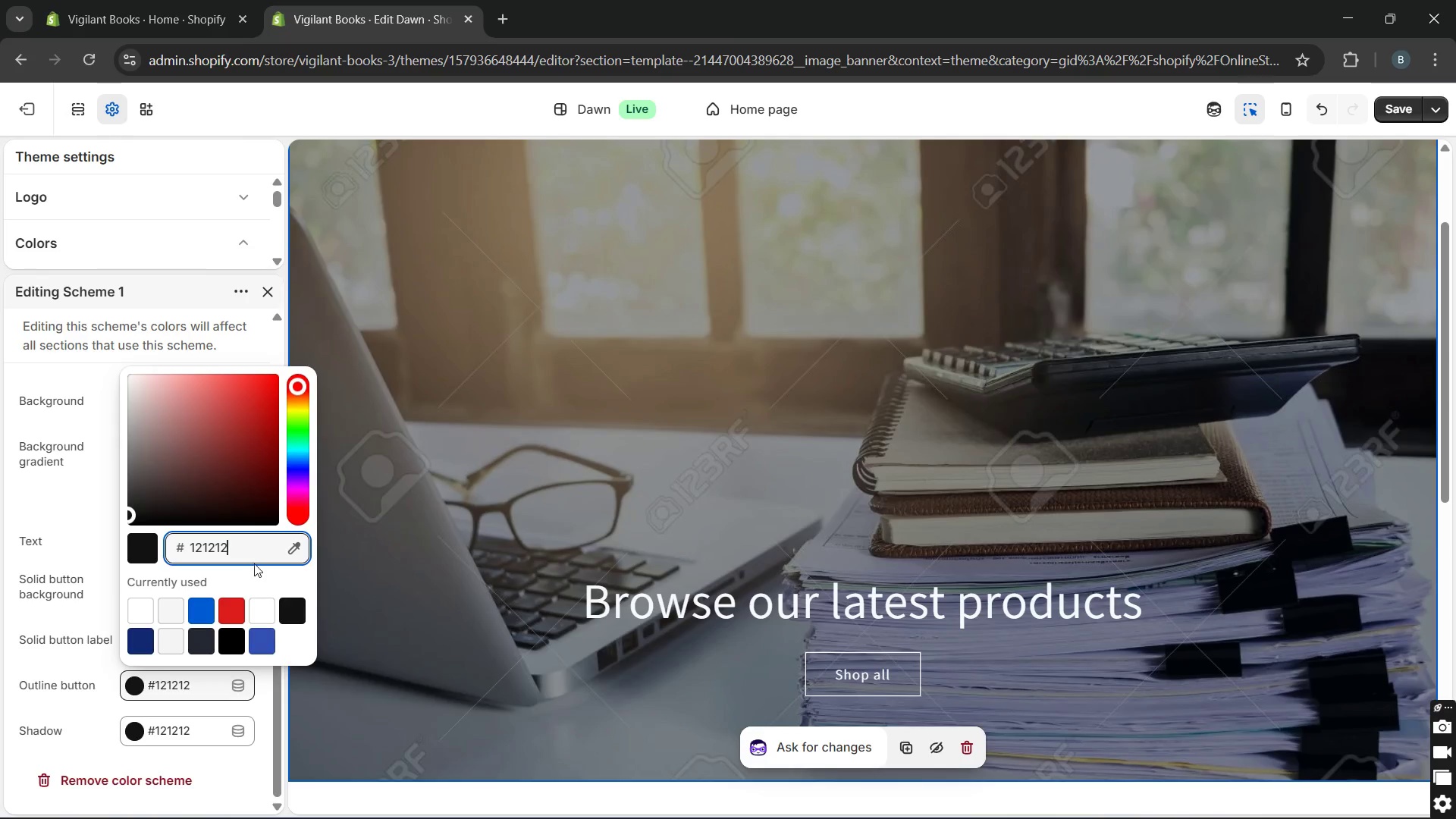 
left_click_drag(start_coordinate=[253, 550], to_coordinate=[183, 557])
 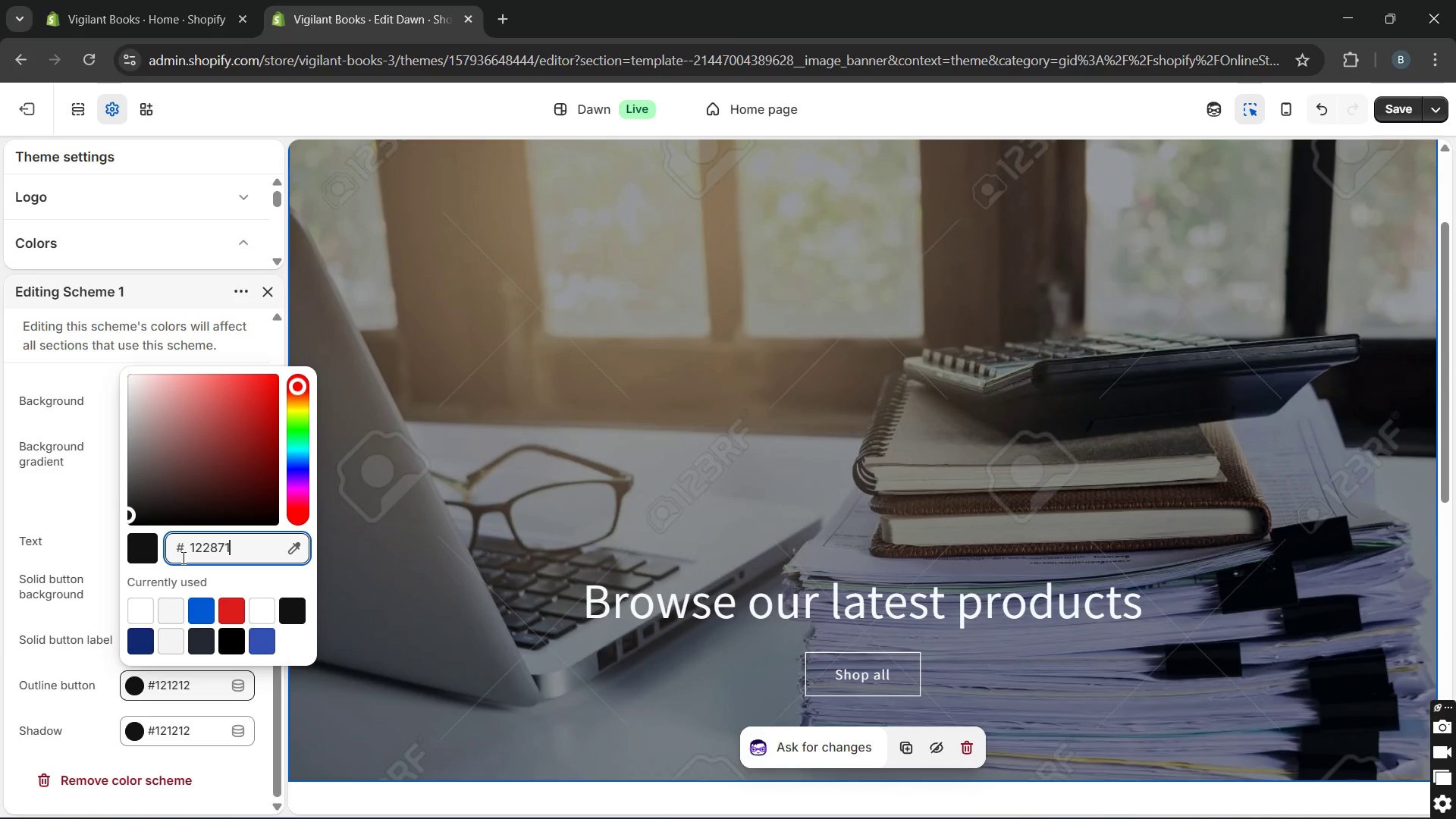 
key(Control+V)
 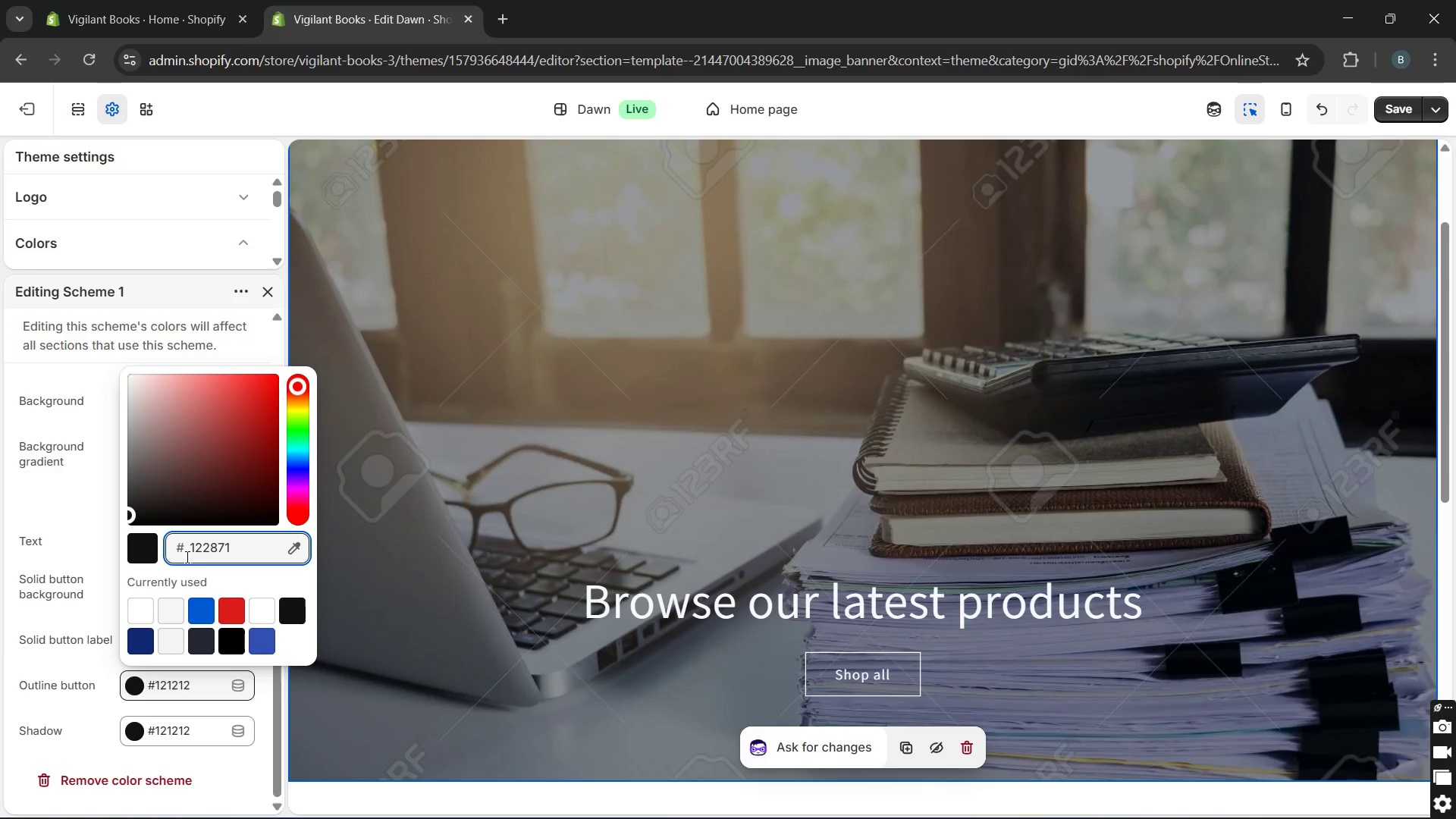 
key(Enter)
 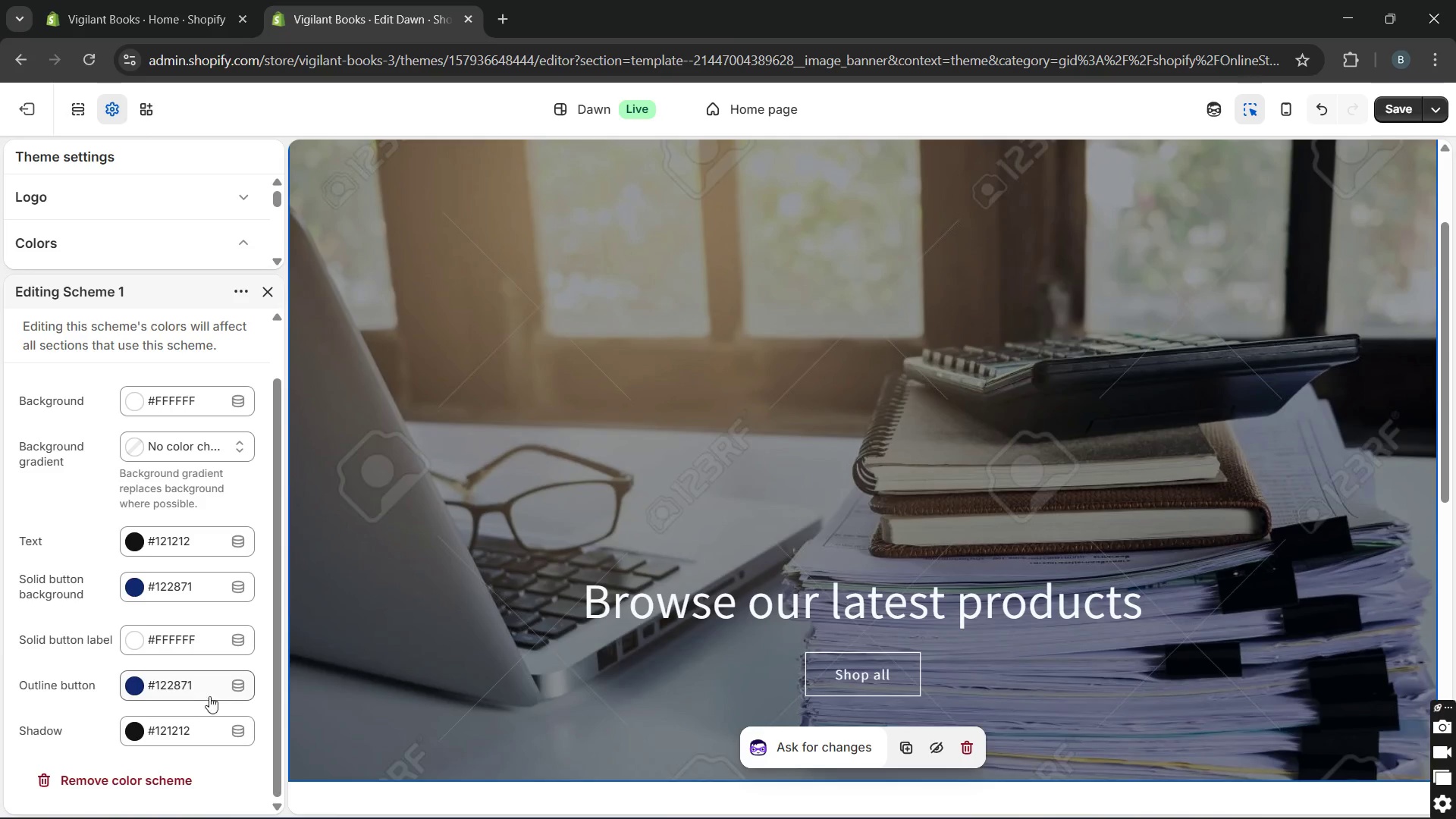 
wait(27.41)
 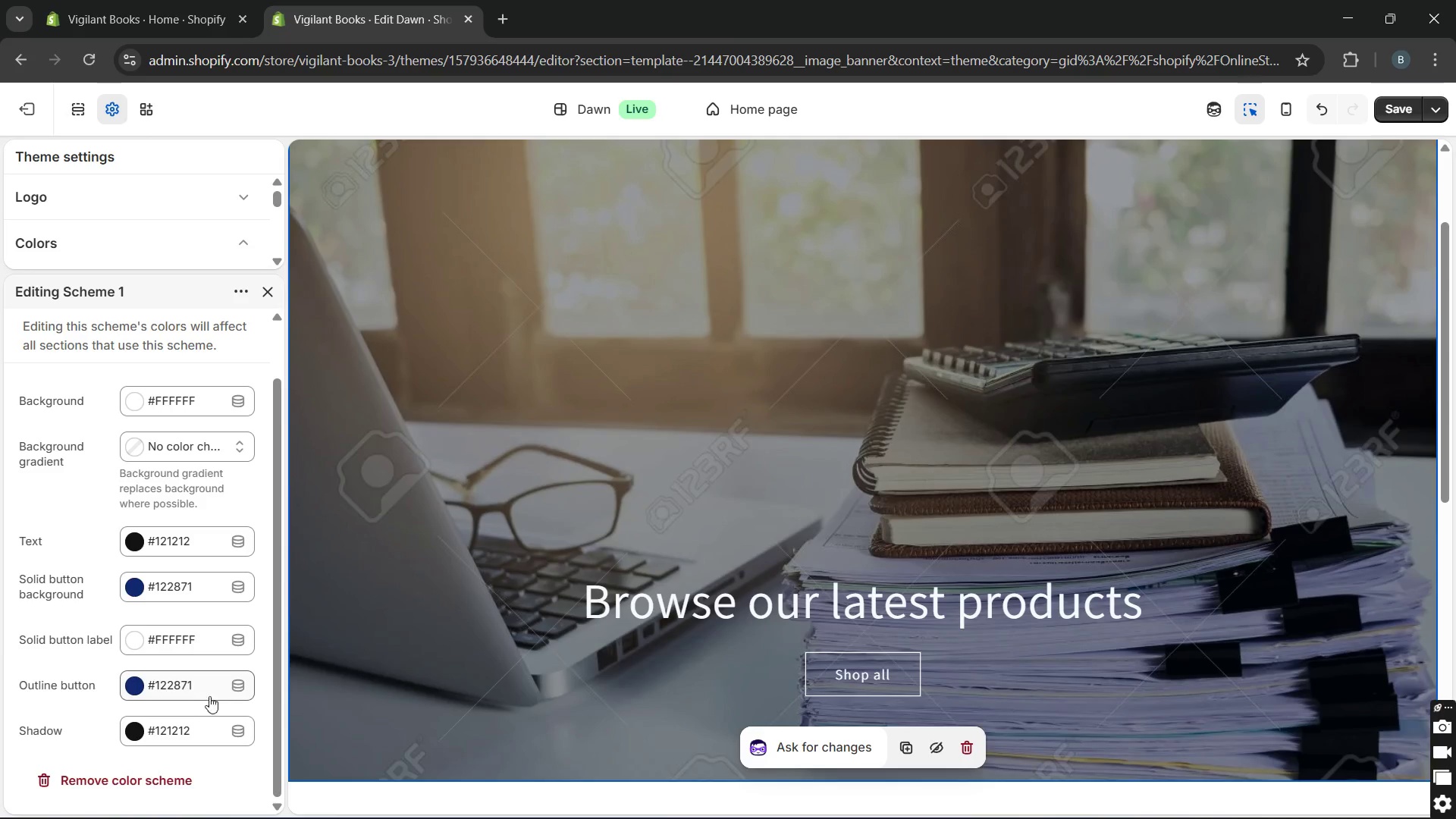 
left_click([150, 599])
 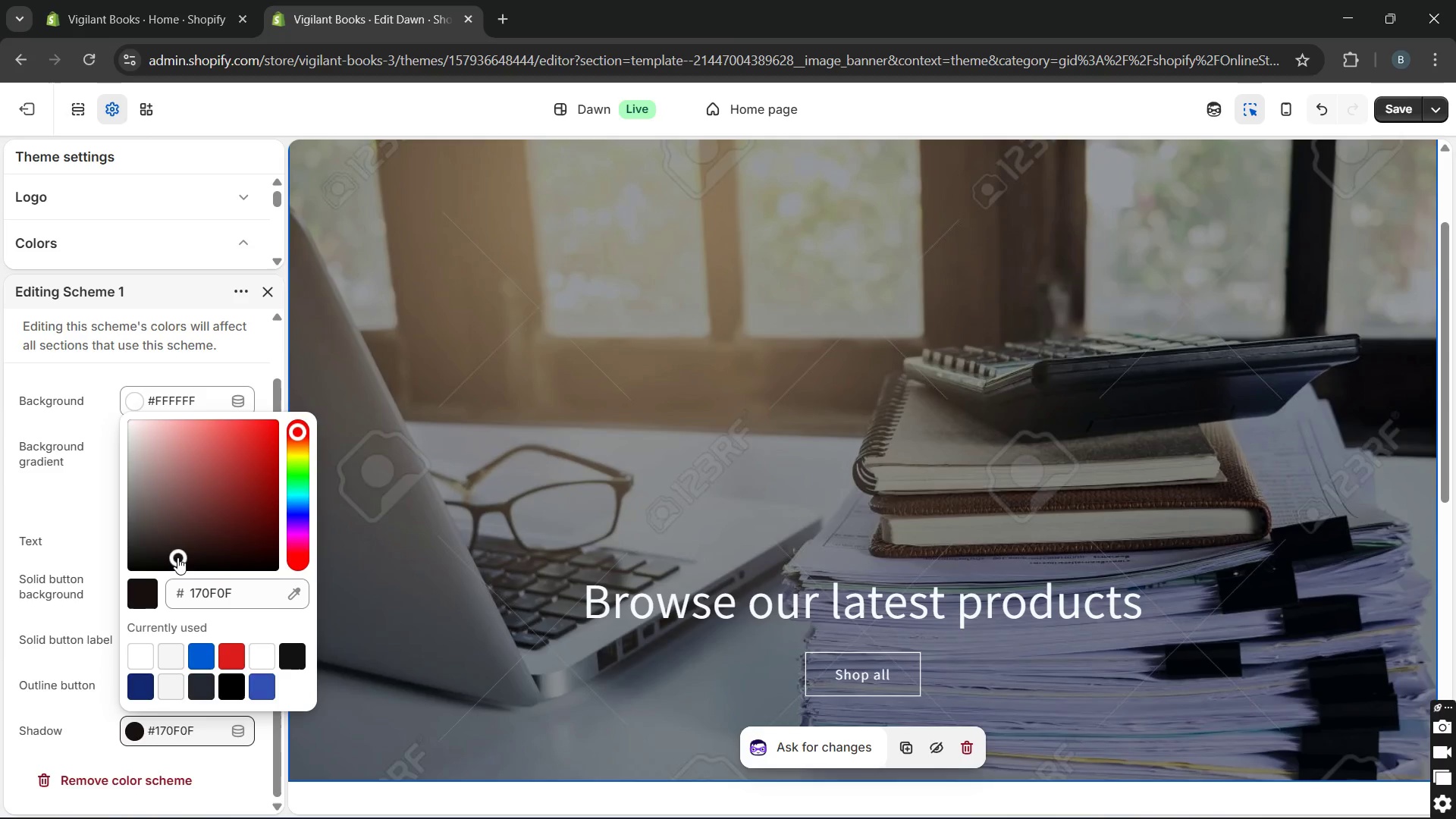 
left_click_drag(start_coordinate=[179, 558], to_coordinate=[130, 456])
 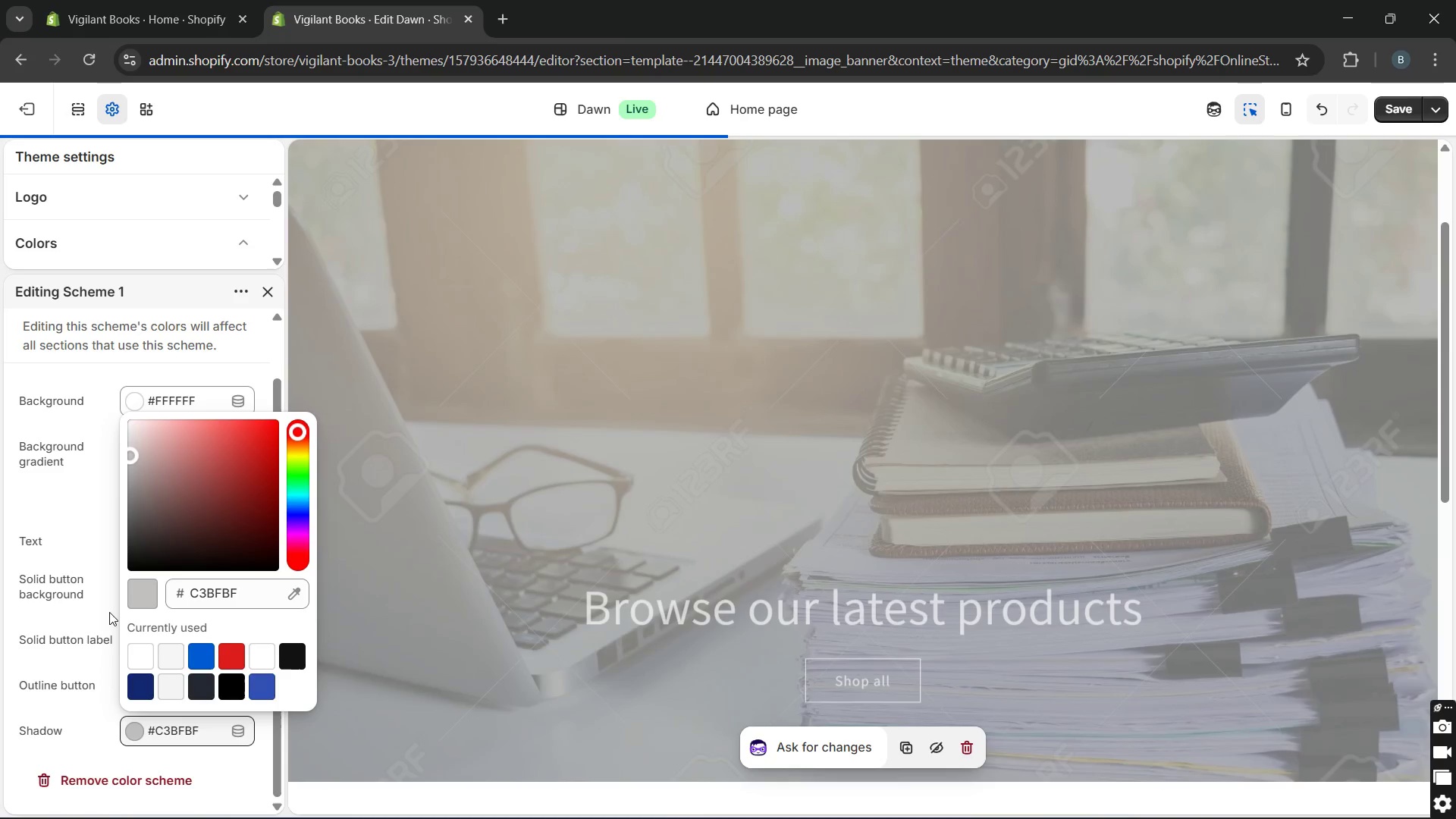 
left_click([106, 612])
 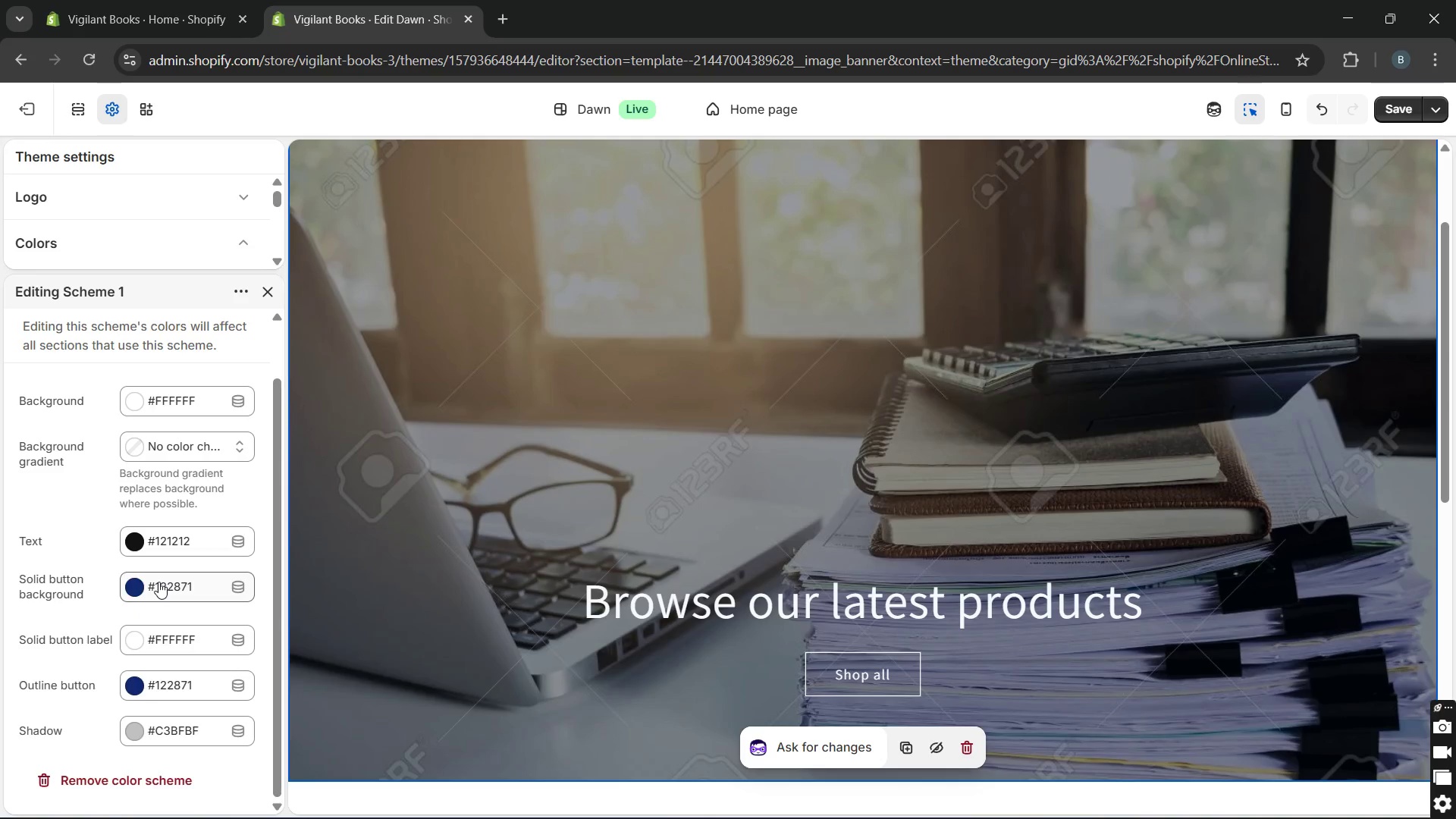 
wait(11.39)
 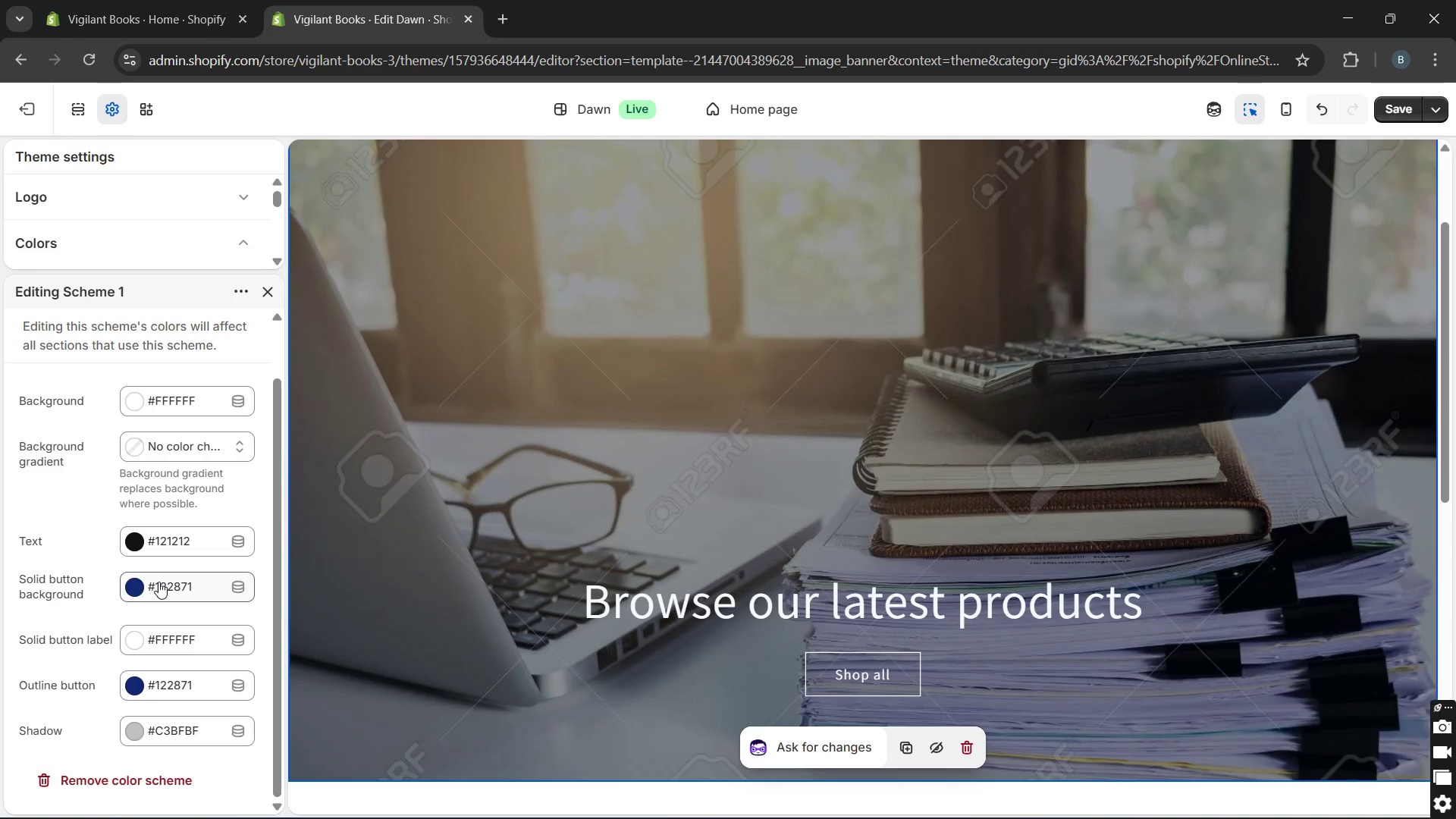 
scroll: coordinate [236, 474], scroll_direction: down, amount: 7.0
 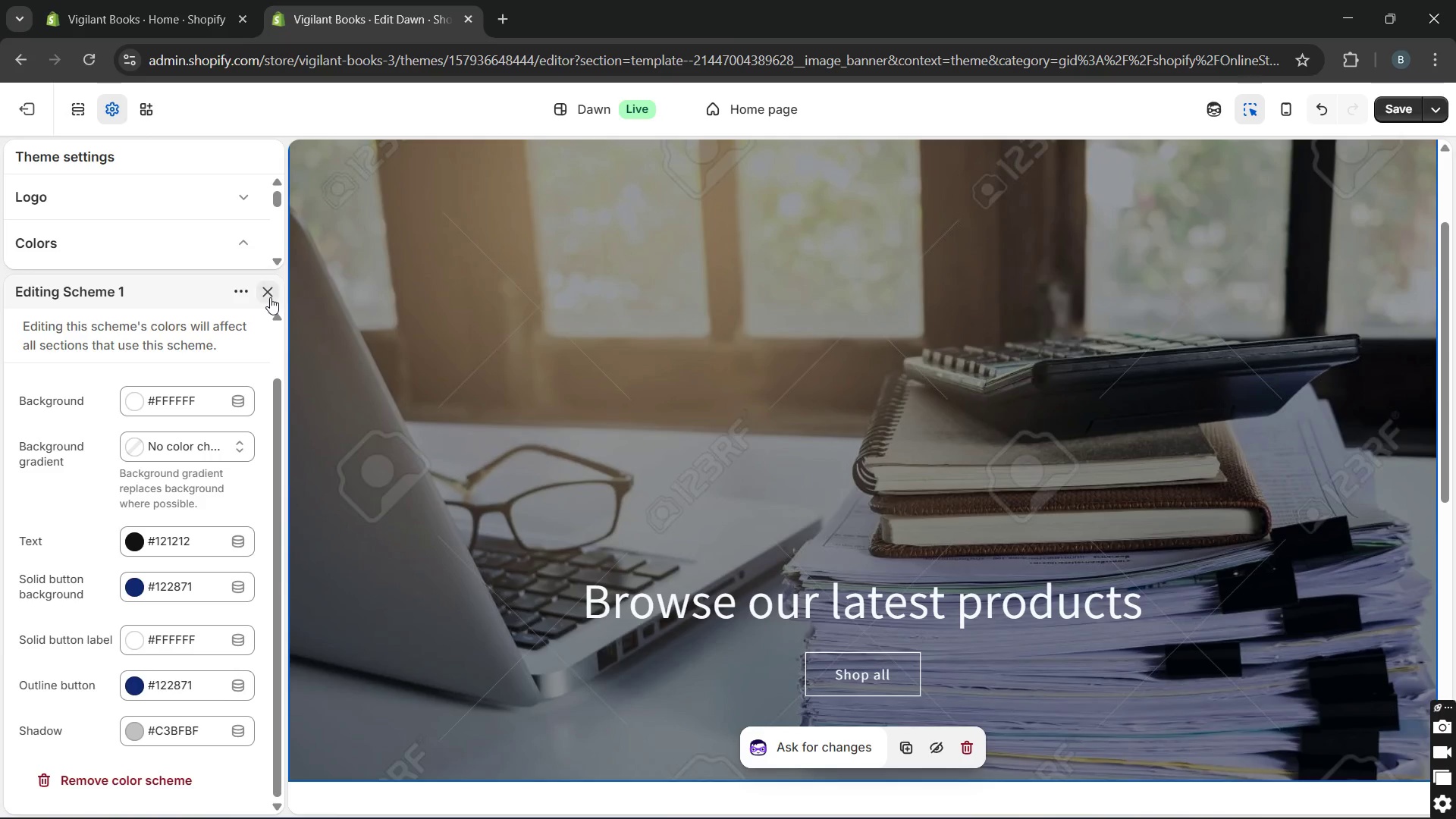 
left_click([270, 297])
 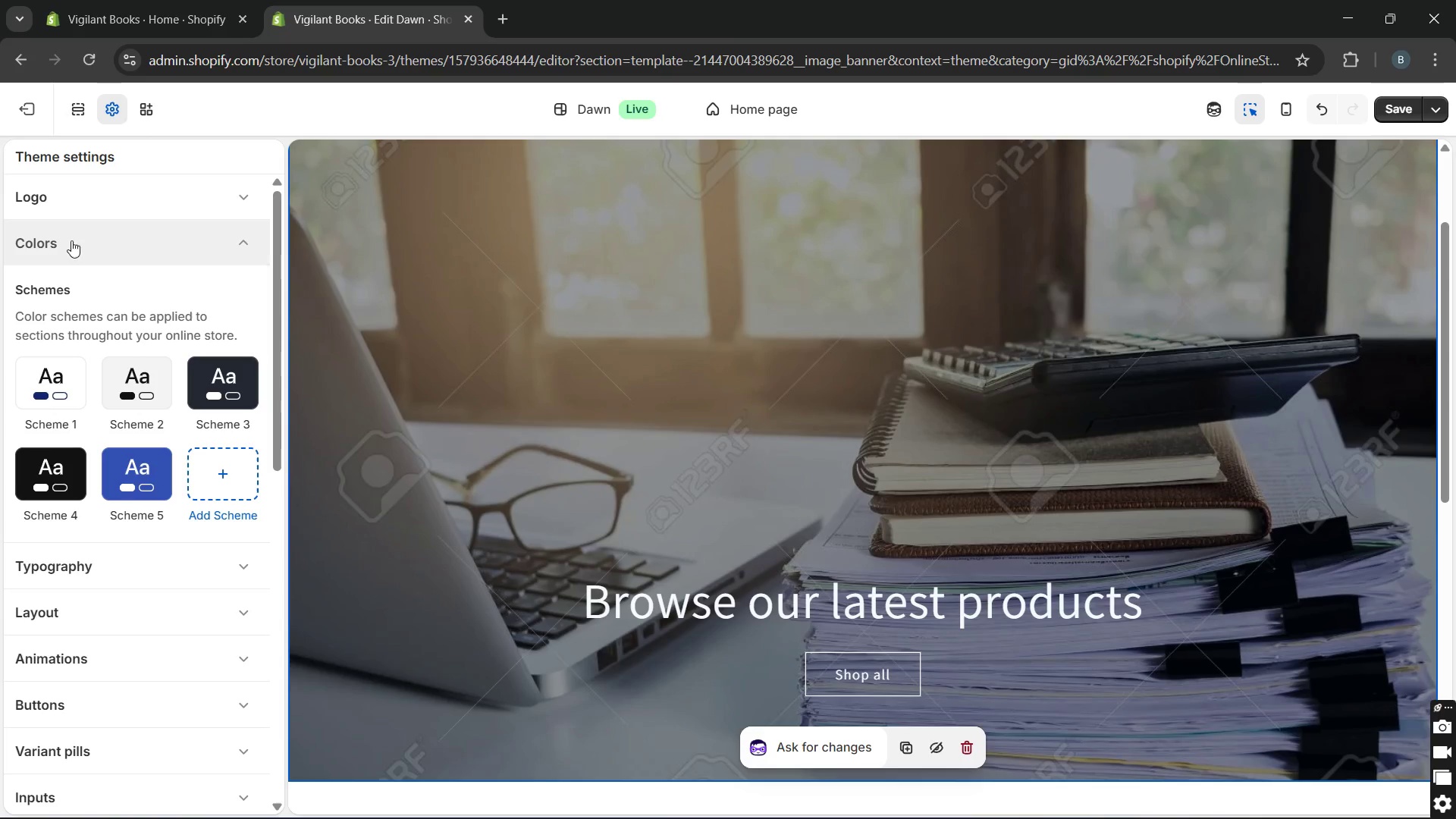 
wait(8.5)
 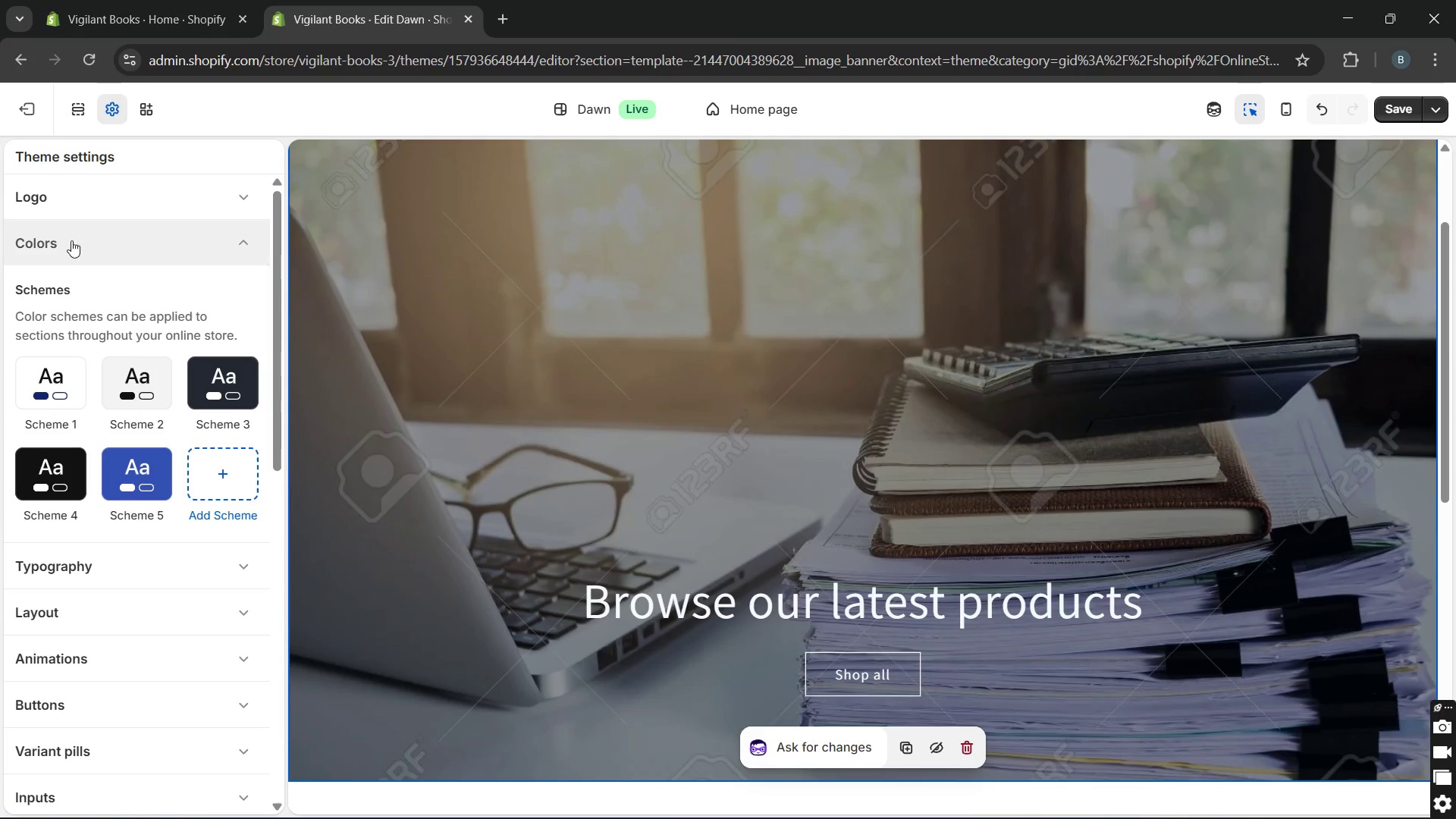 
left_click([654, 609])
 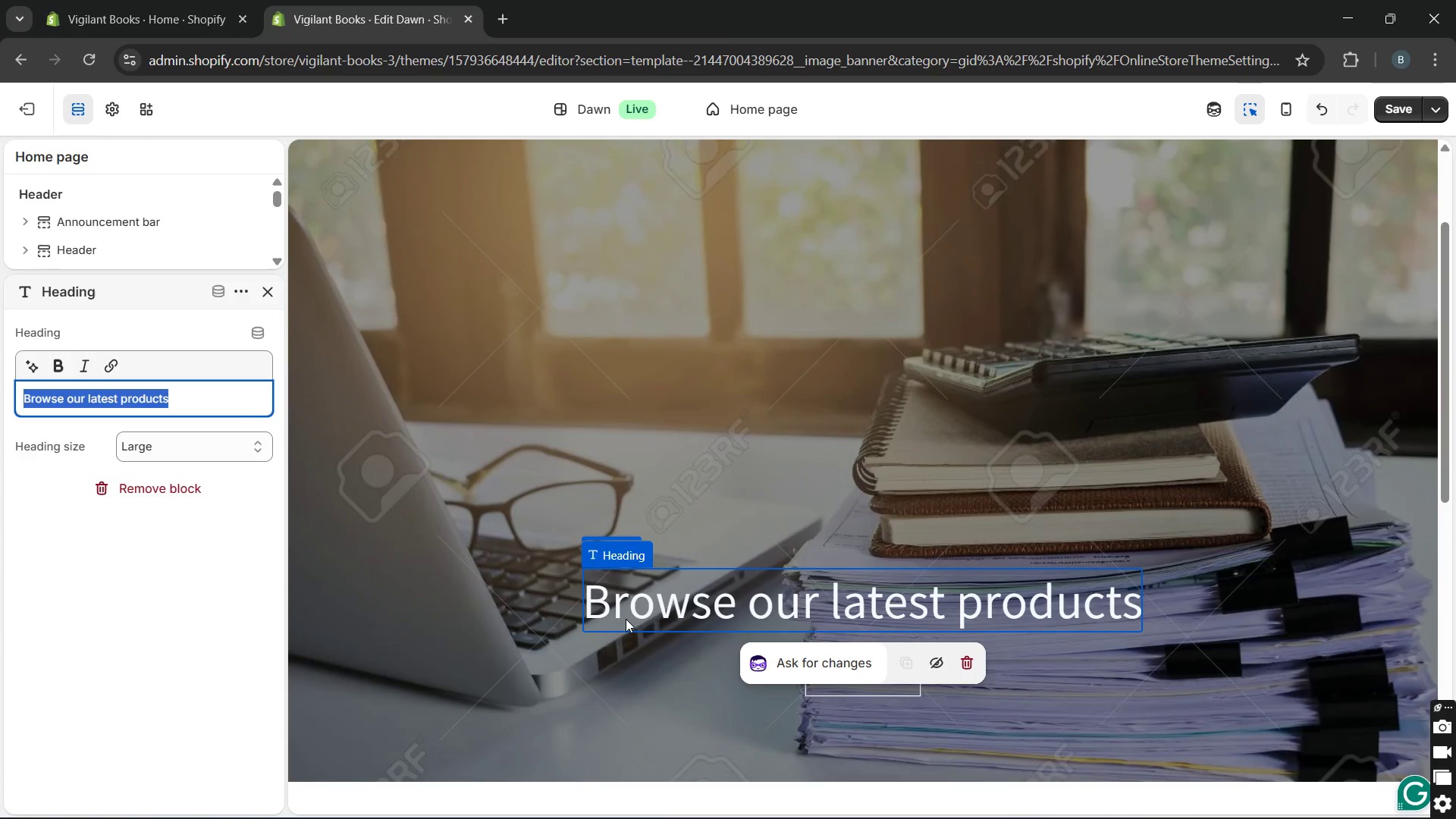 
wait(12.42)
 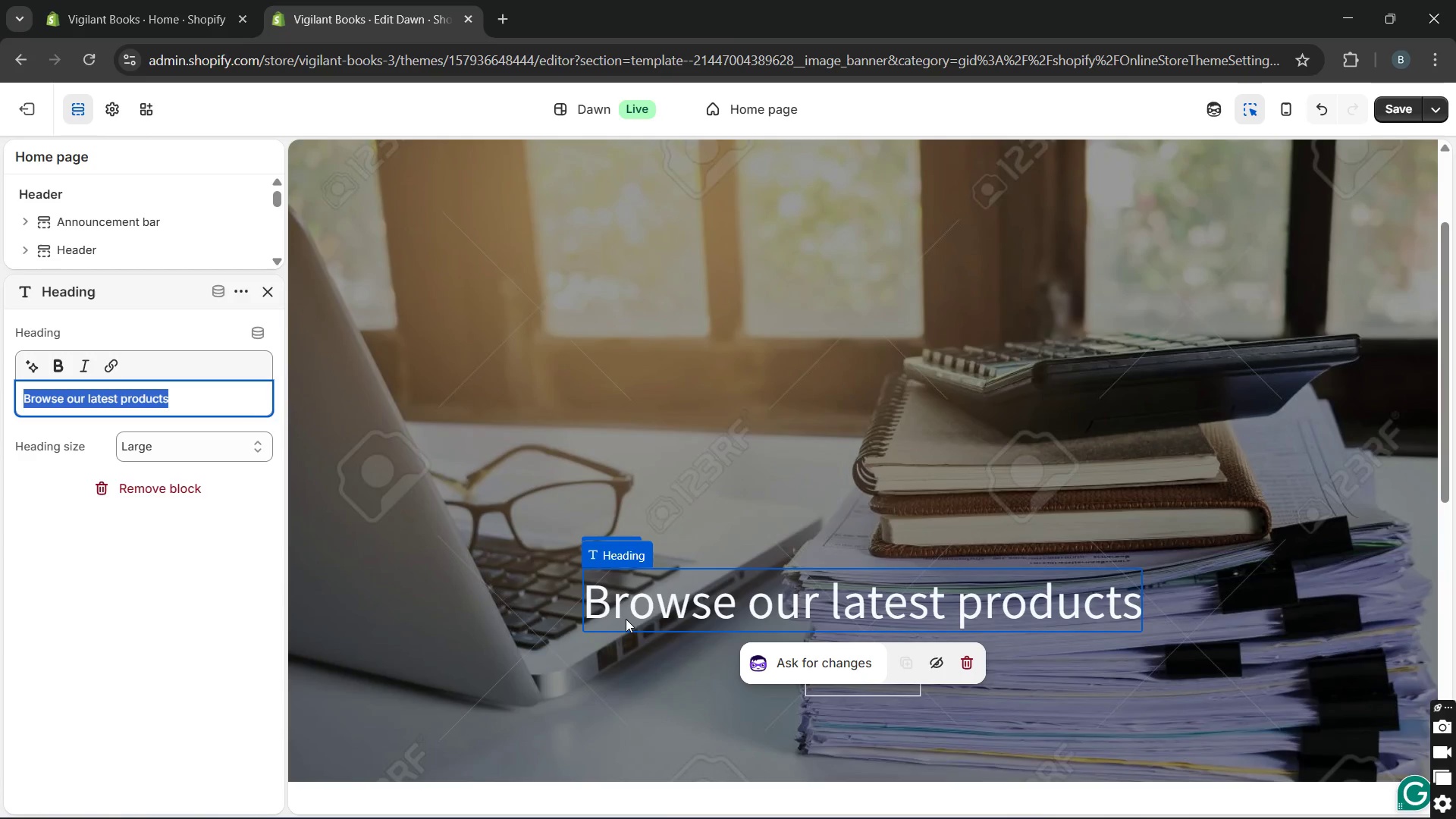 
key(Backspace)
 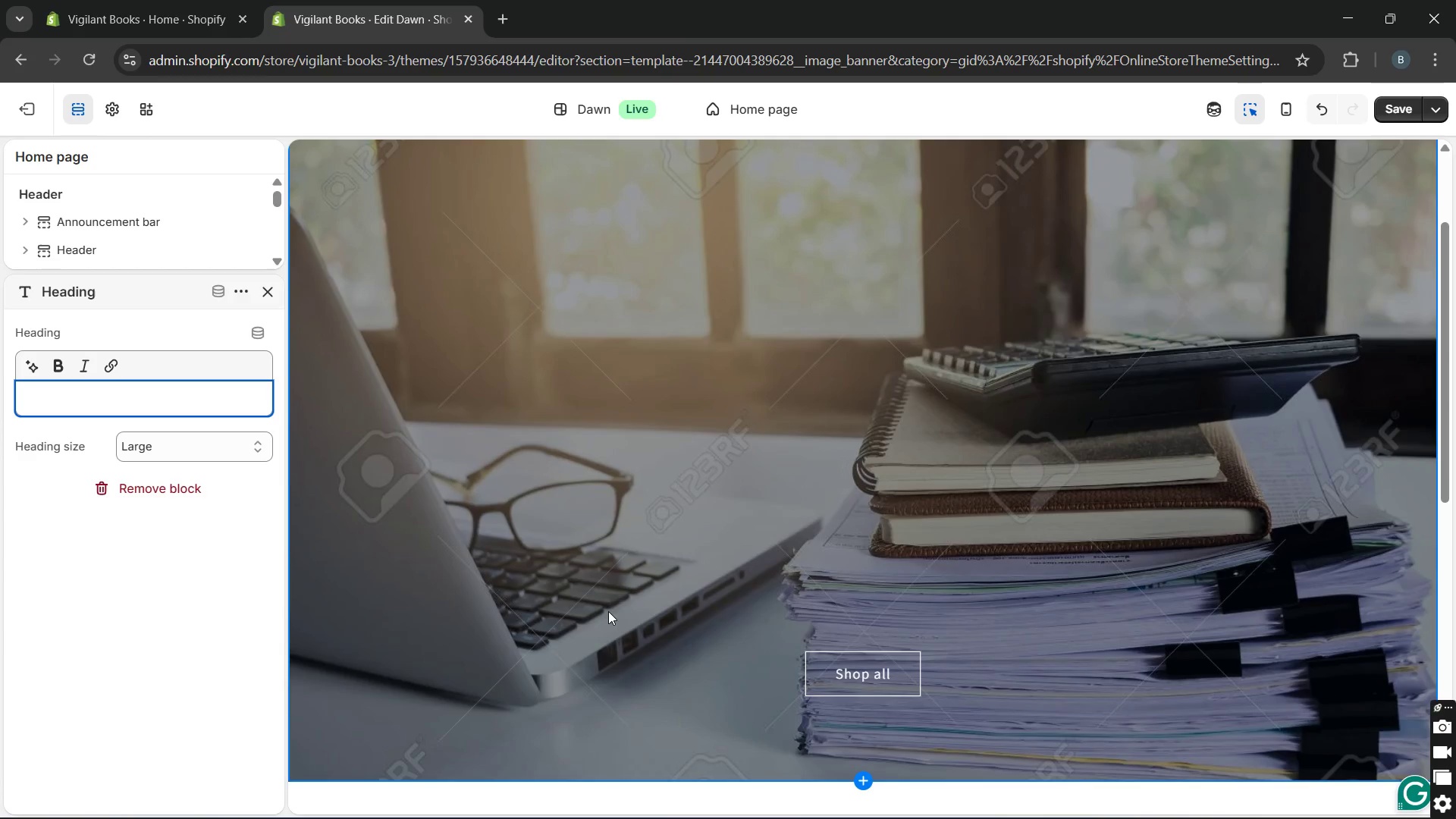 
wait(16.14)
 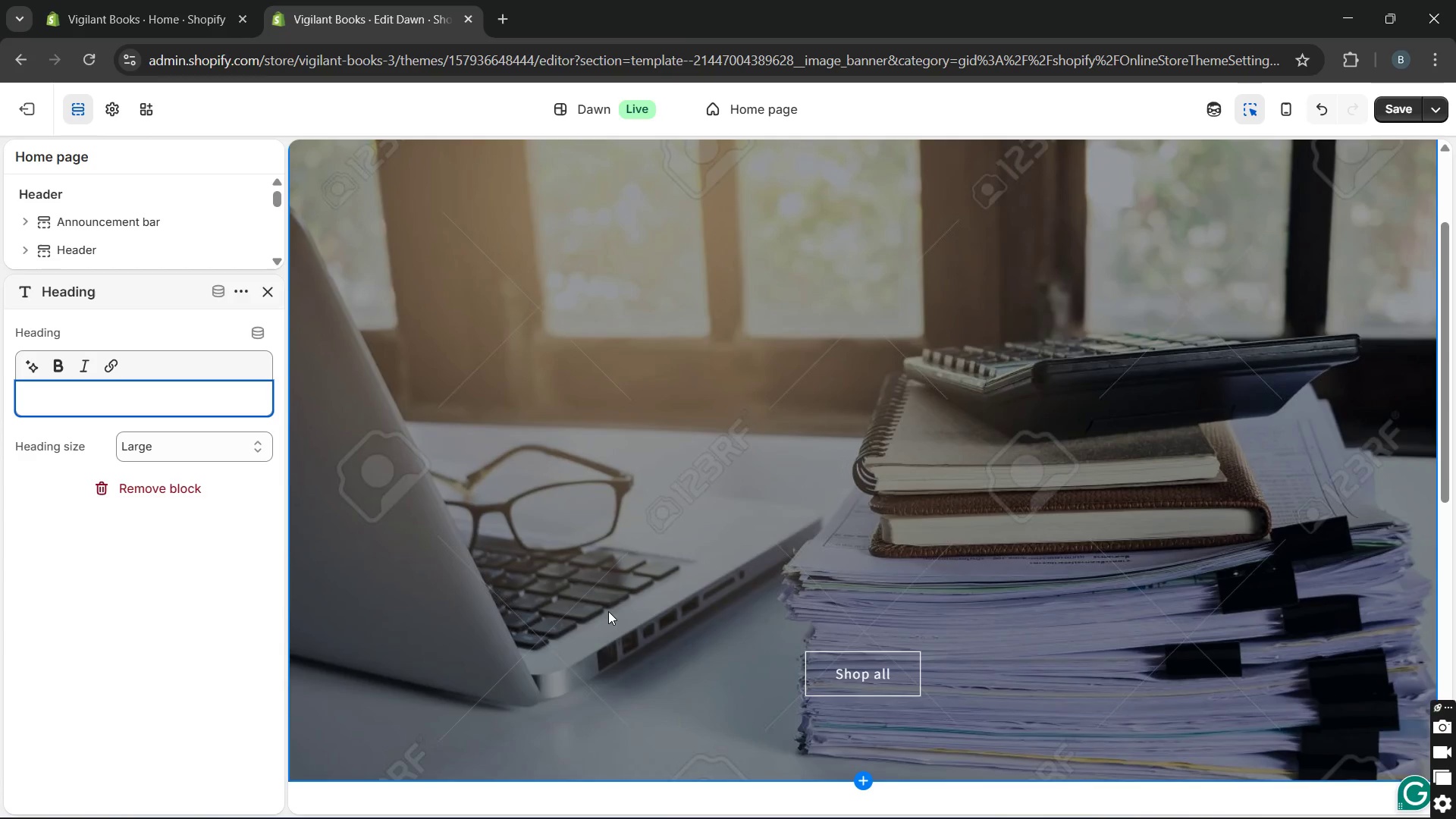 
type(Stronge)
 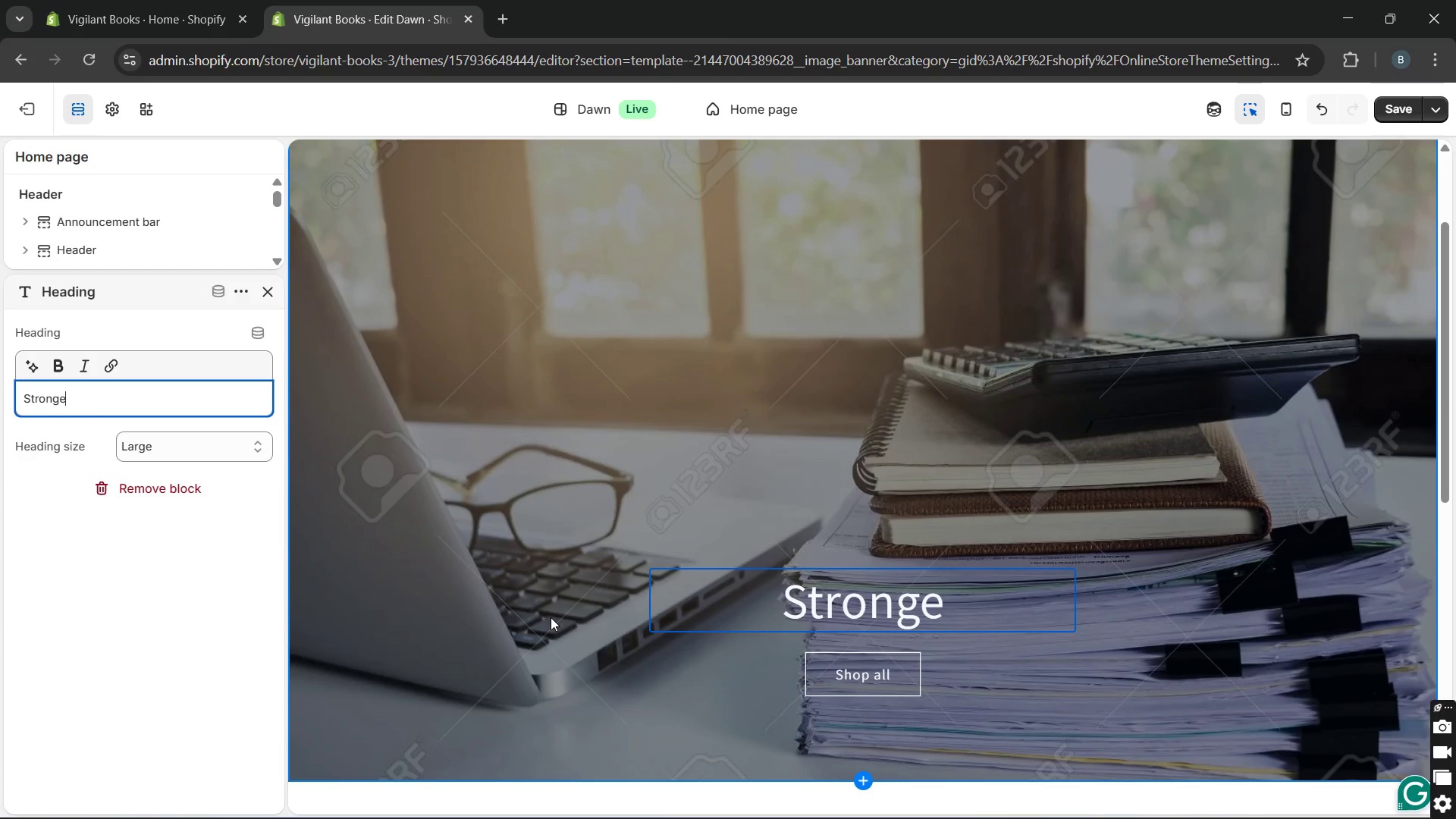 
type(r Internal controls For smart Business)
 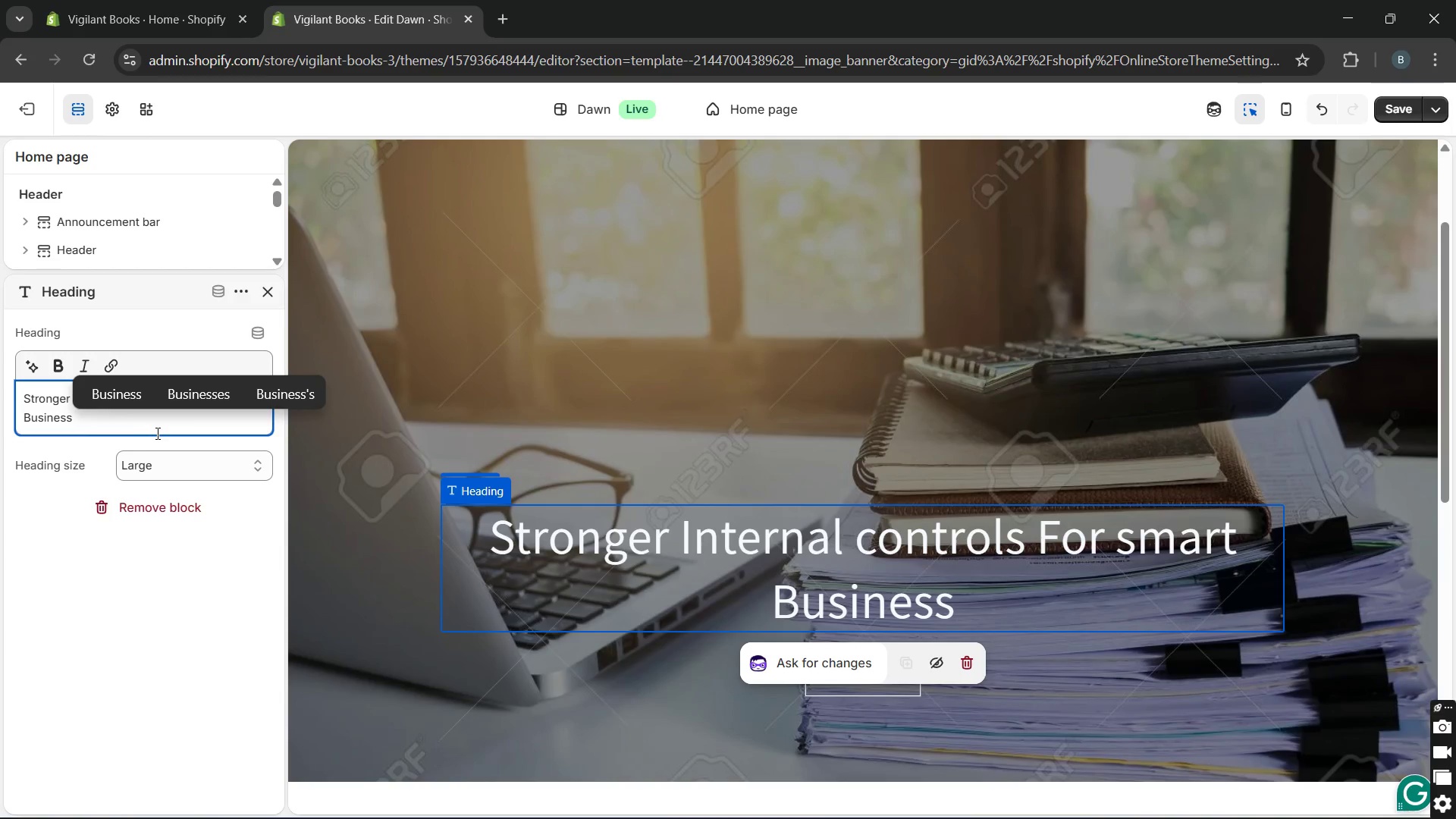 
left_click([126, 388])
 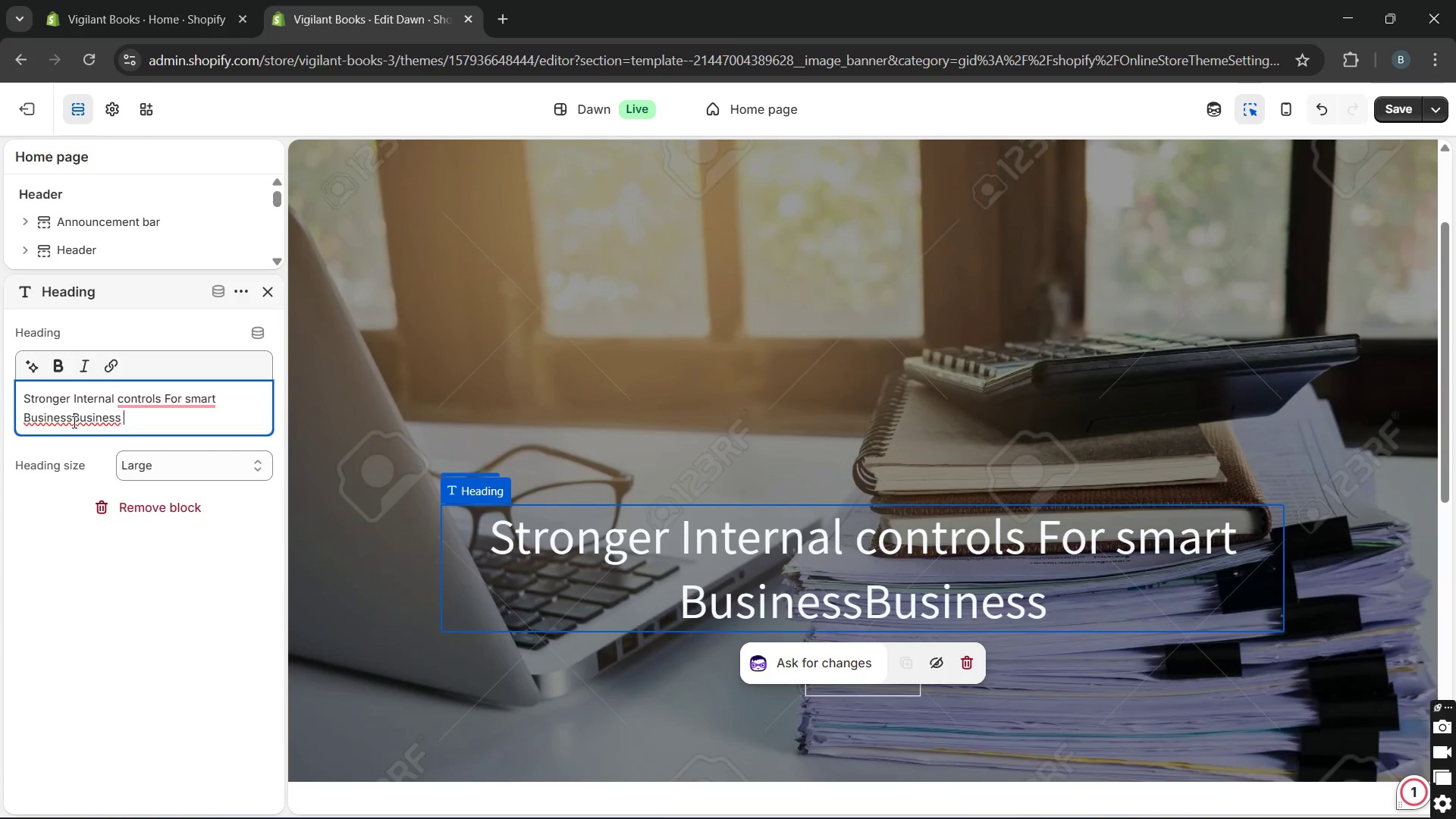 
left_click_drag(start_coordinate=[72, 422], to_coordinate=[124, 423])
 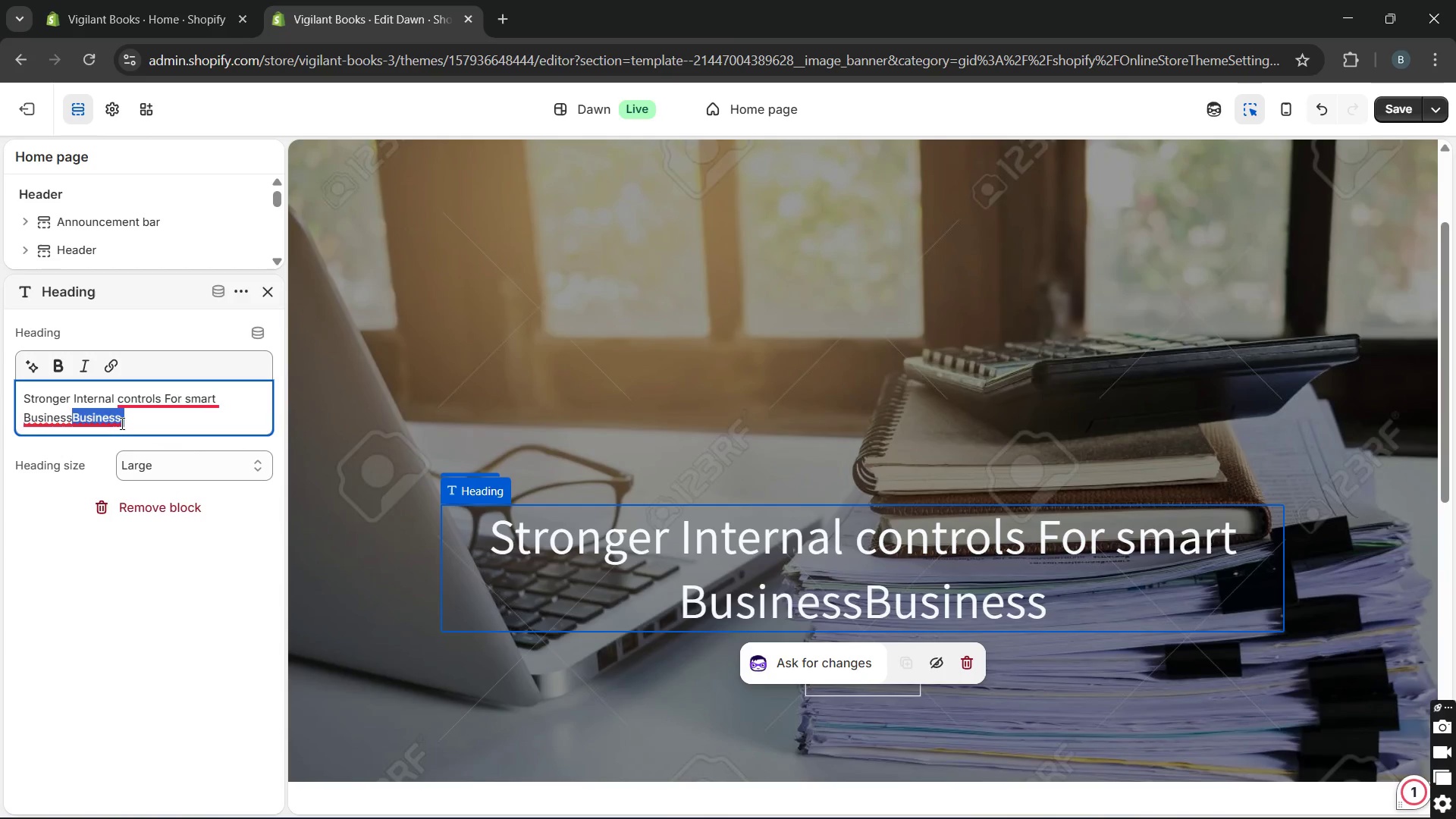 
key(Backspace)
 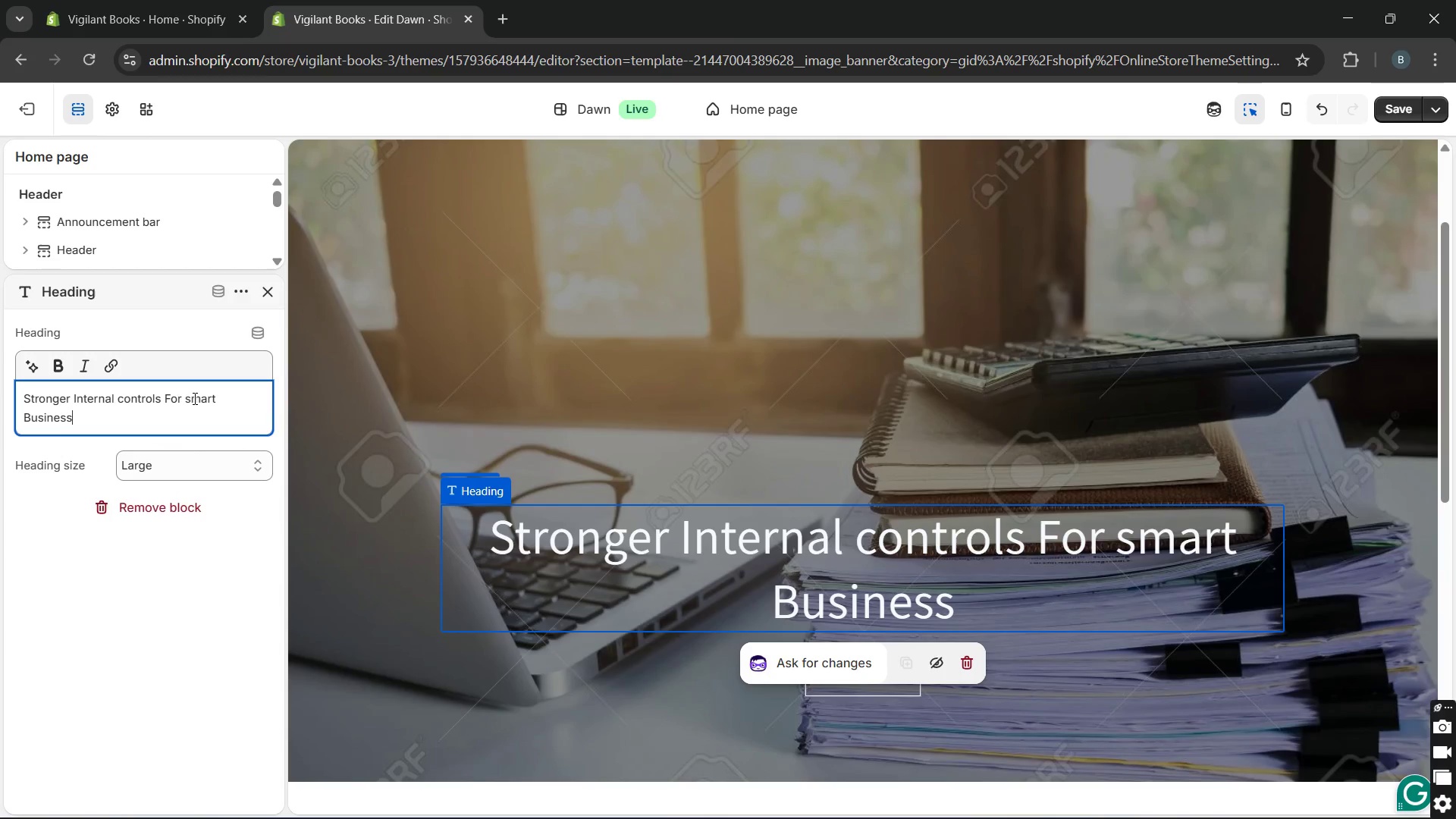 
left_click([193, 398])
 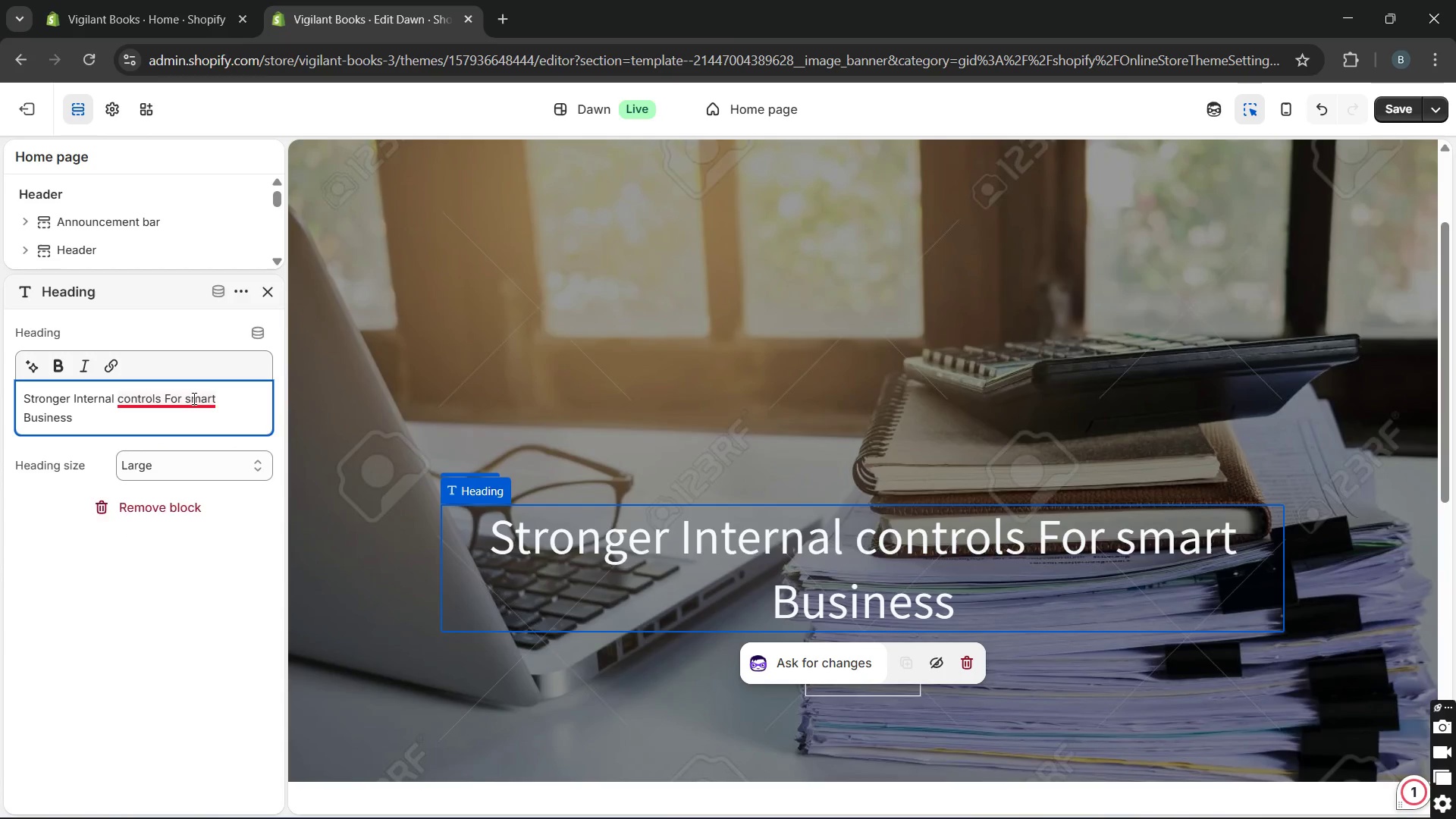 
key(Backspace)
 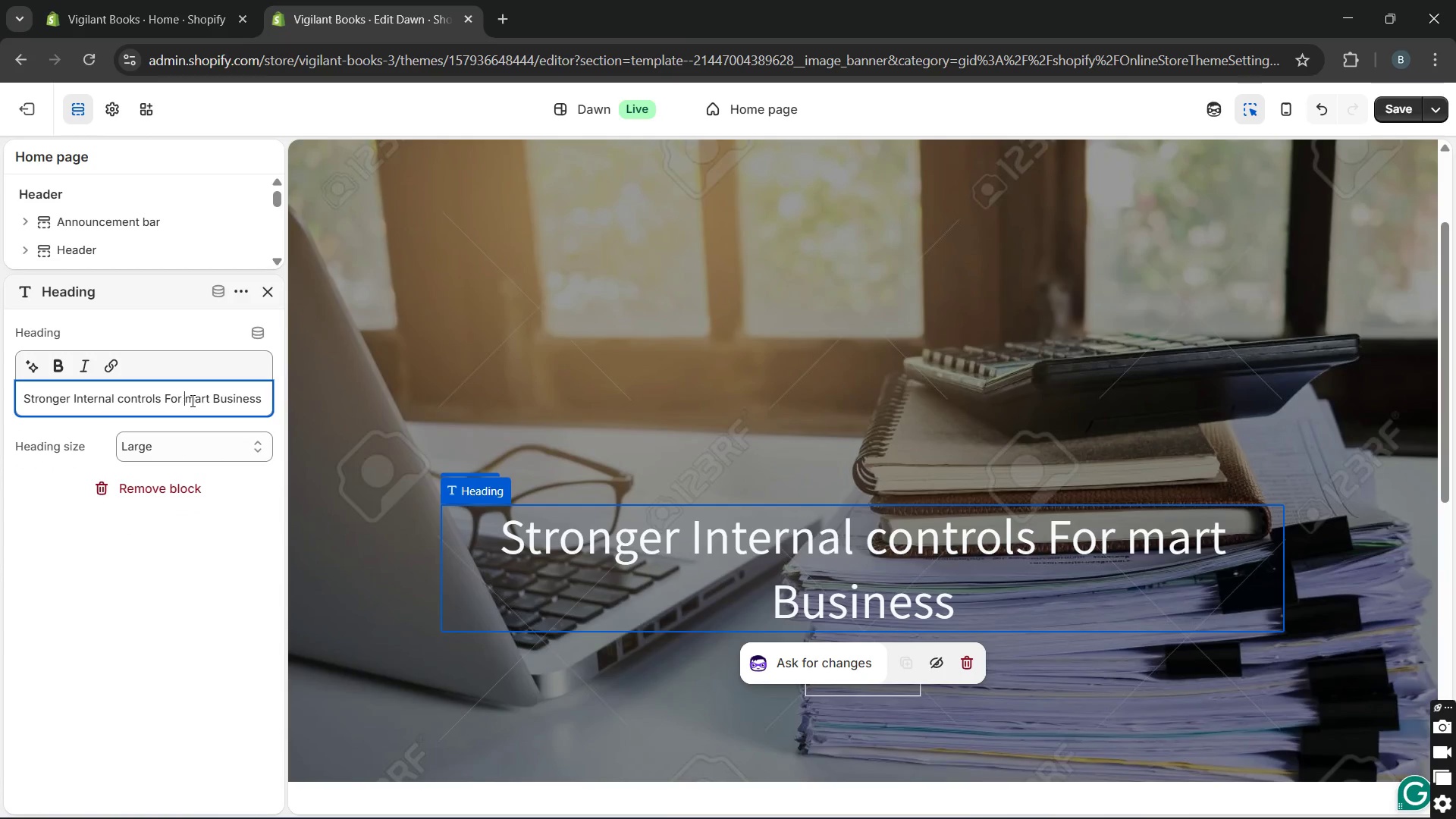 
key(CapsLock)
 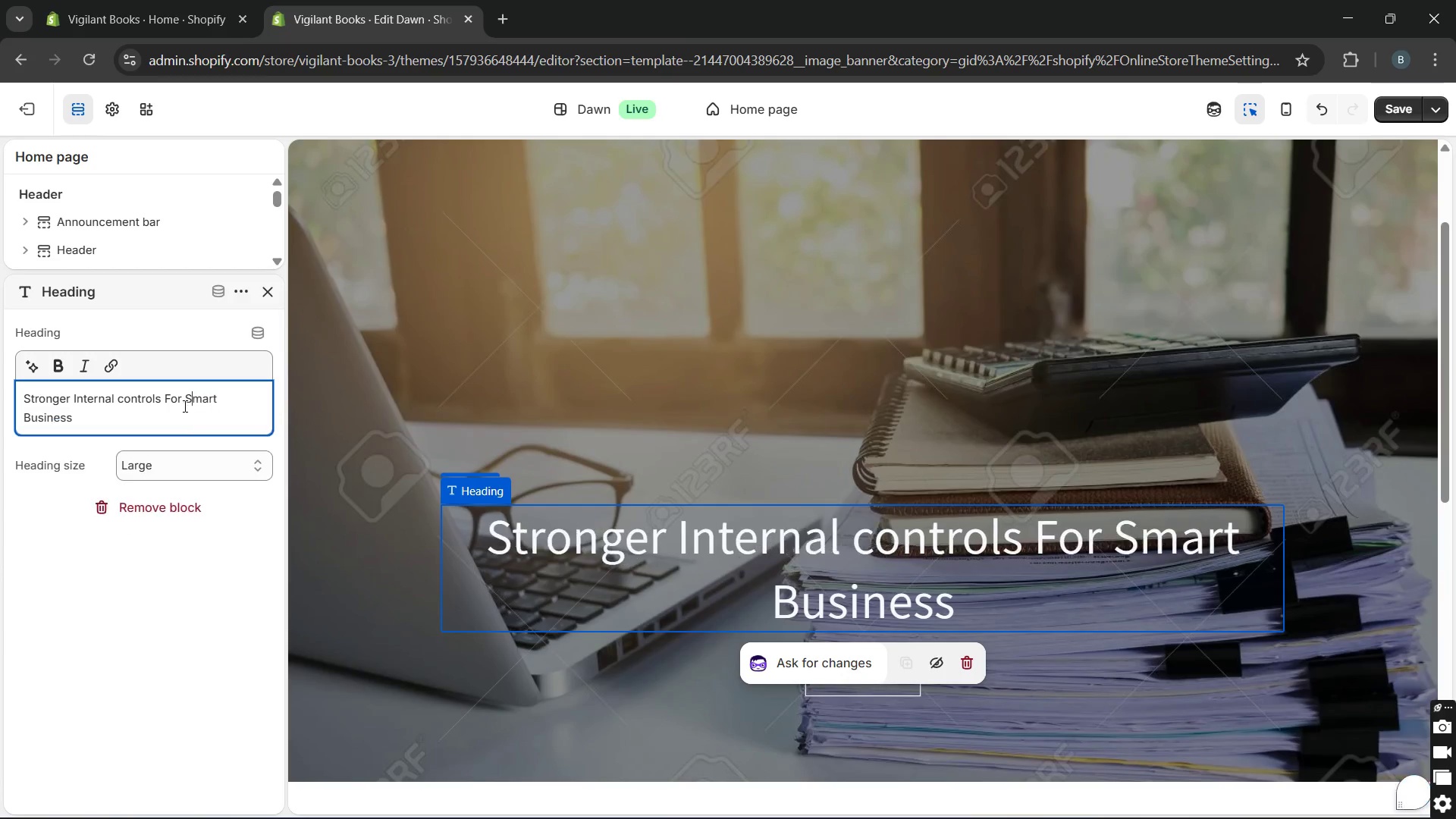 
key(S)
 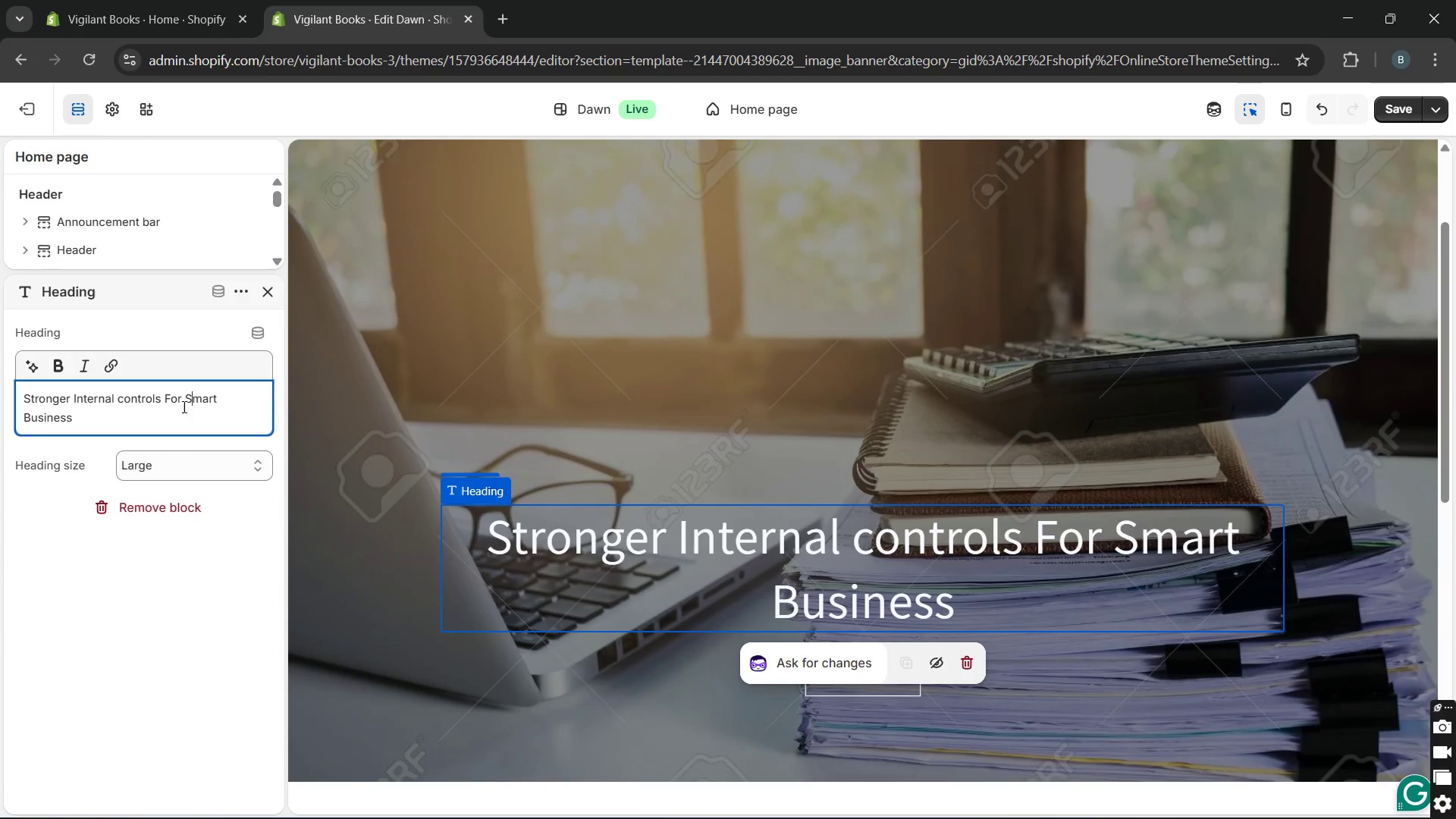 
key(CapsLock)
 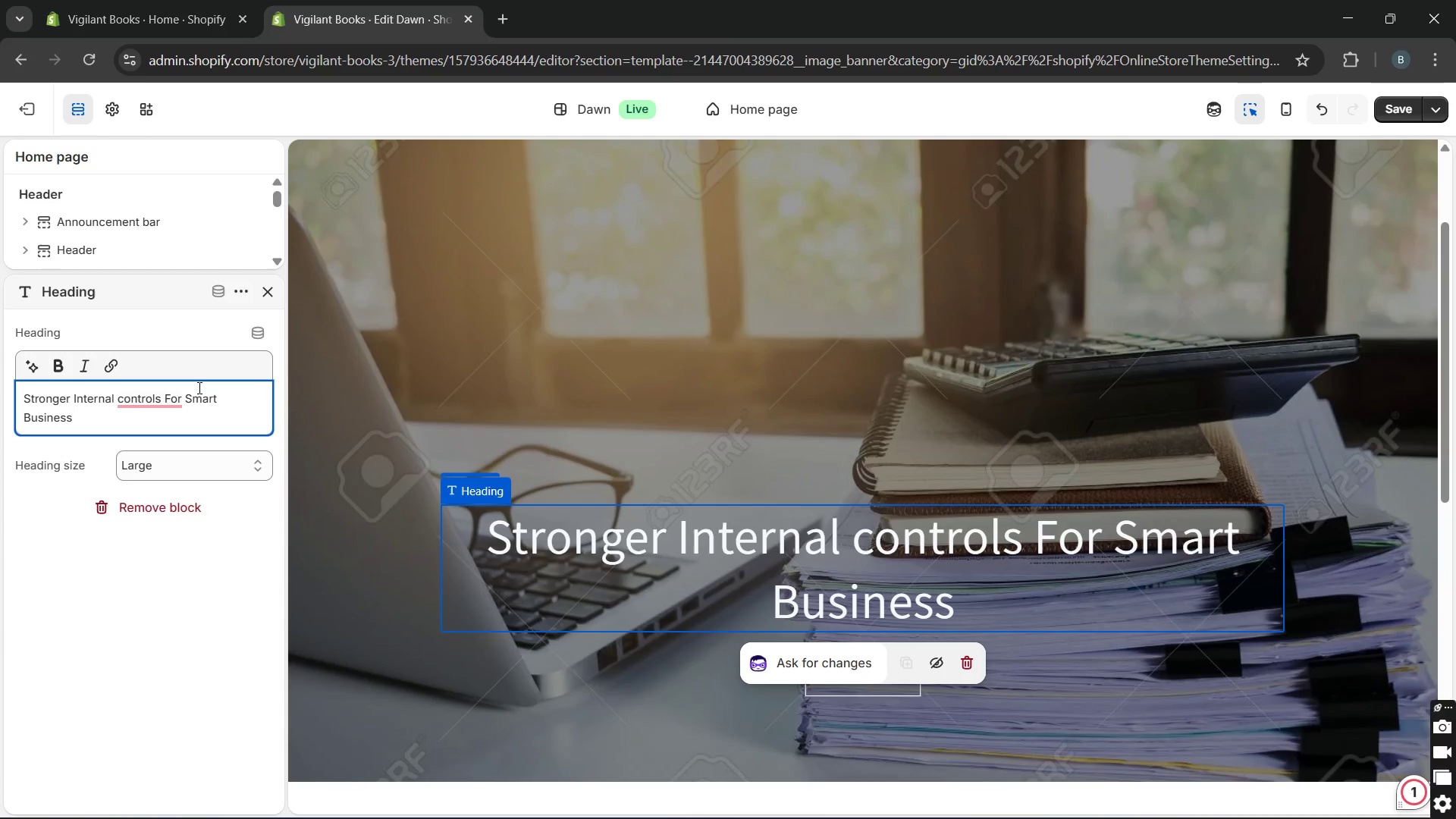 
wait(7.34)
 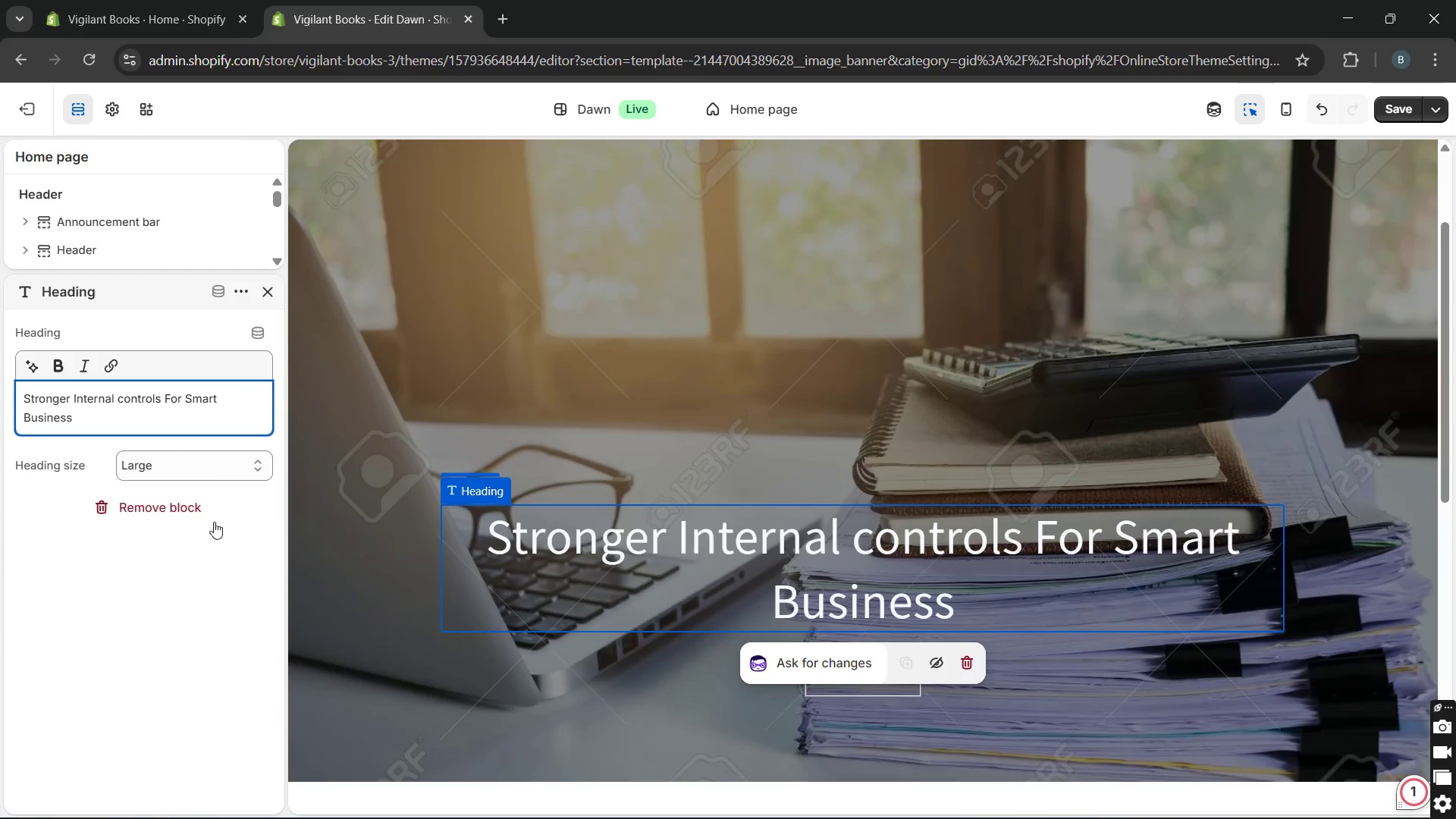 
left_click([173, 435])
 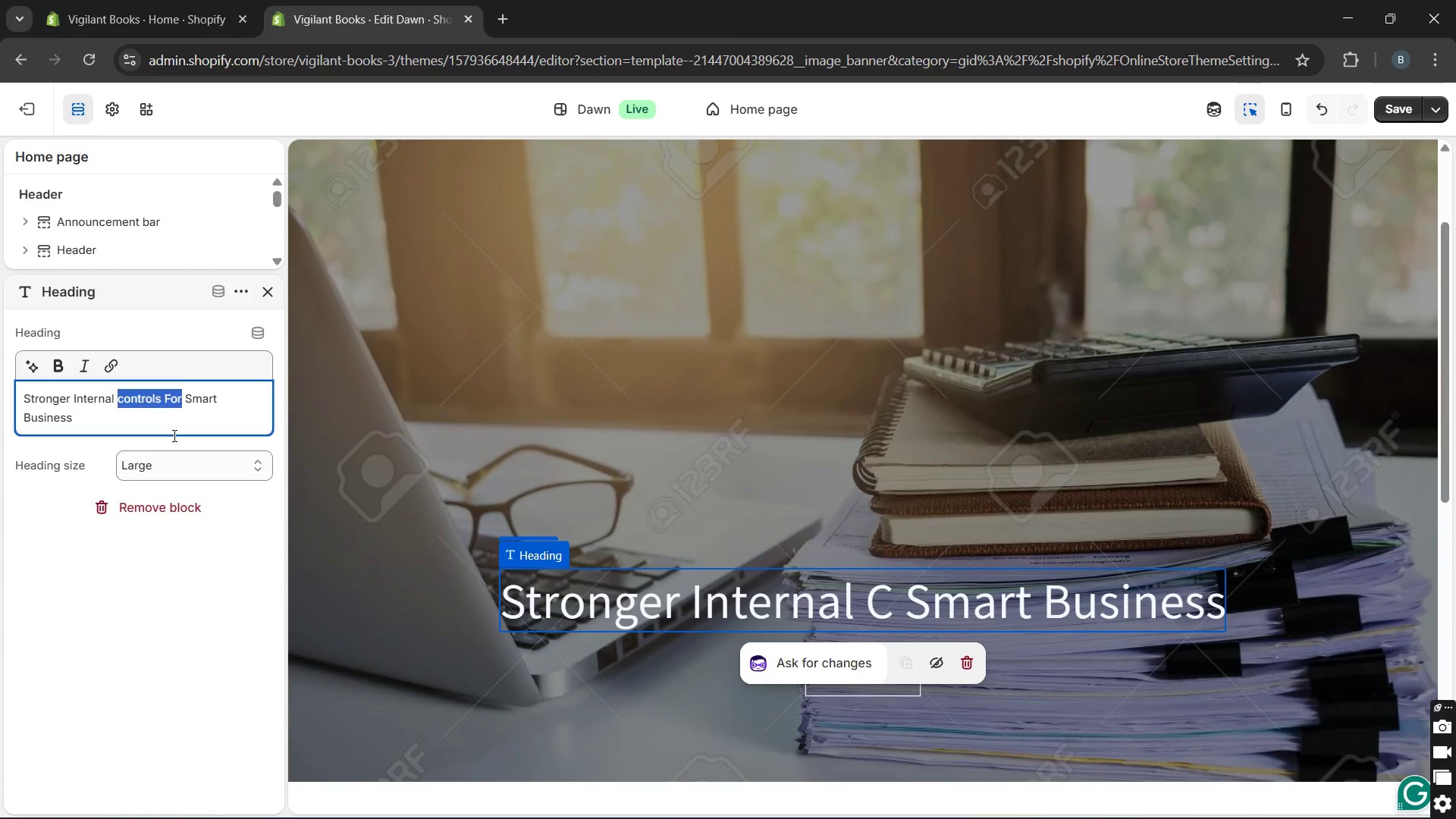 
key(Unknown)
 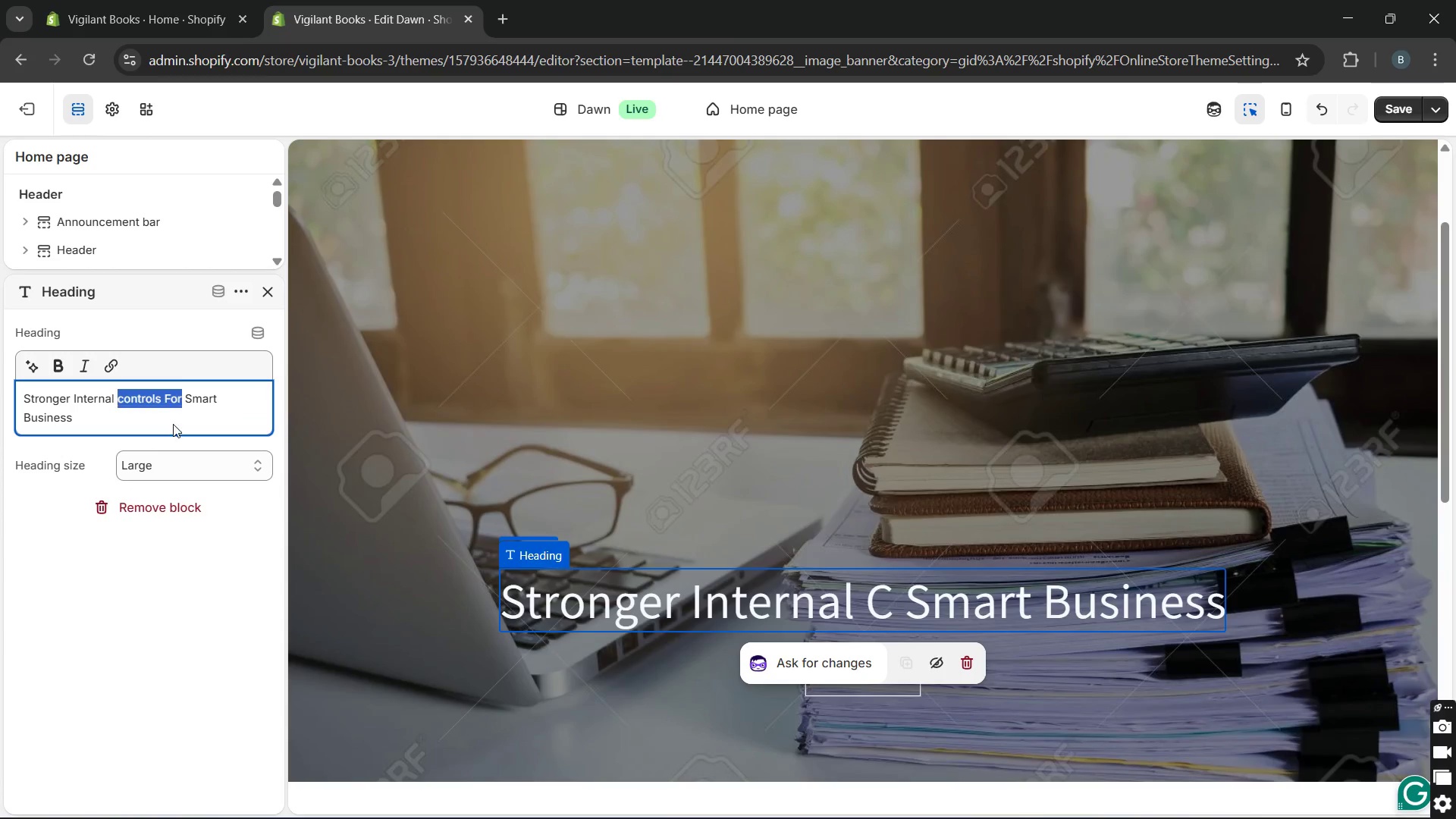 
key(Unknown)
 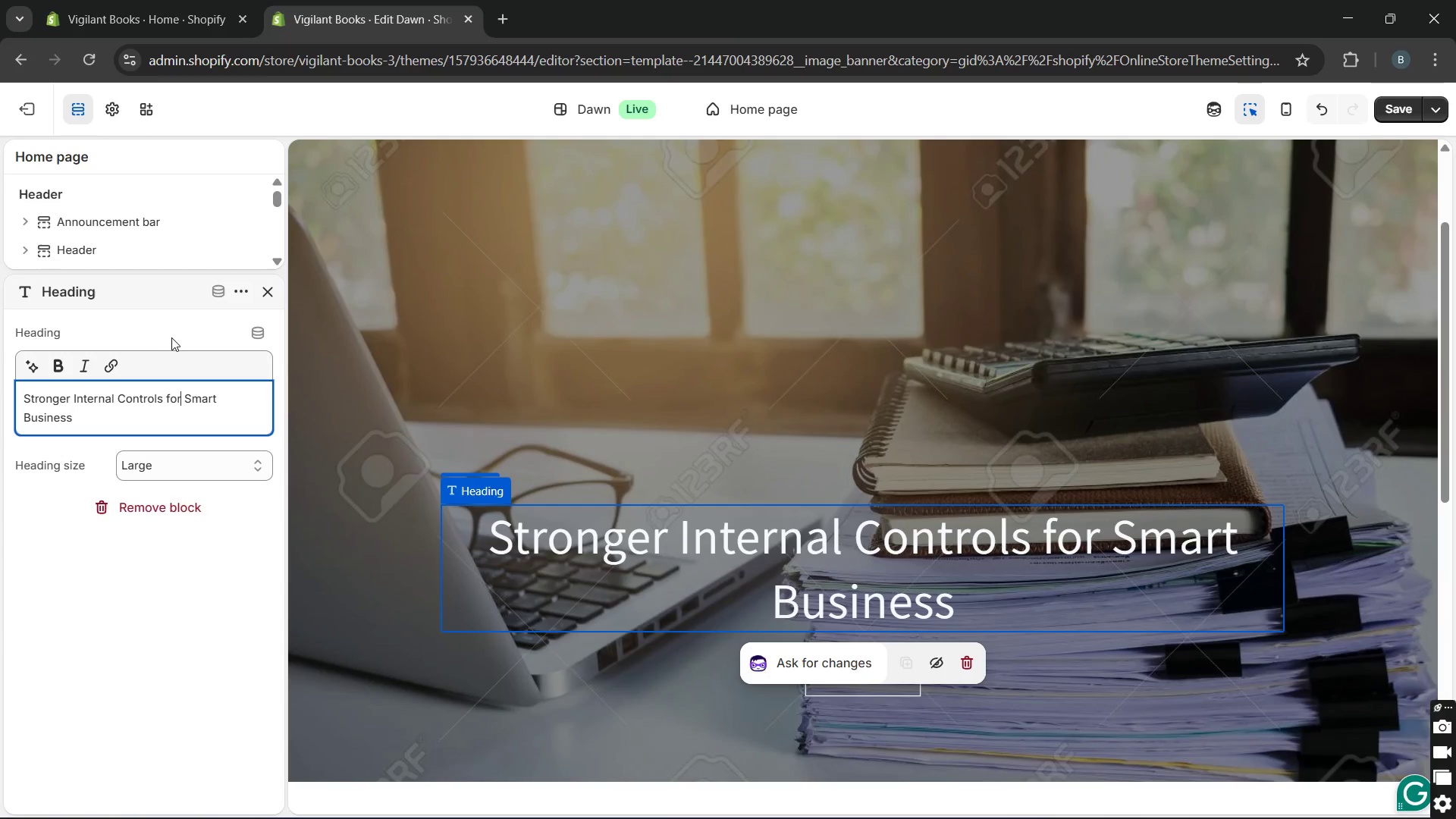 
key(Unknown)
 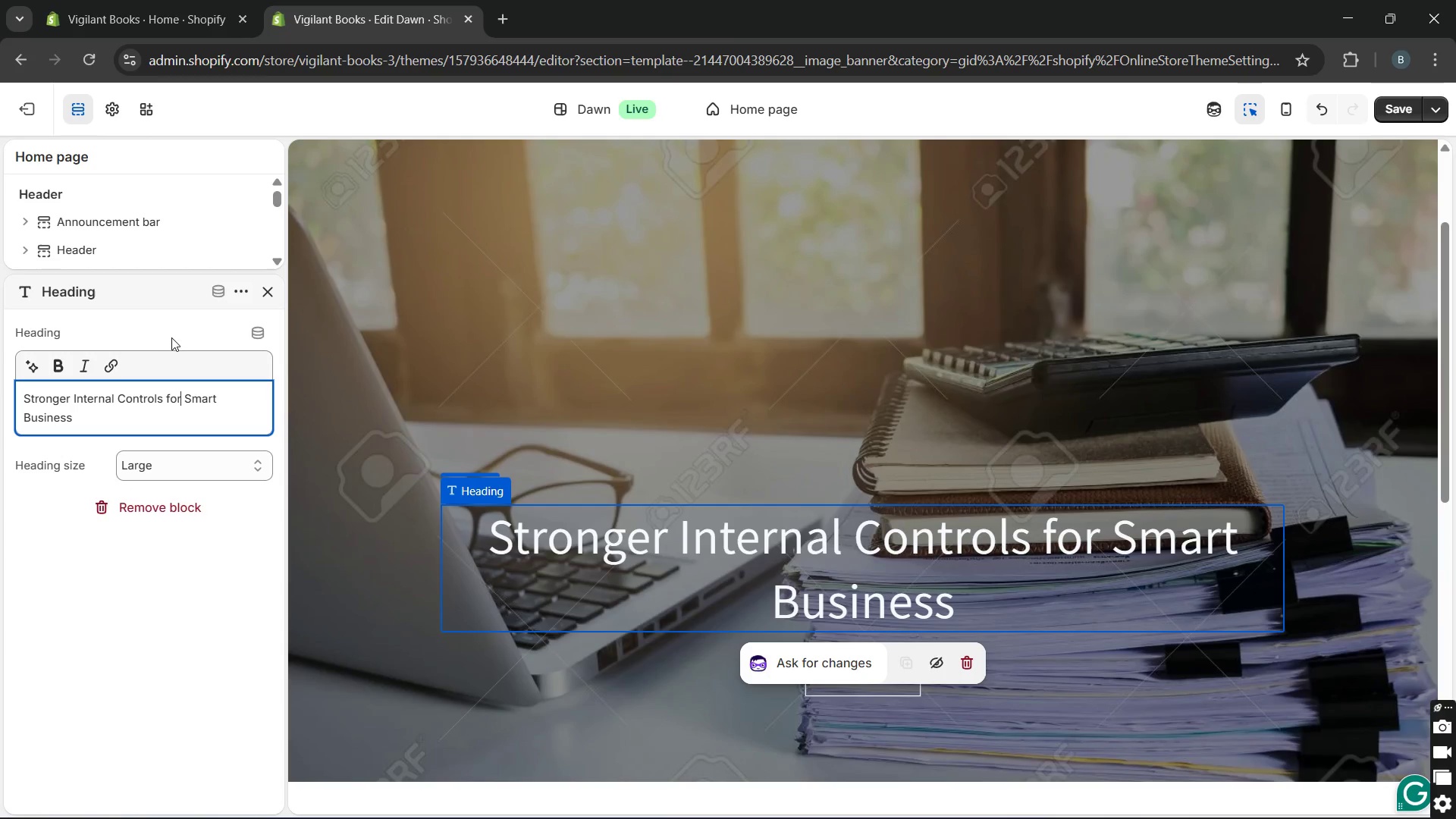 
key(Unknown)
 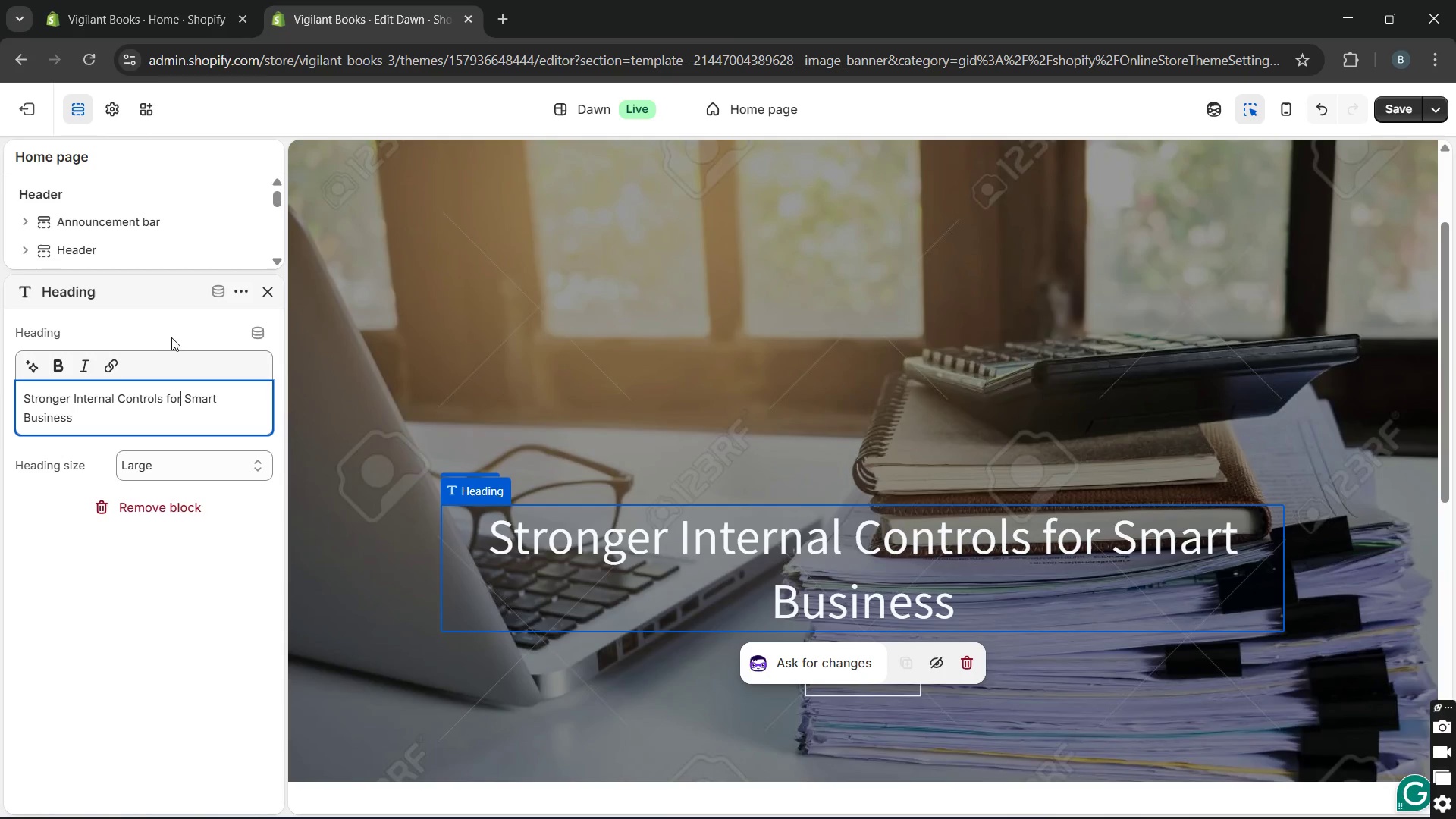 
key(Unknown)
 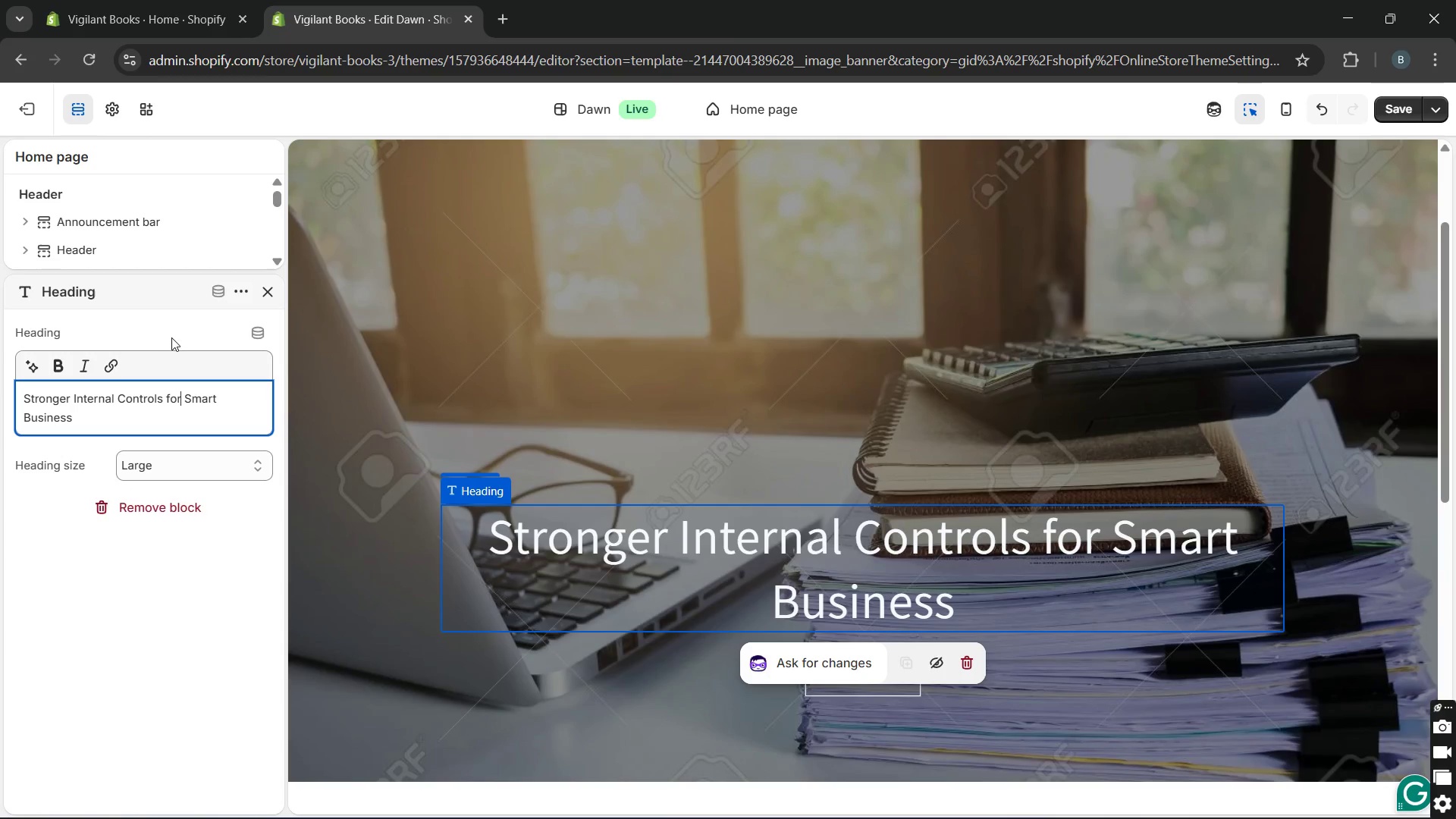 
key(Unknown)
 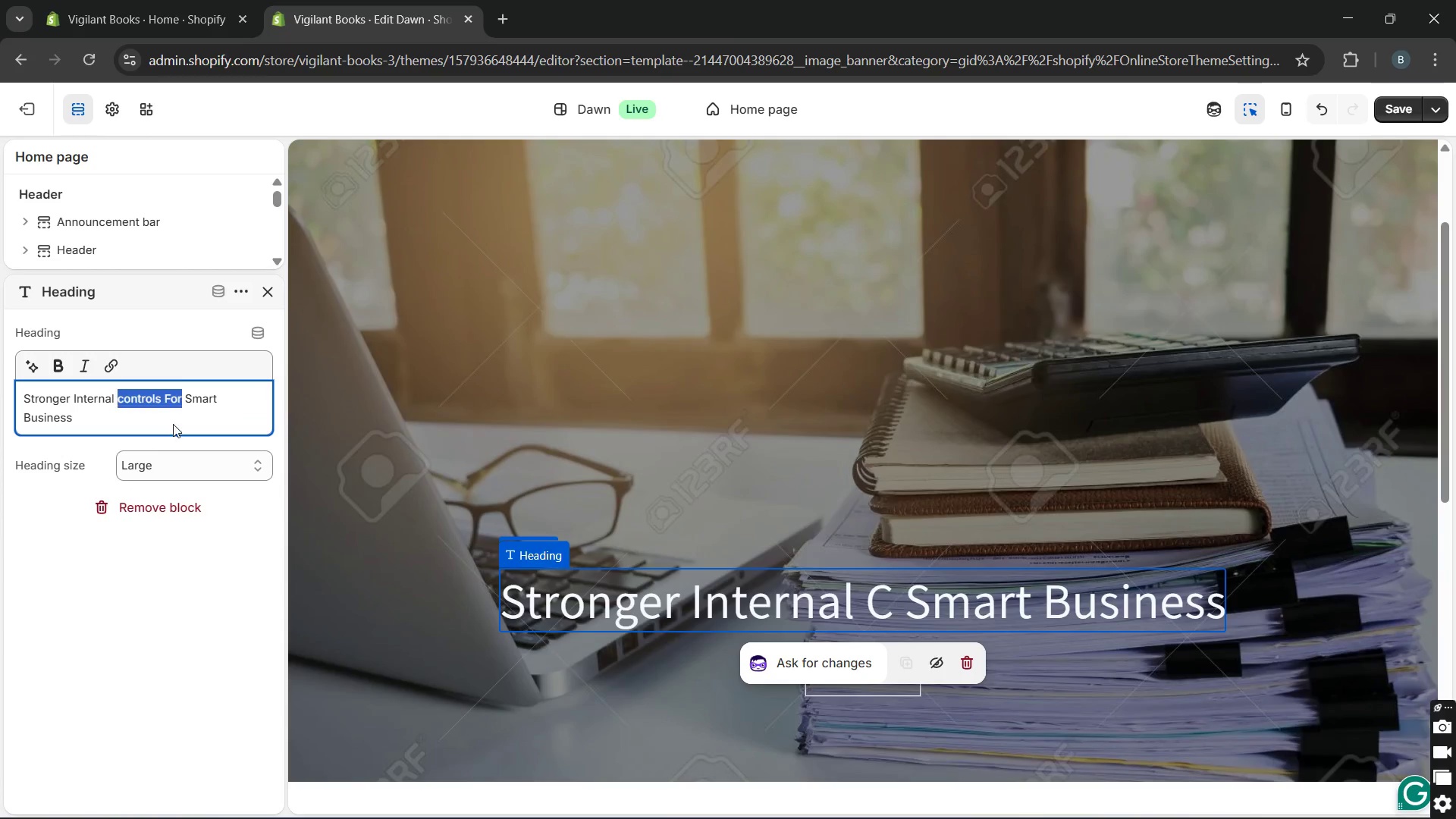 
key(Unknown)
 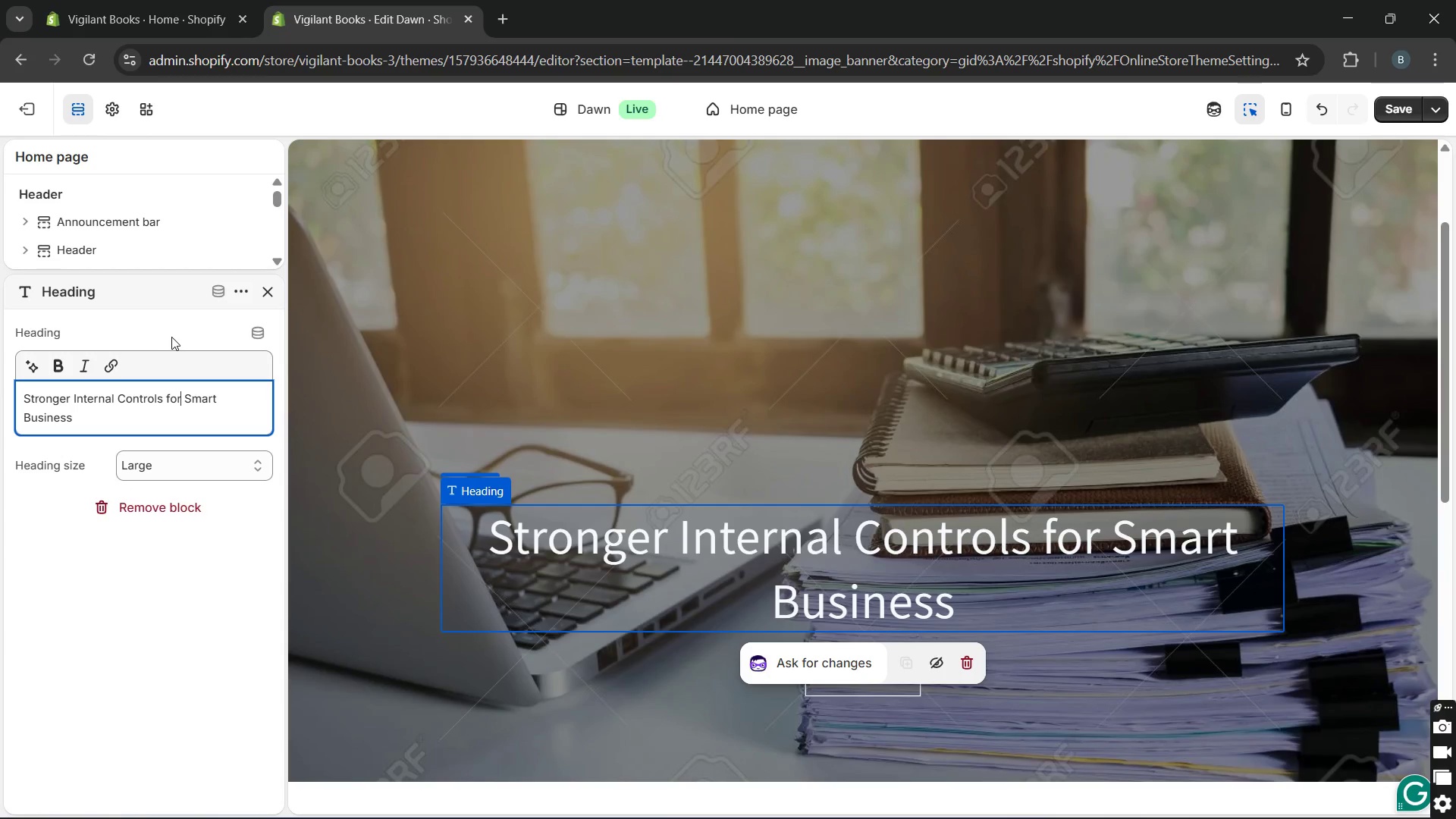 
key(Unknown)
 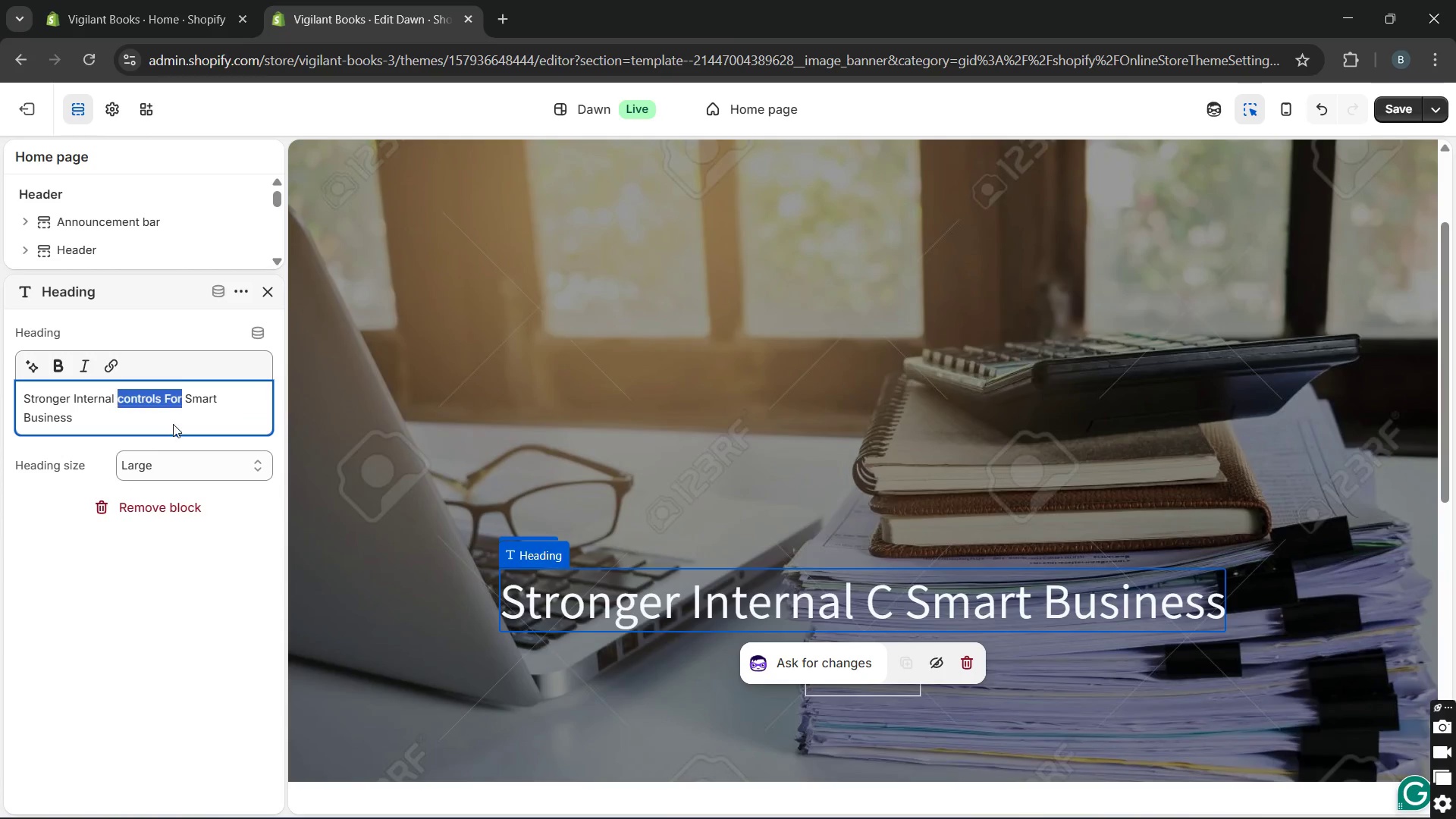 
key(Unknown)
 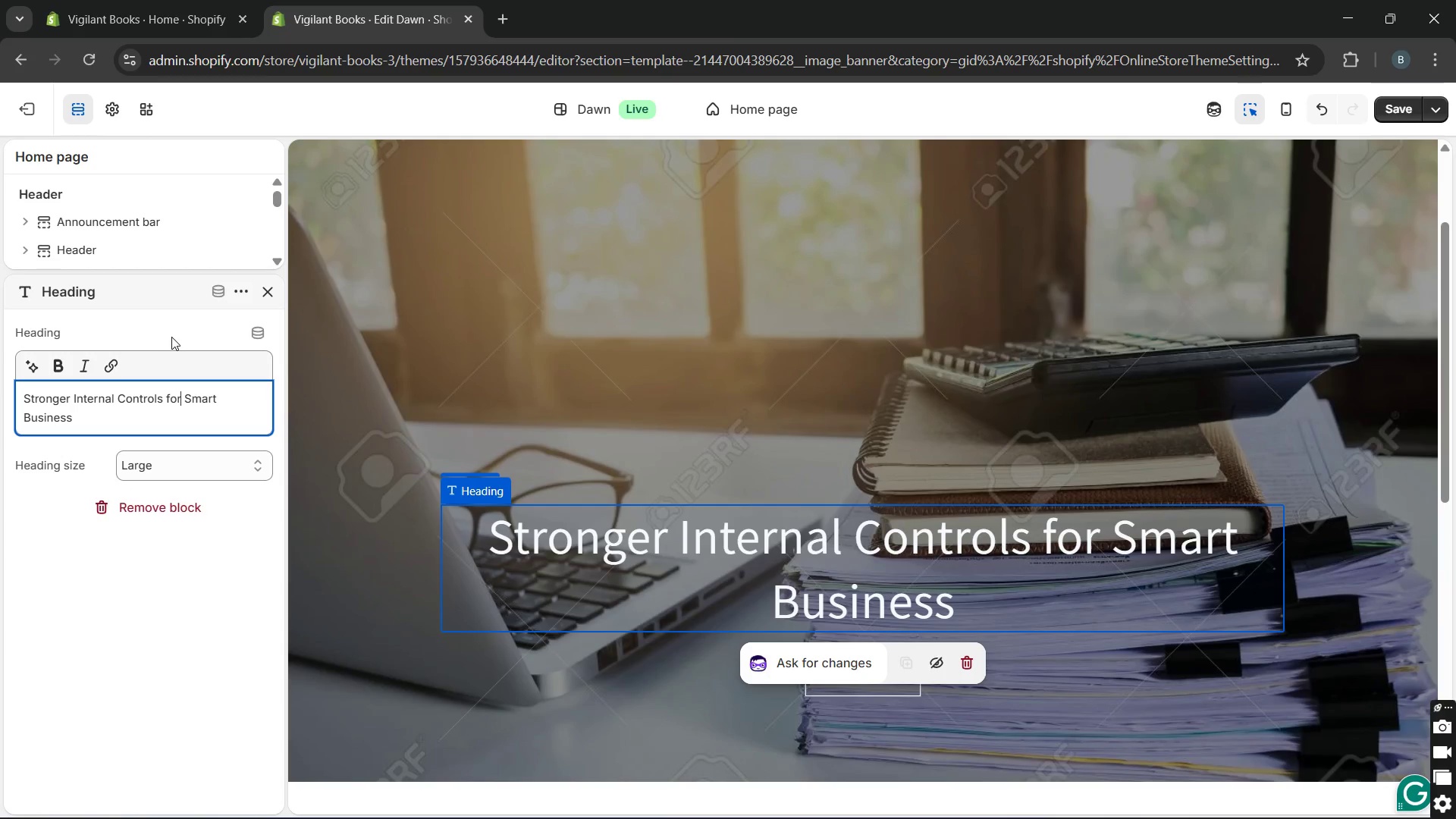 
key(Unknown)
 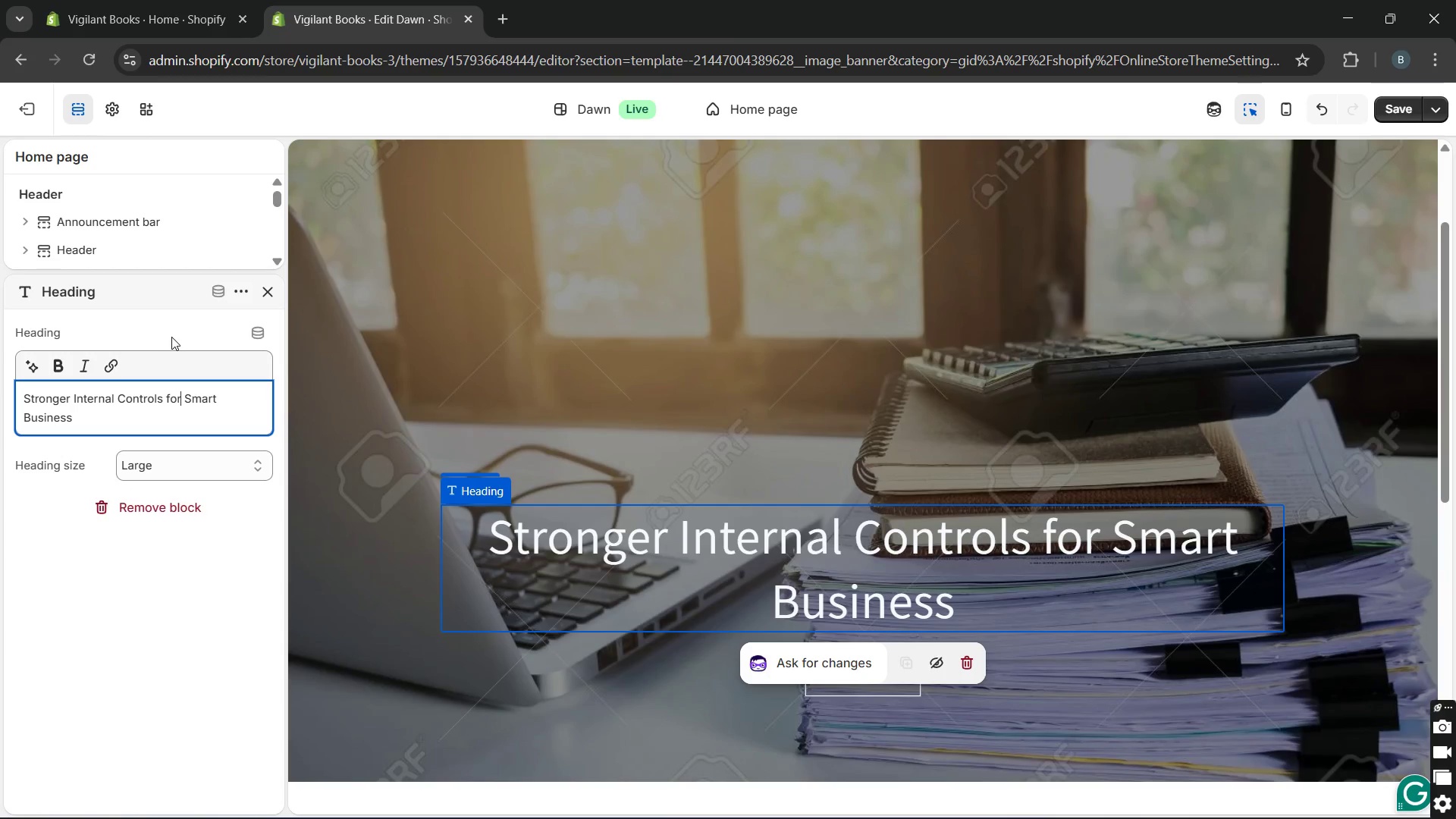 
key(Unknown)
 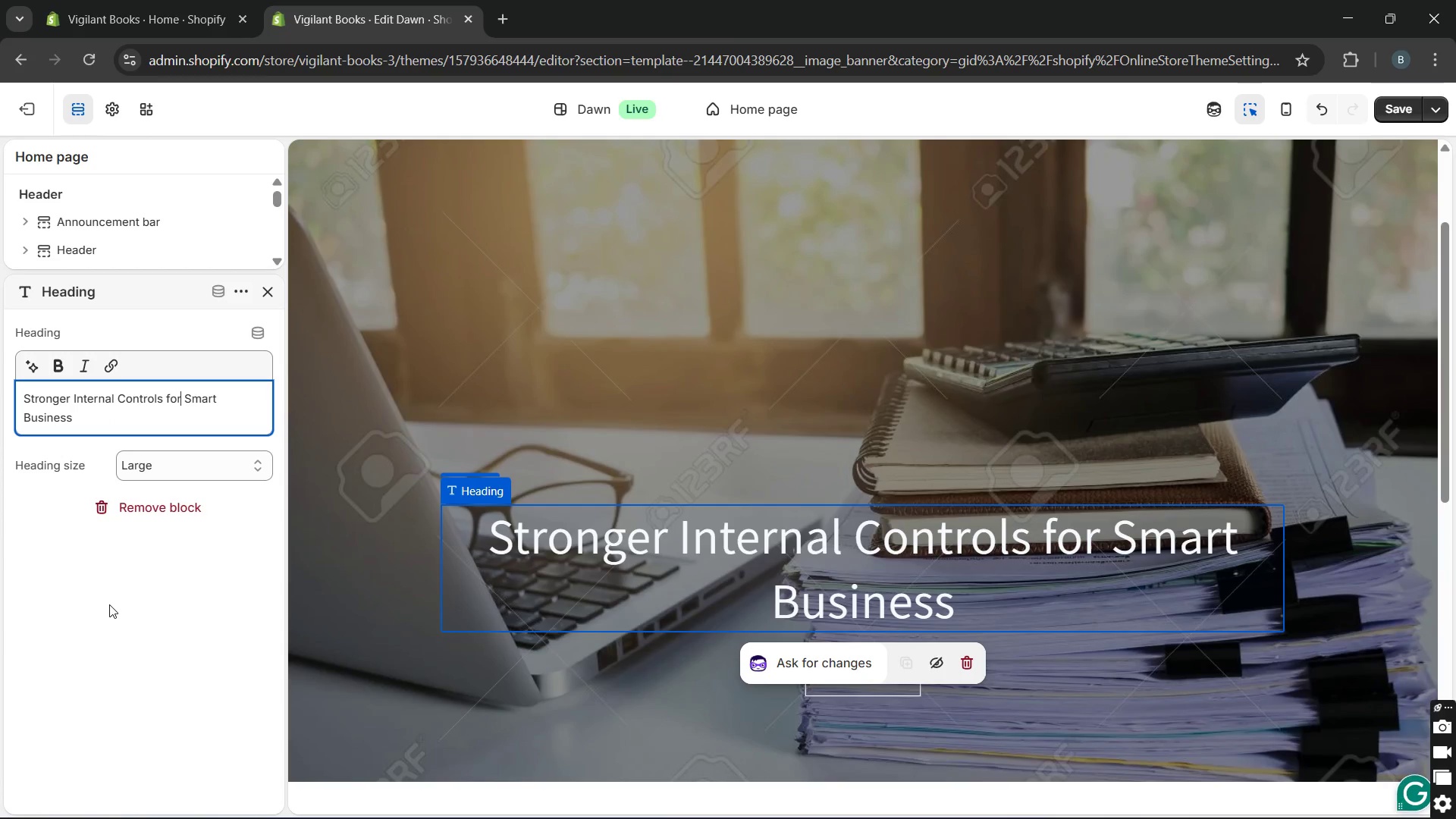 
key(Unknown)
 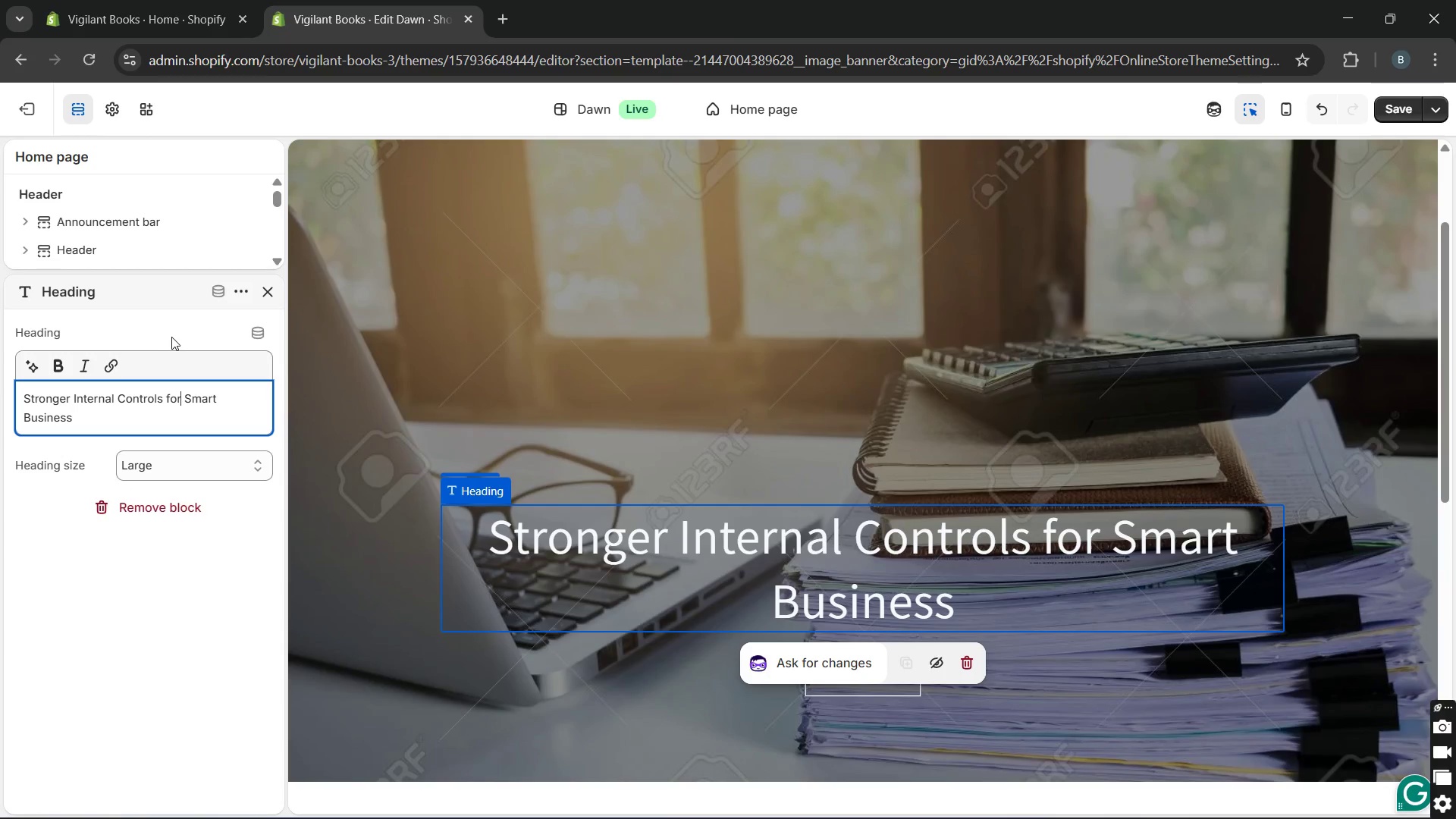 
left_click([109, 604])
 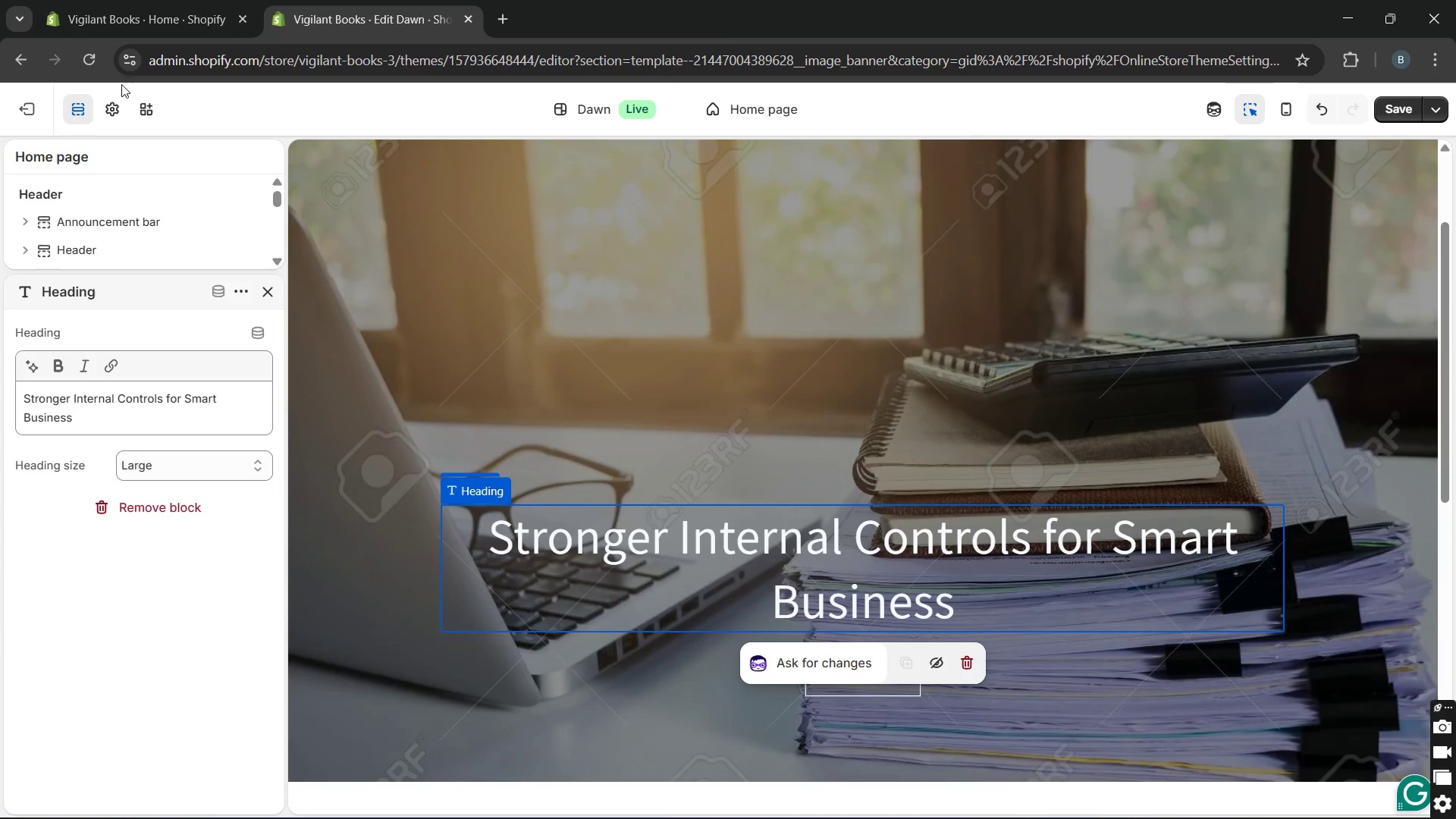 
left_click([112, 109])
 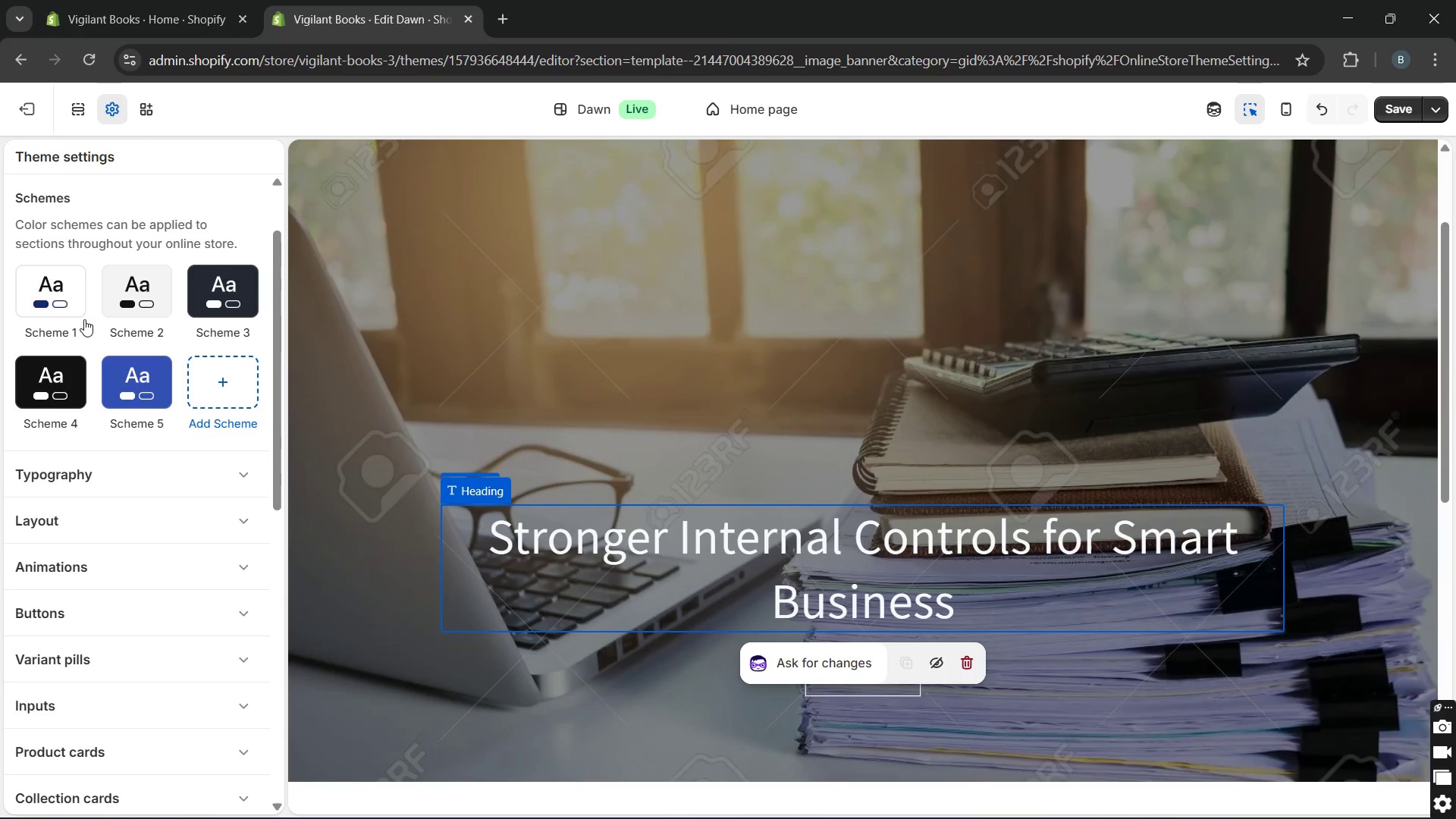 
wait(20.33)
 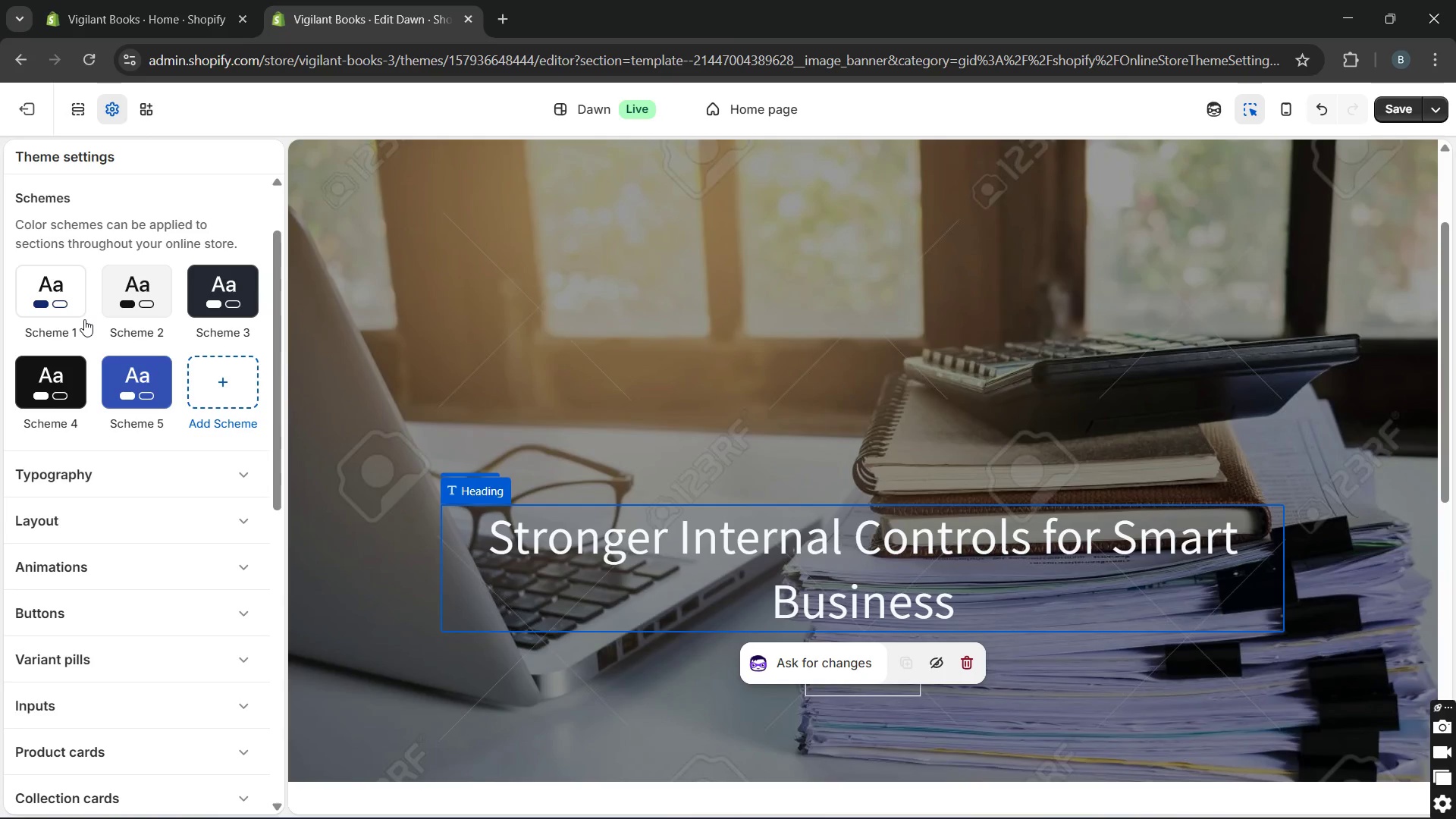 
left_click([74, 470])
 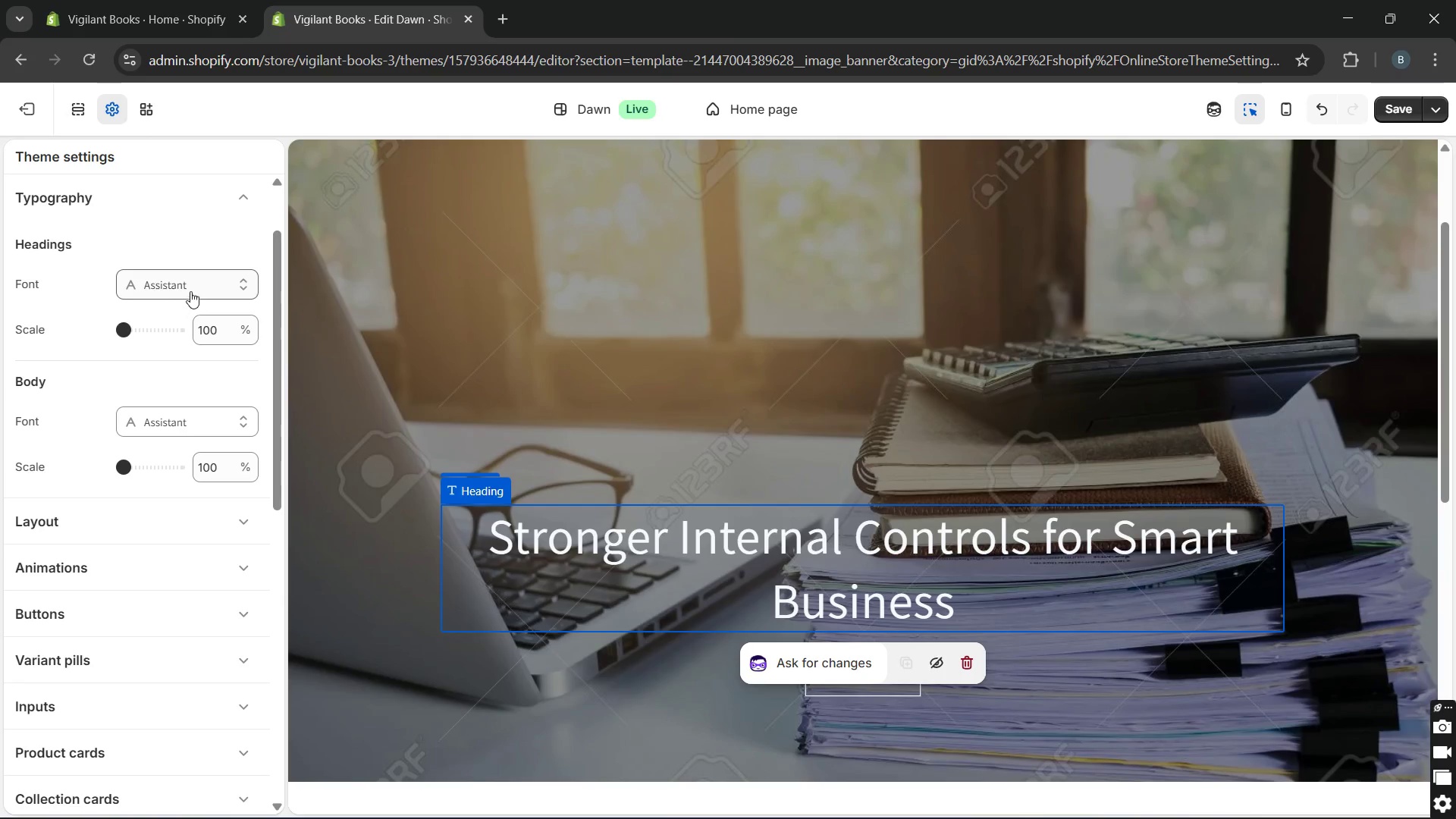 
left_click([200, 283])
 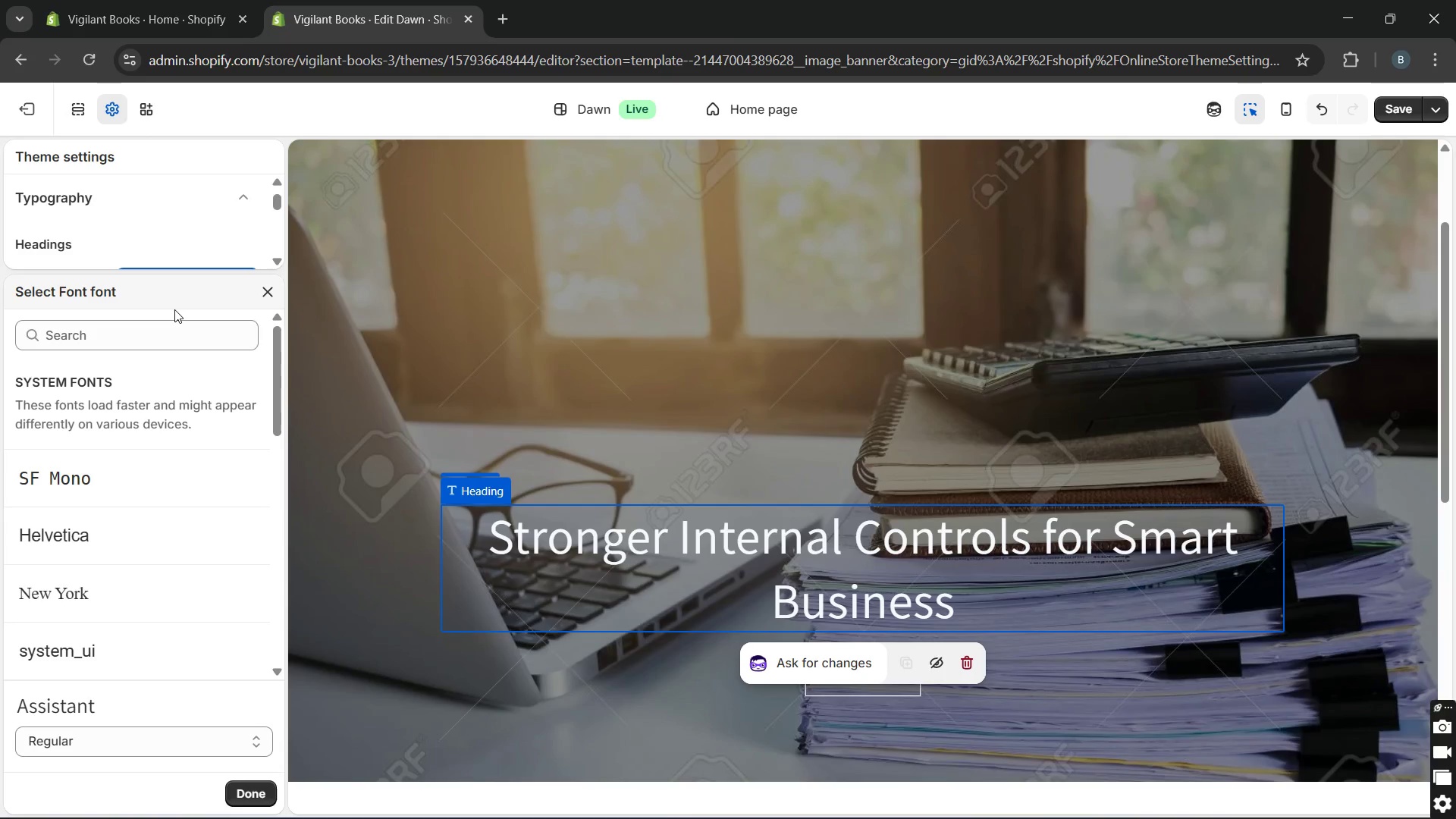 
hold_key(key=I, duration=0.33)
 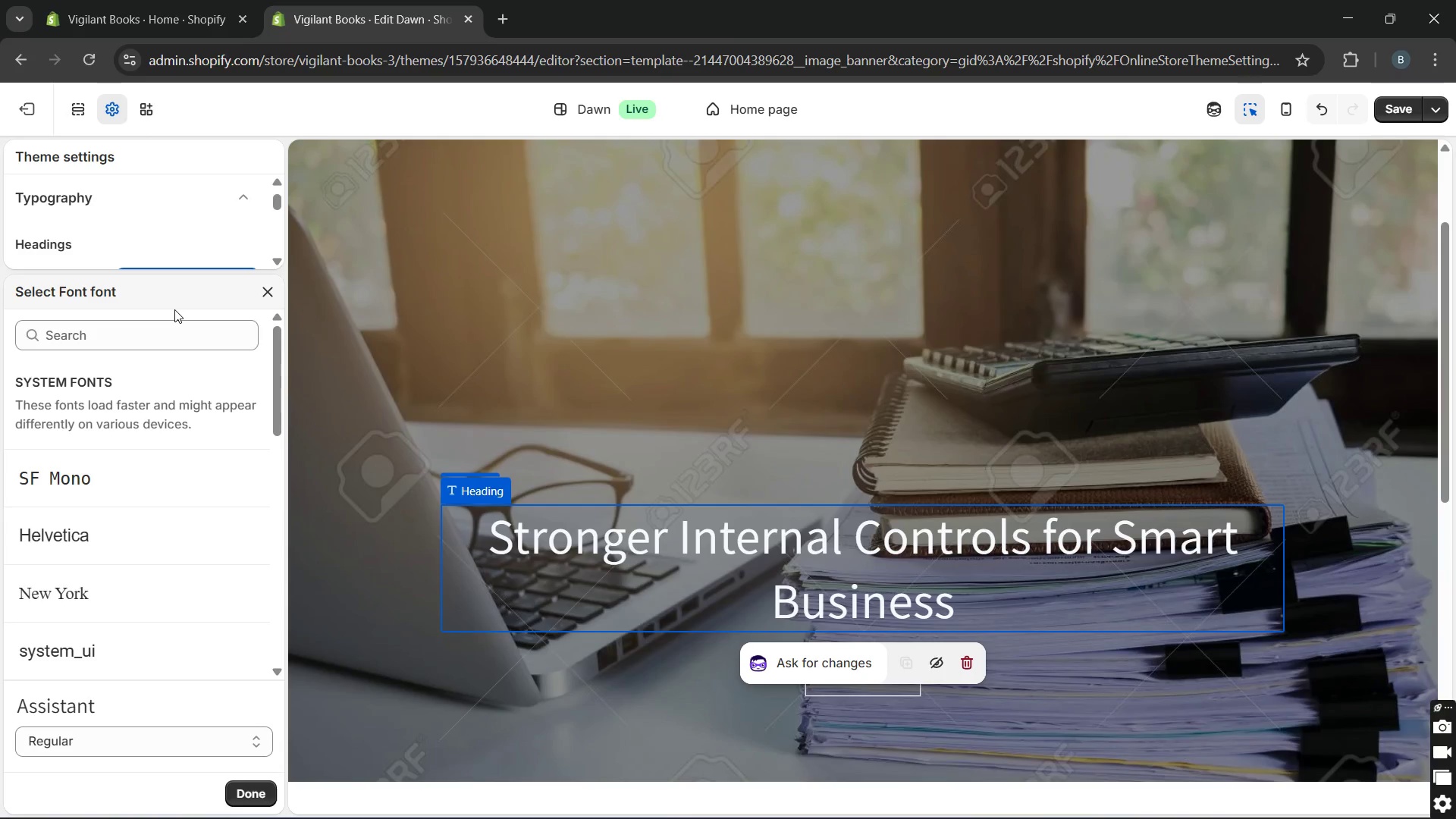 
hold_key(key=N, duration=0.31)
 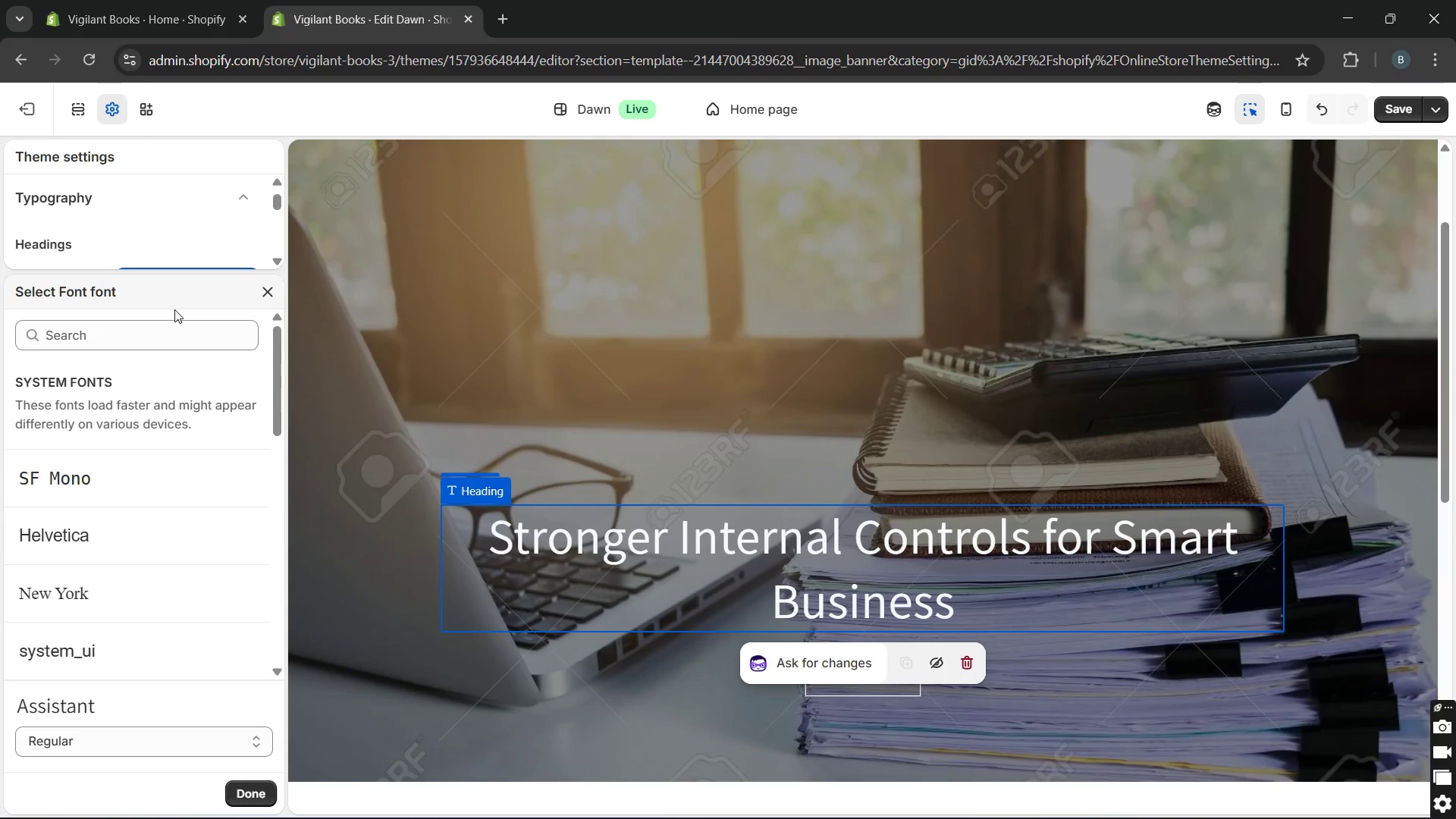 
hold_key(key=T, duration=0.31)
 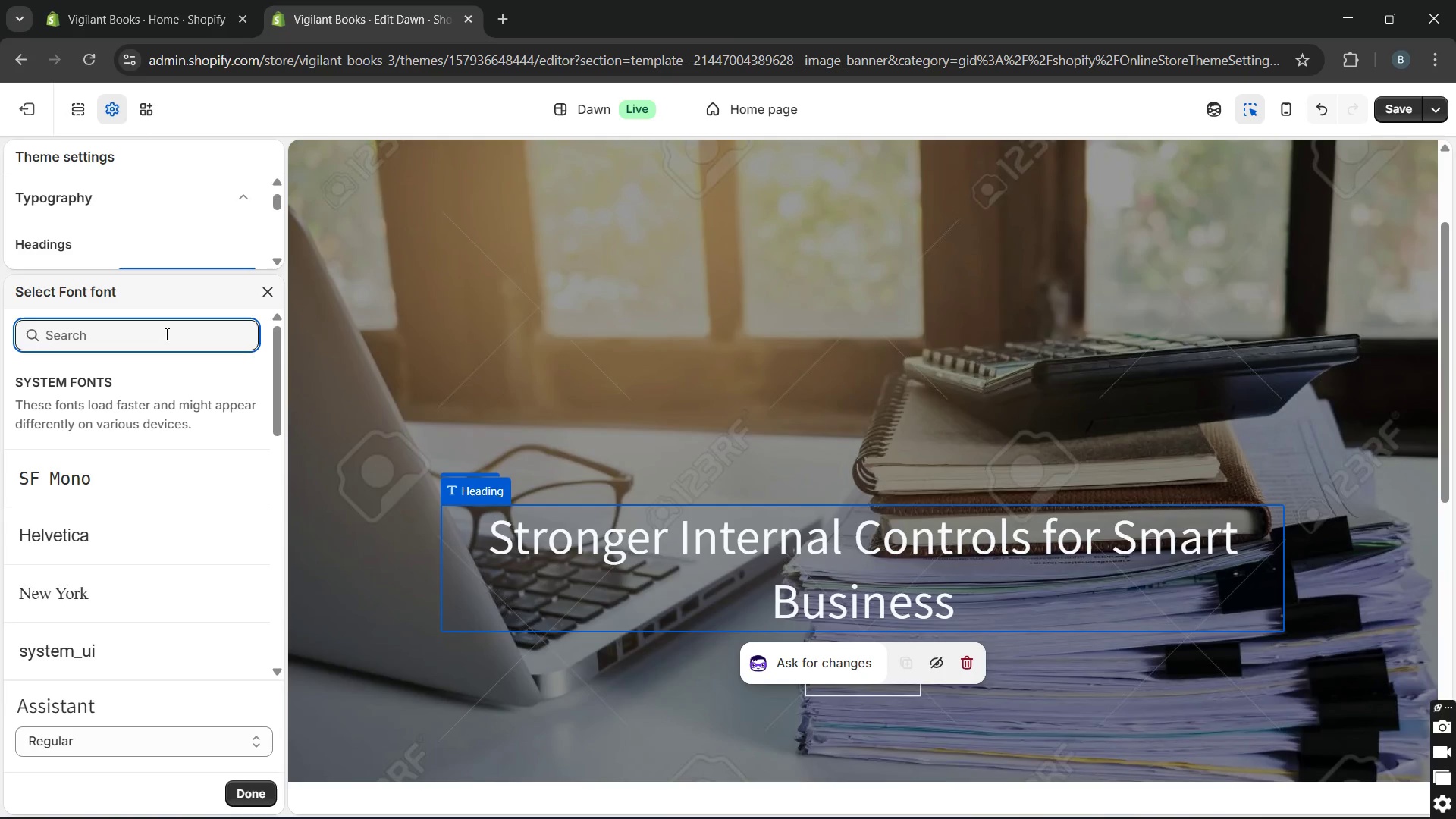 
type(int)
 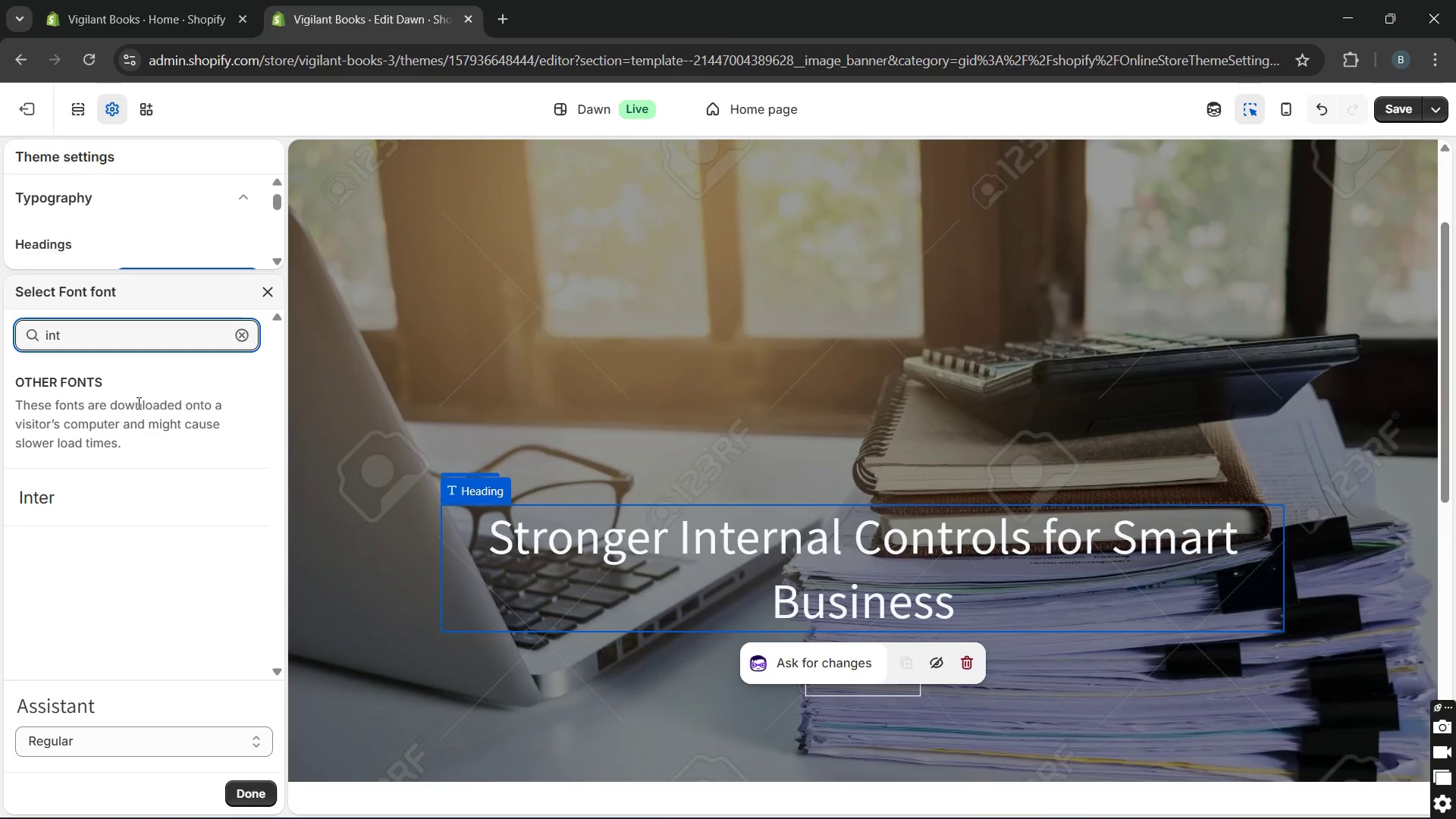 
left_click([132, 490])
 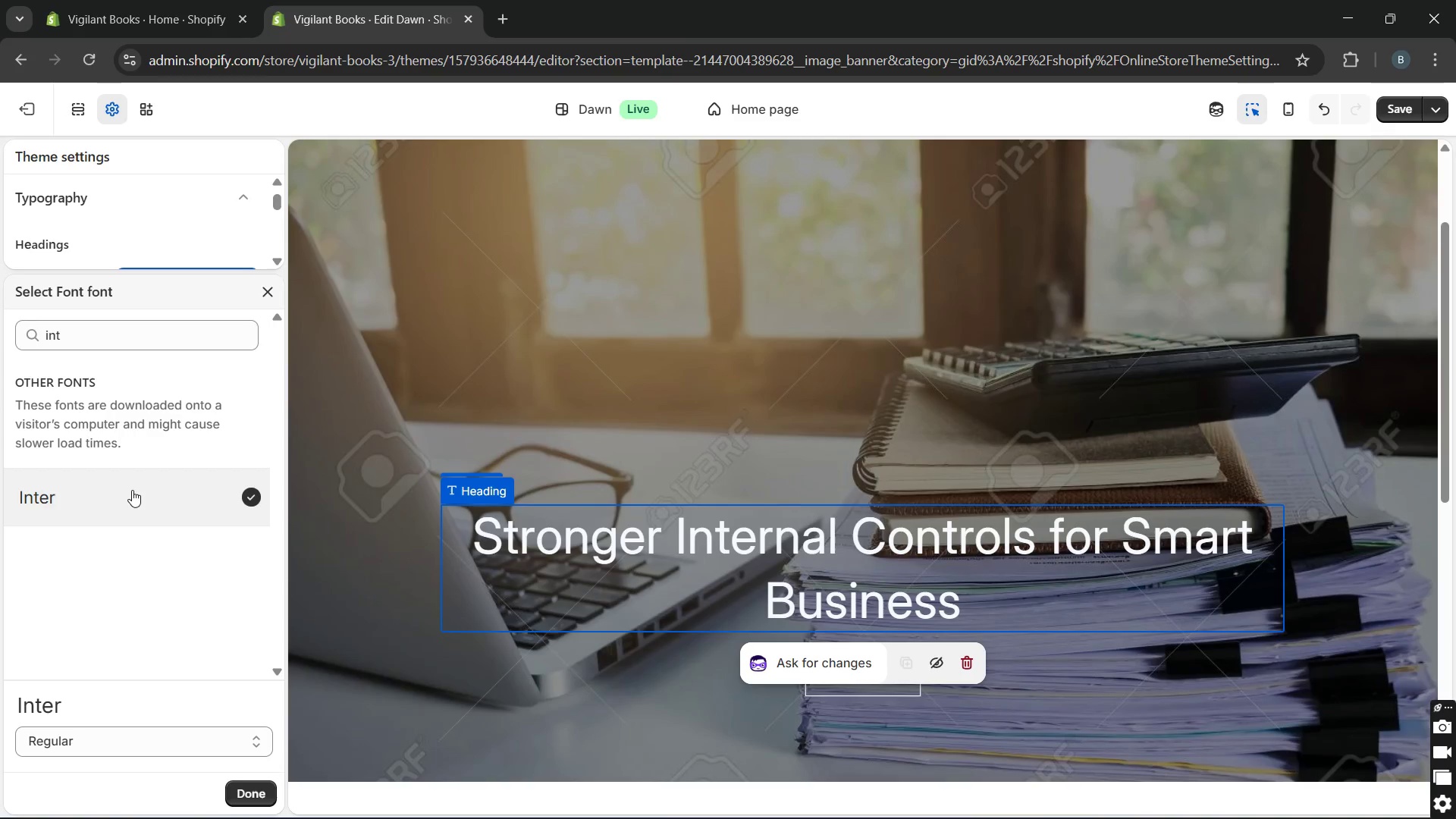 
wait(9.2)
 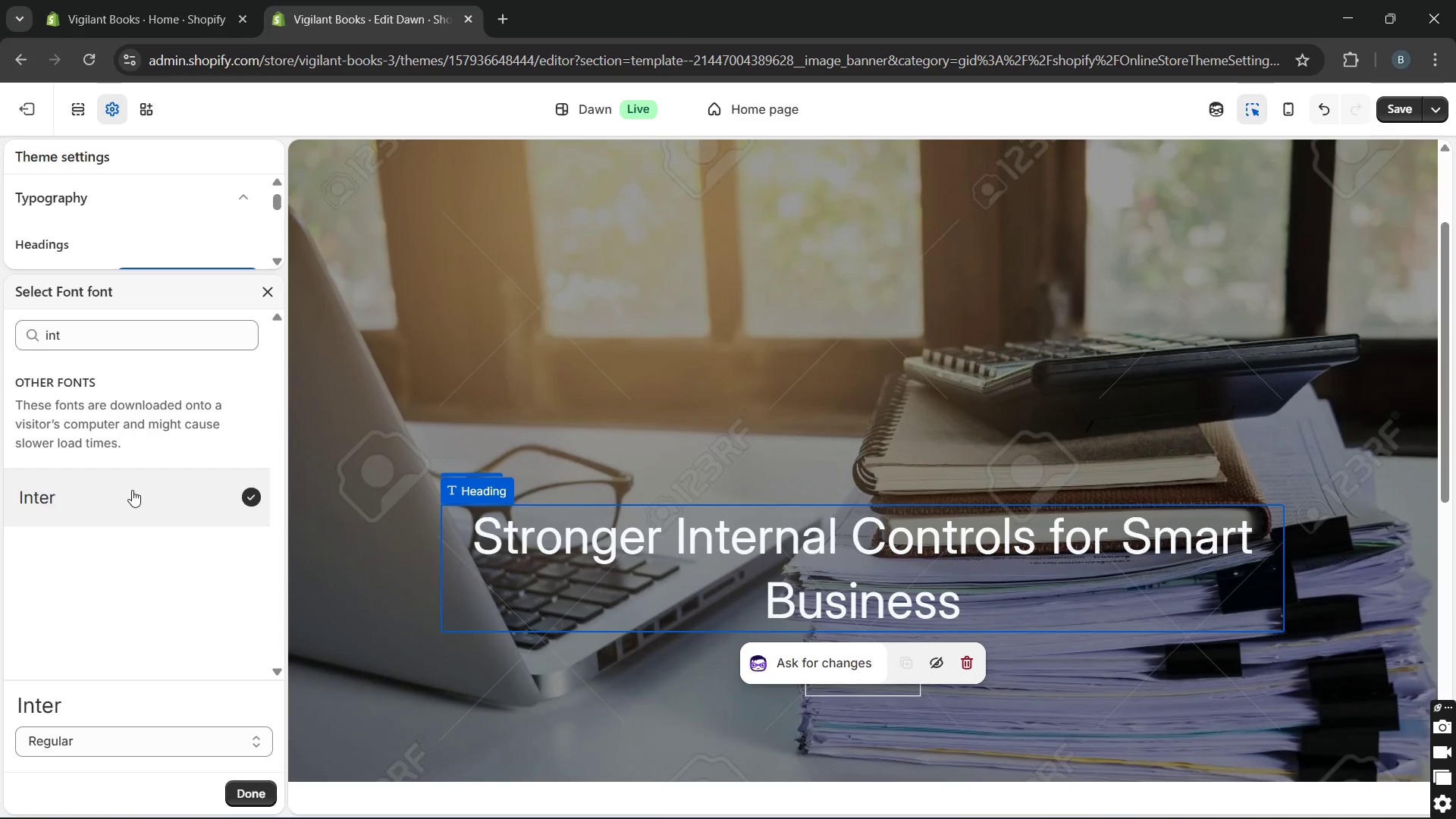 
left_click([265, 292])
 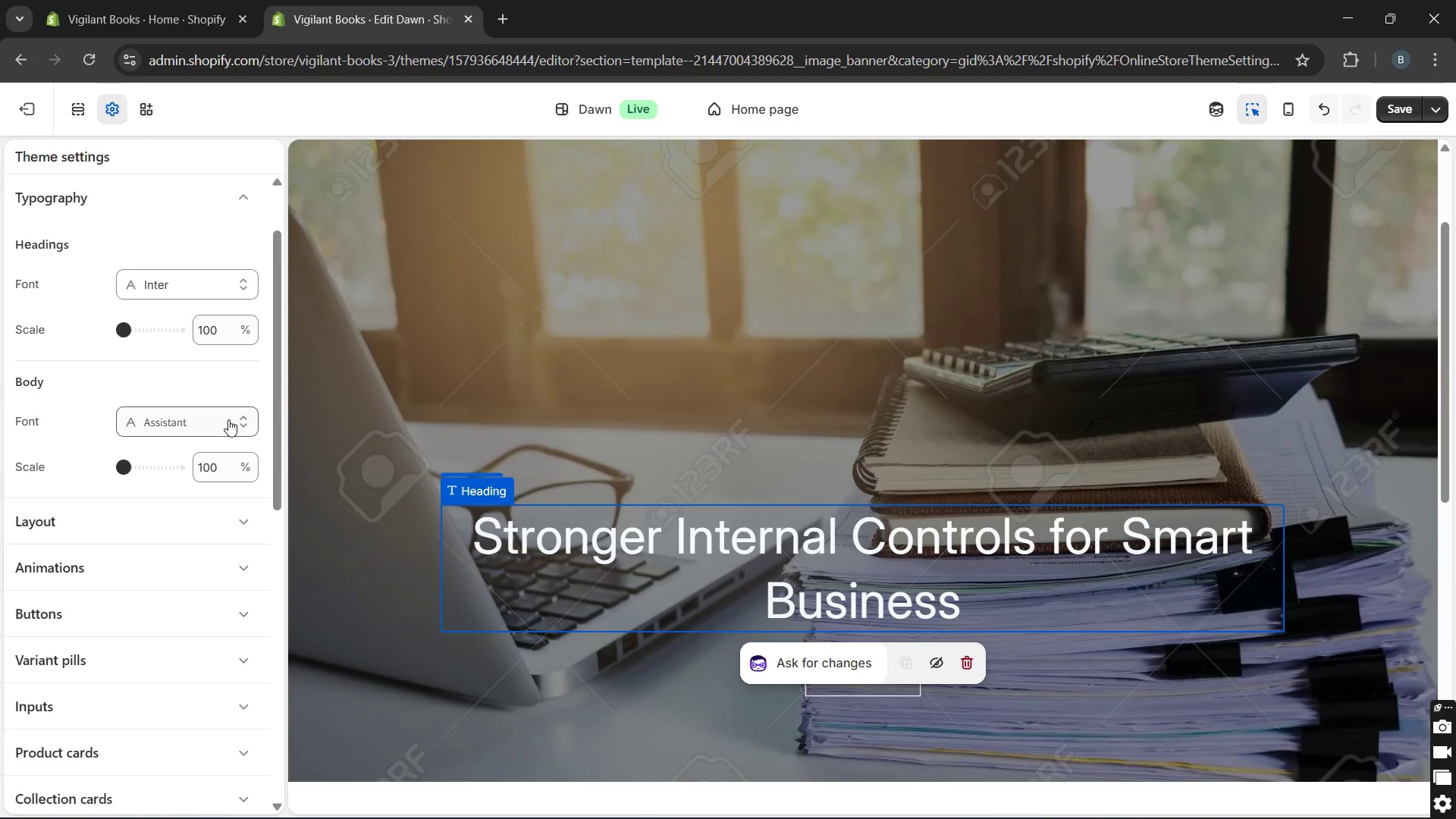 
left_click([228, 419])
 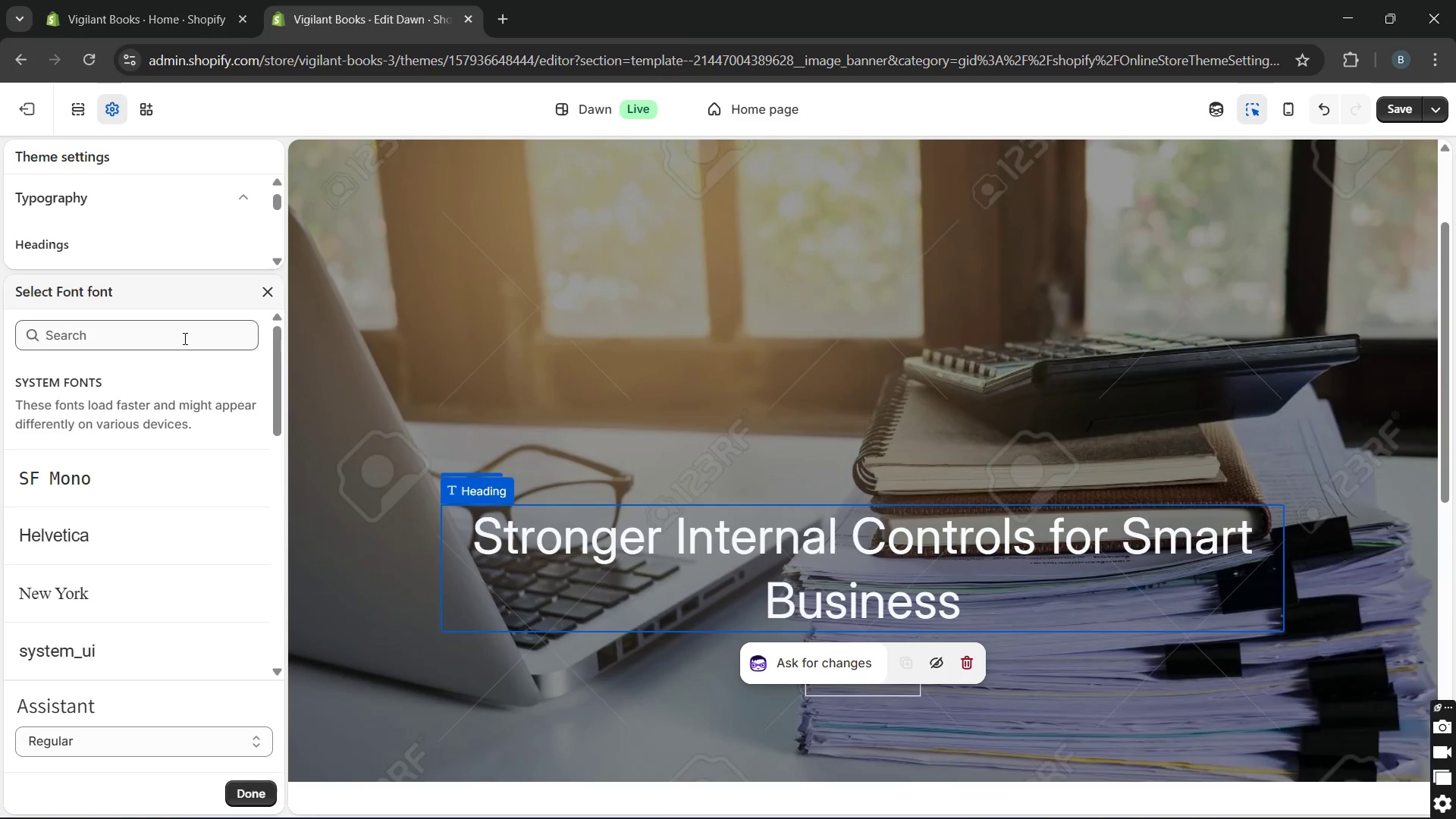 
left_click([184, 338])
 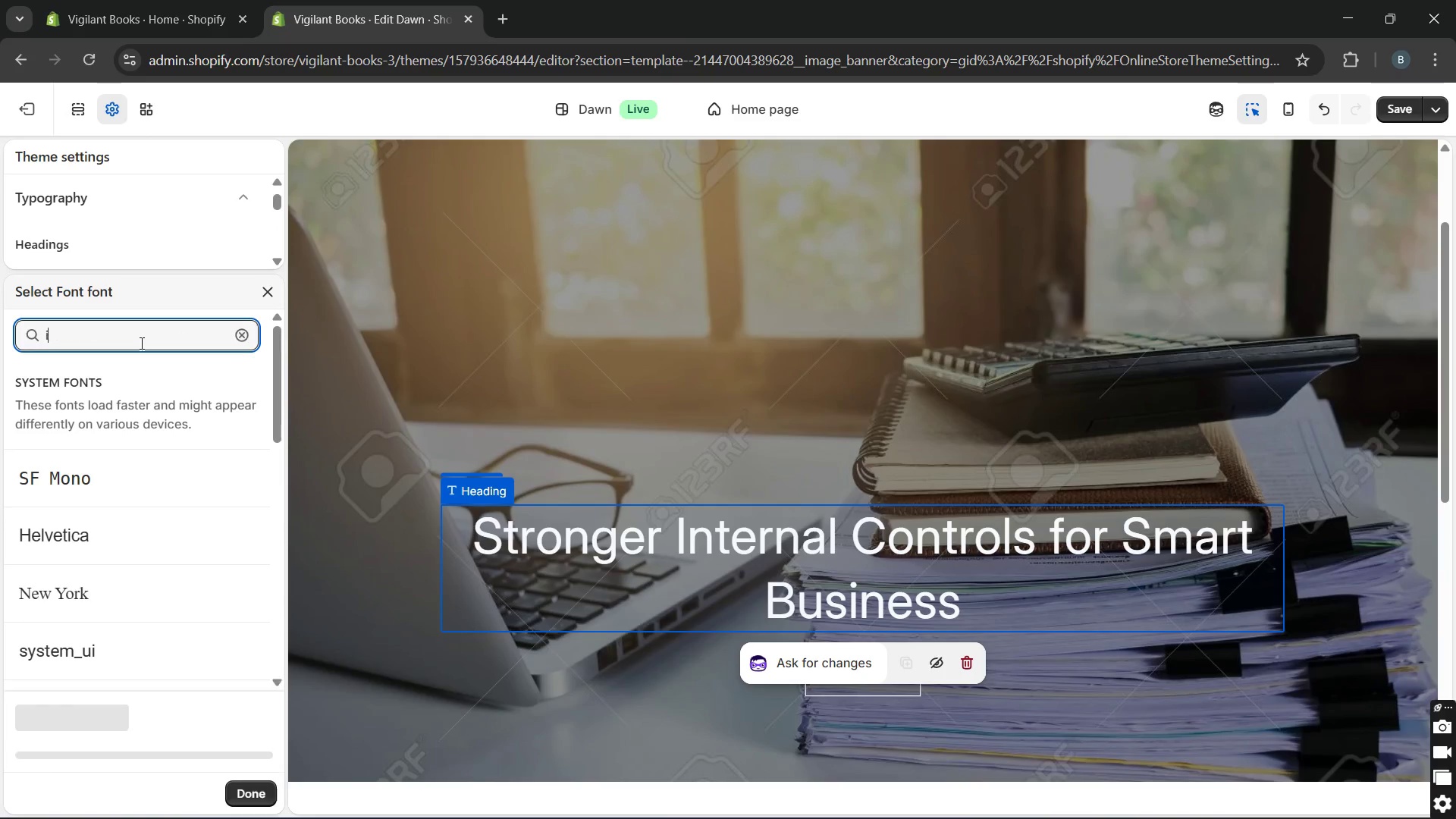 
type(inter)
 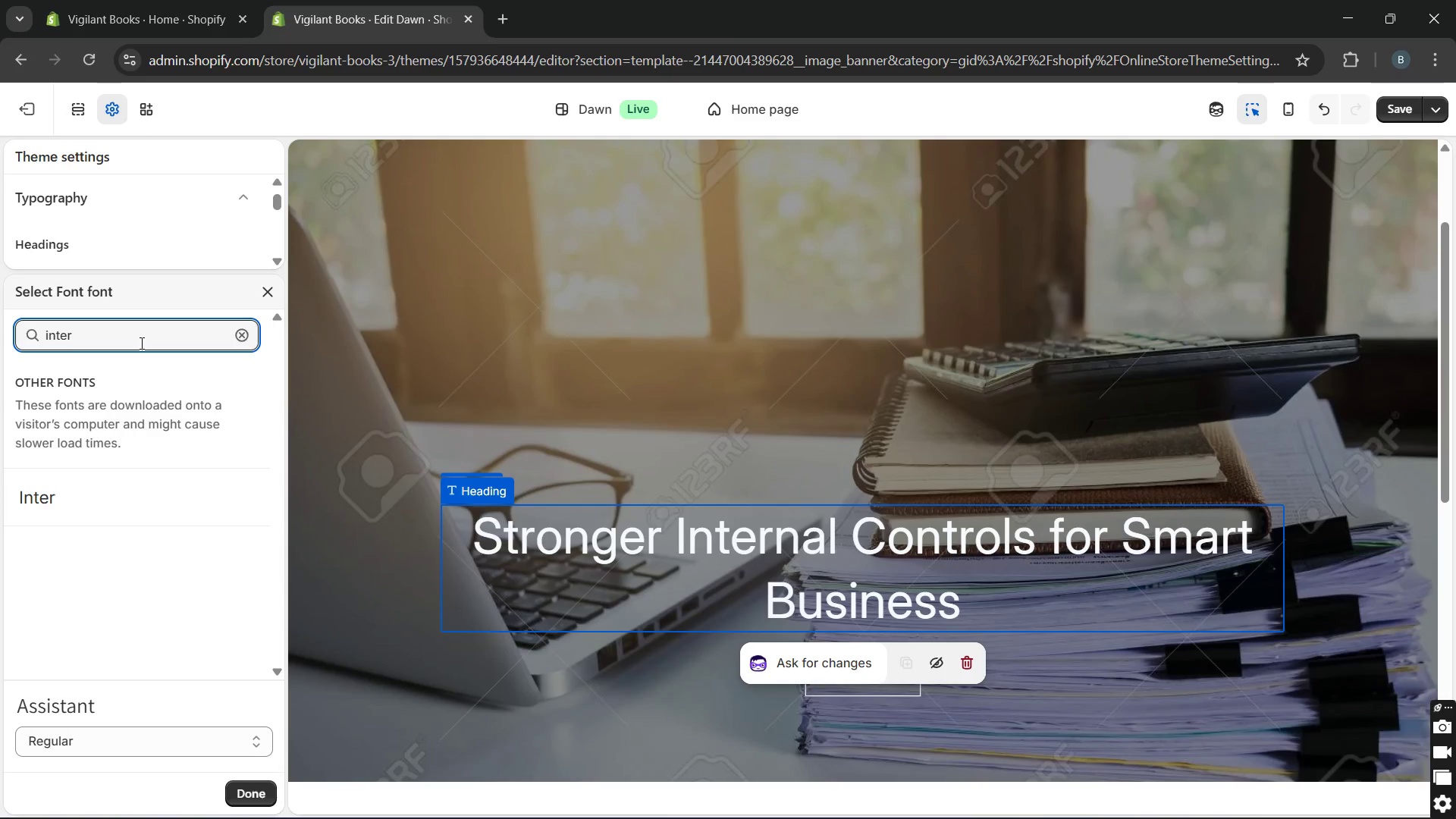 
wait(9.94)
 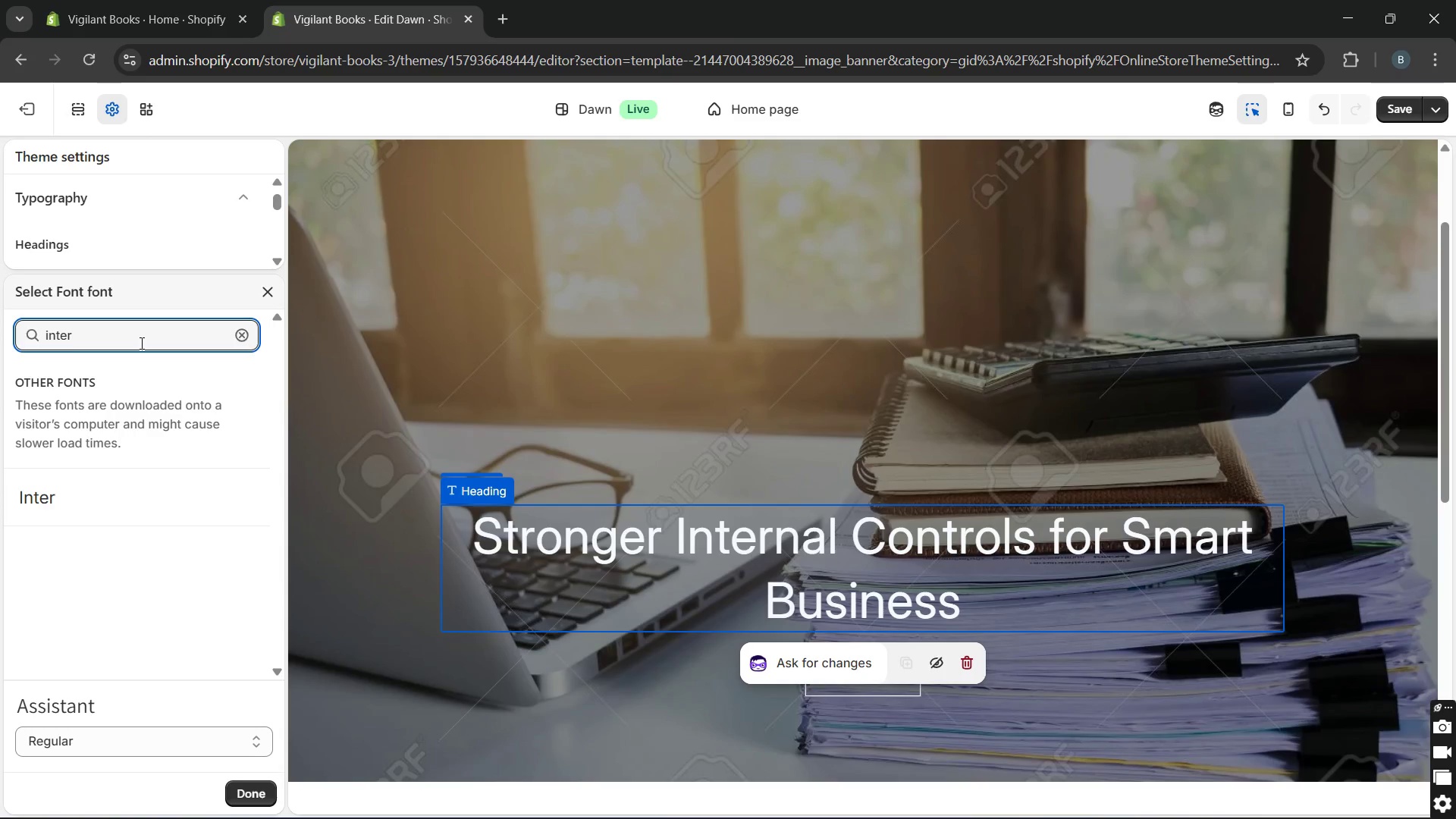 
key(Backspace)
 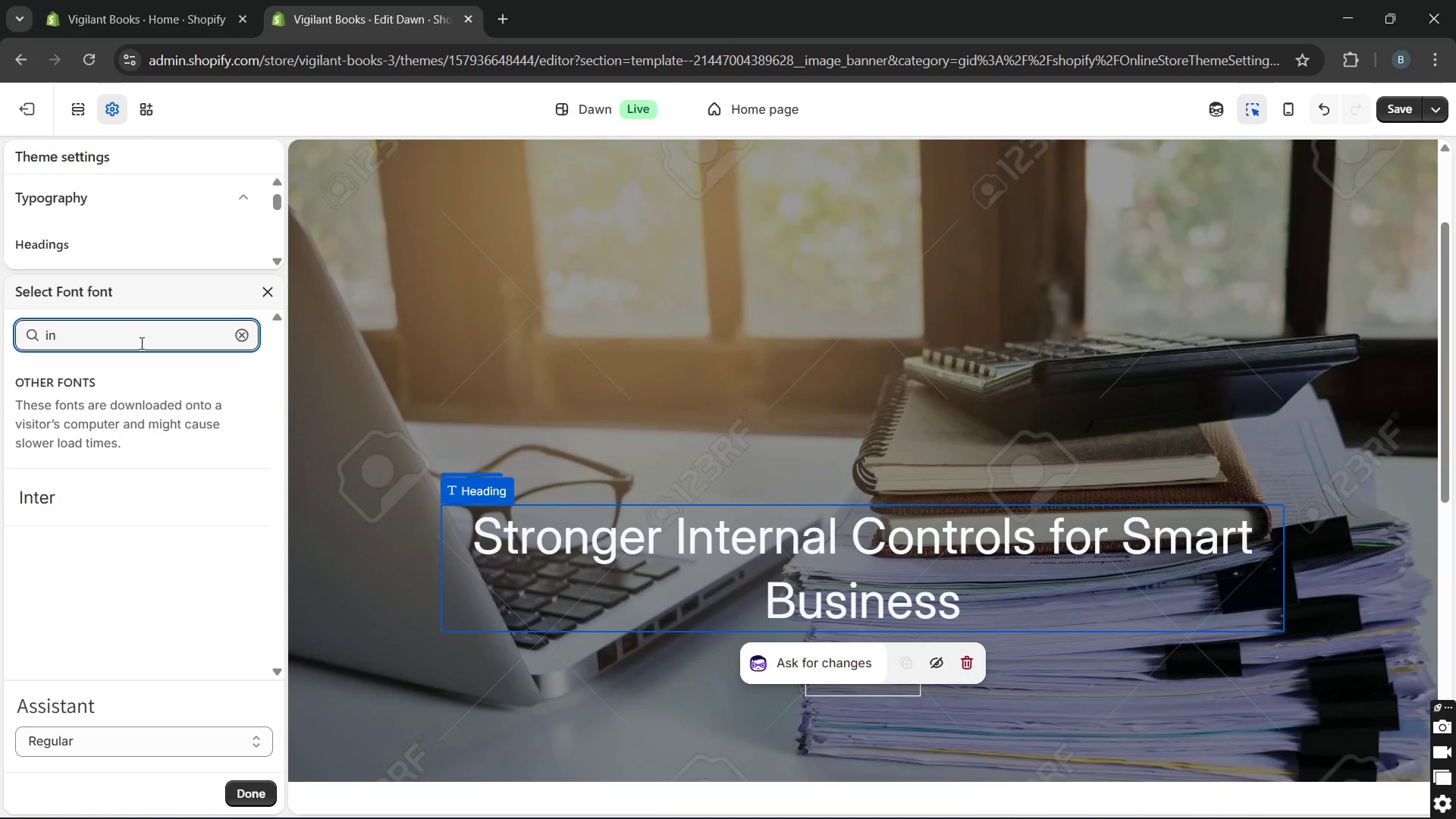 
key(Backspace)
 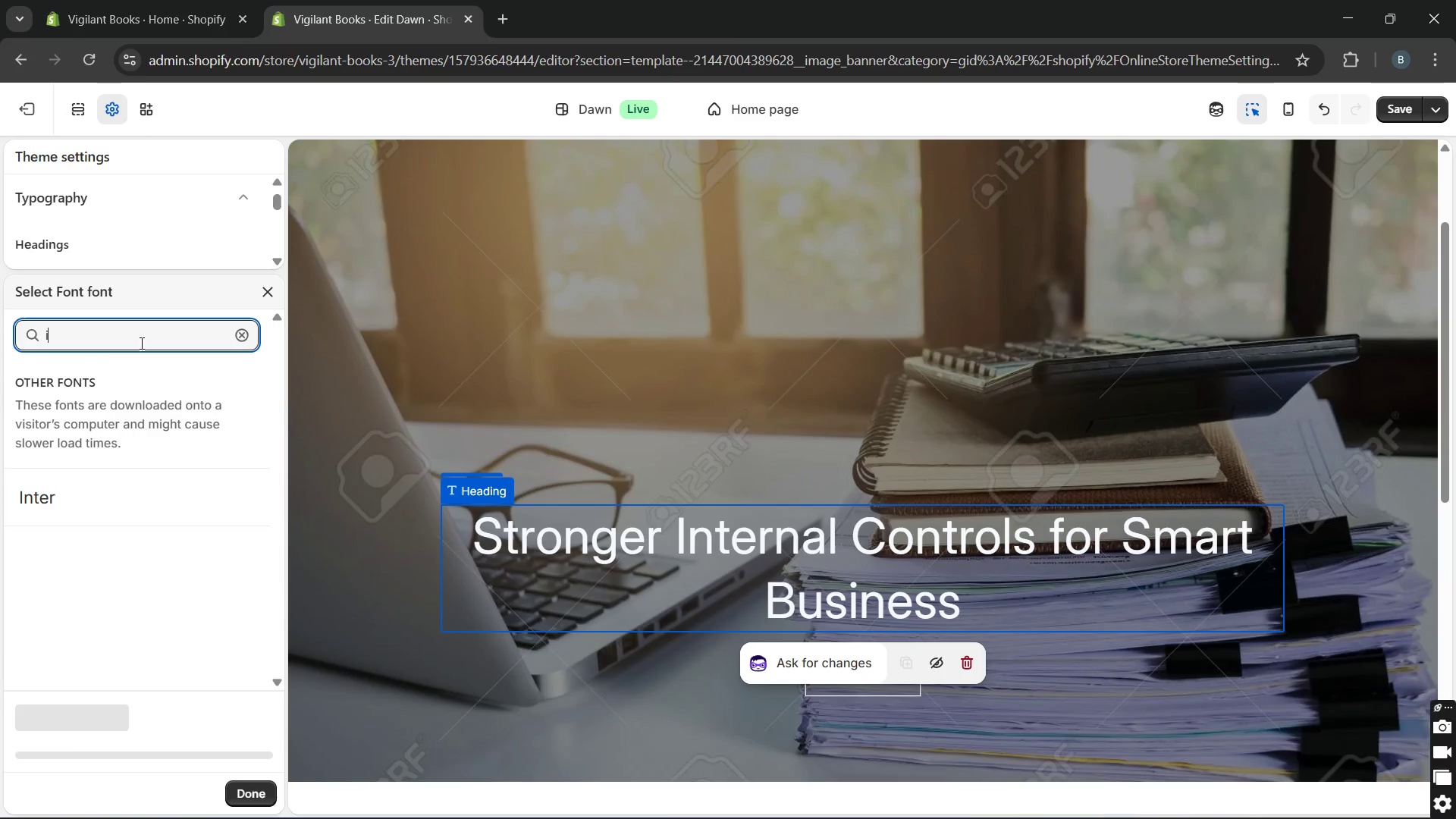 
key(Backspace)
 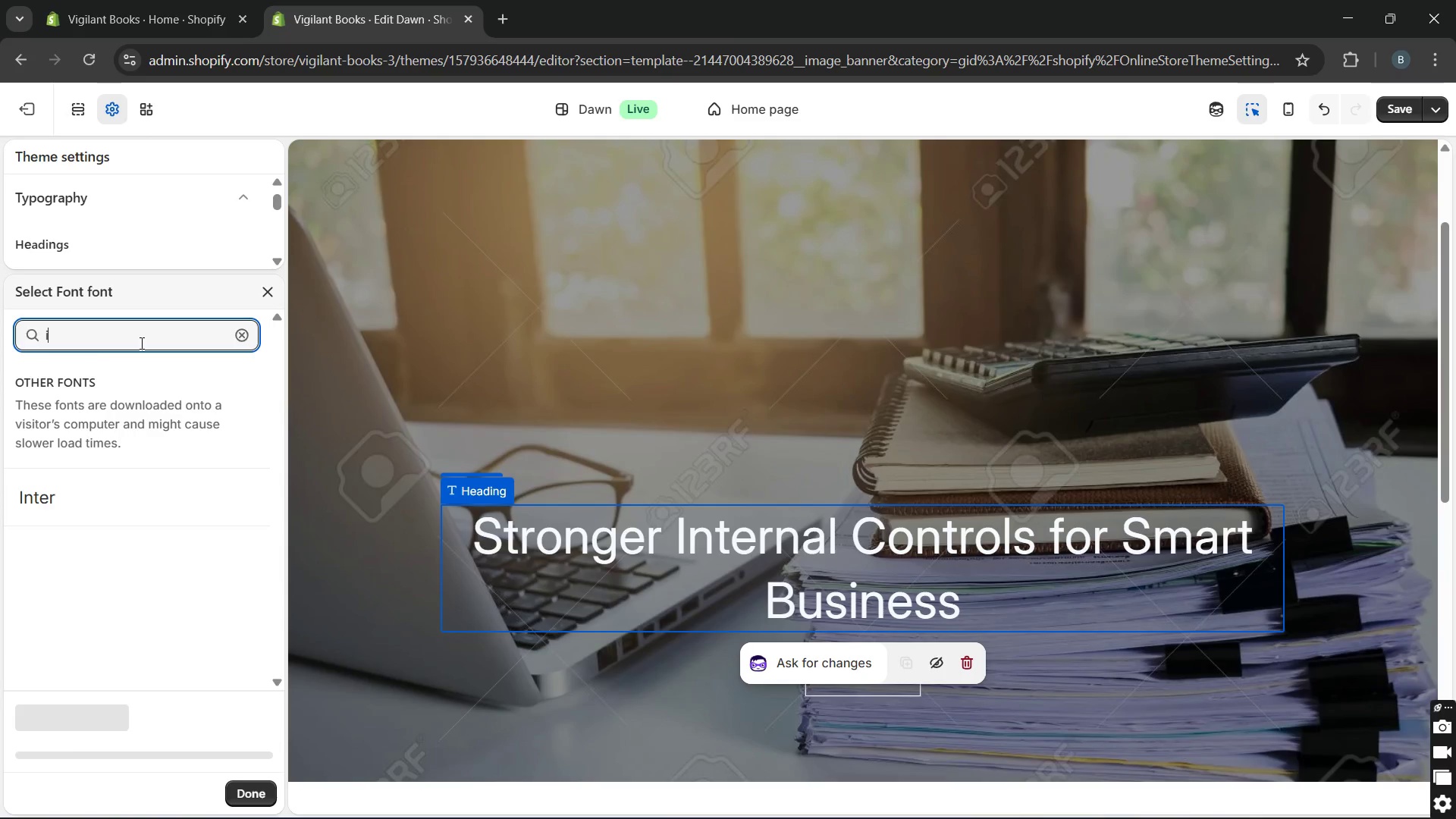 
key(Backspace)
 